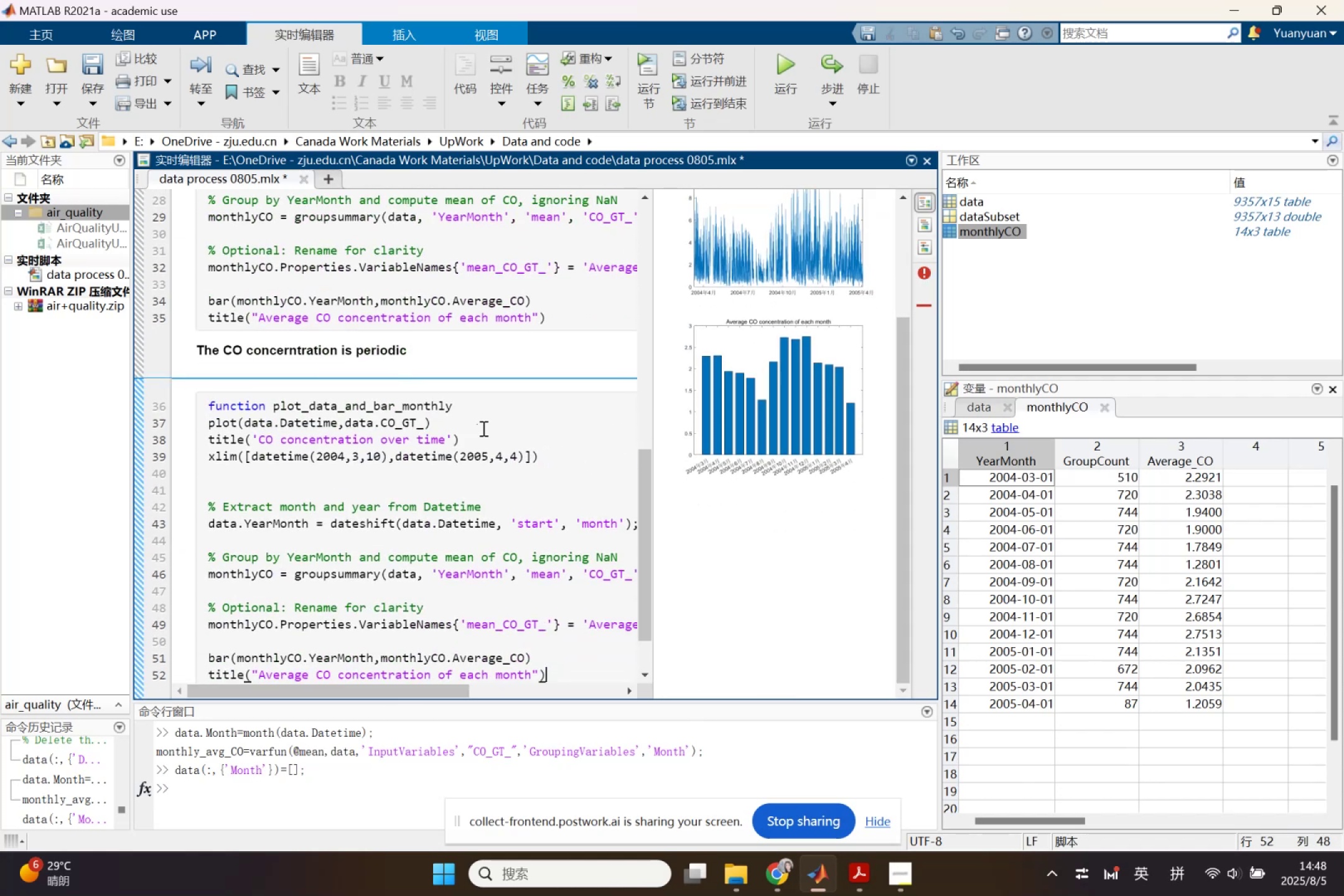 
left_click([483, 398])
 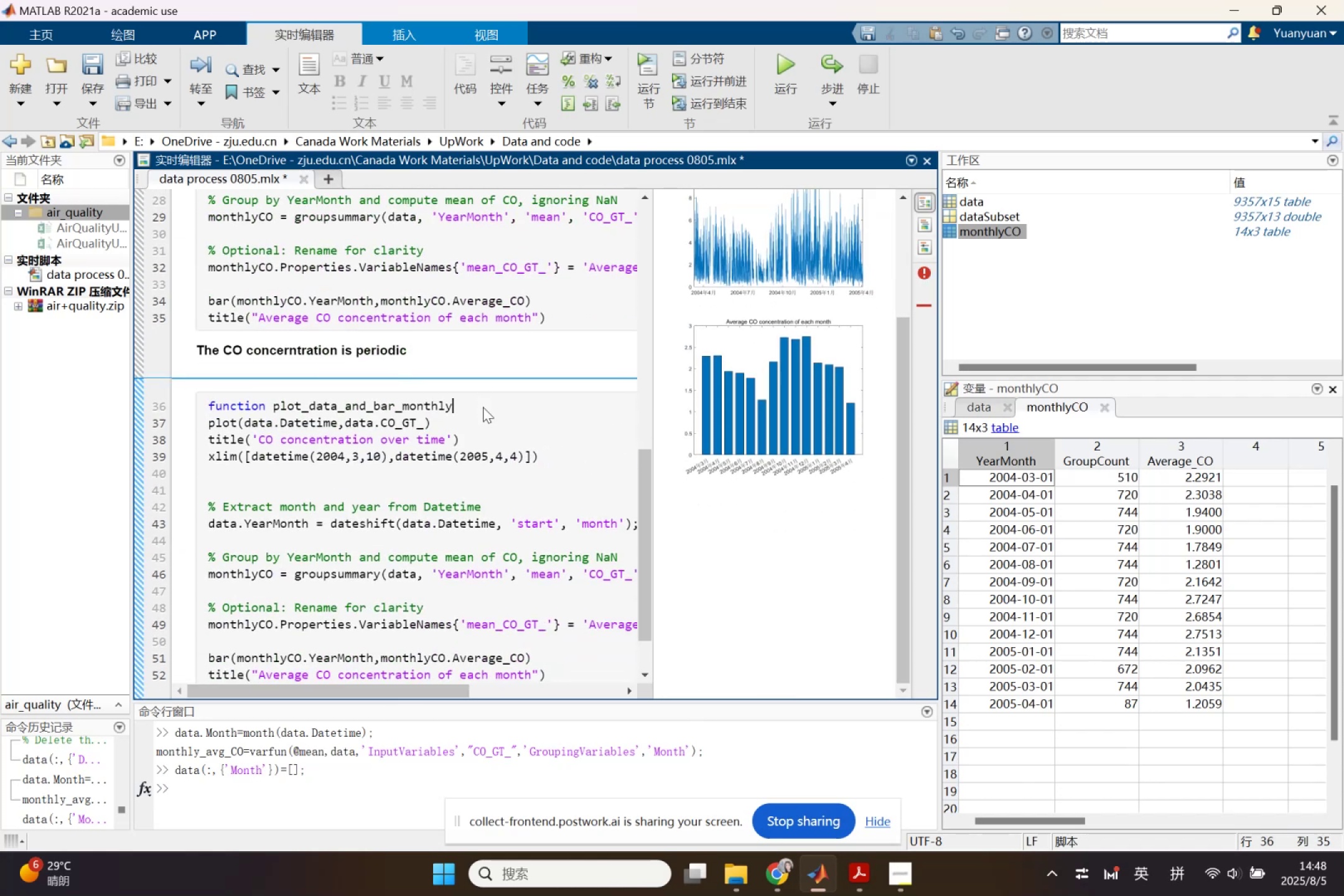 
type(())
 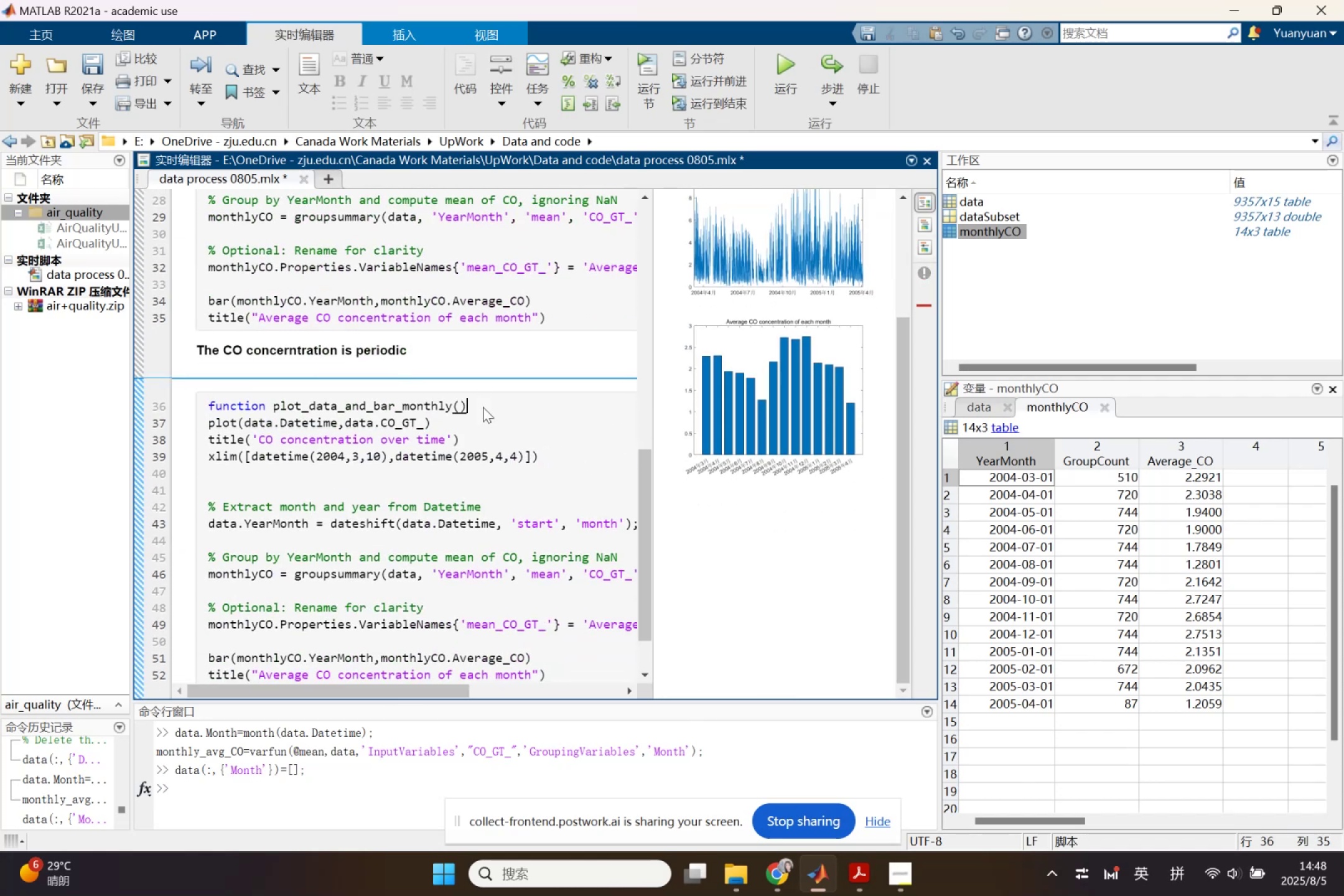 
key(ArrowLeft)
 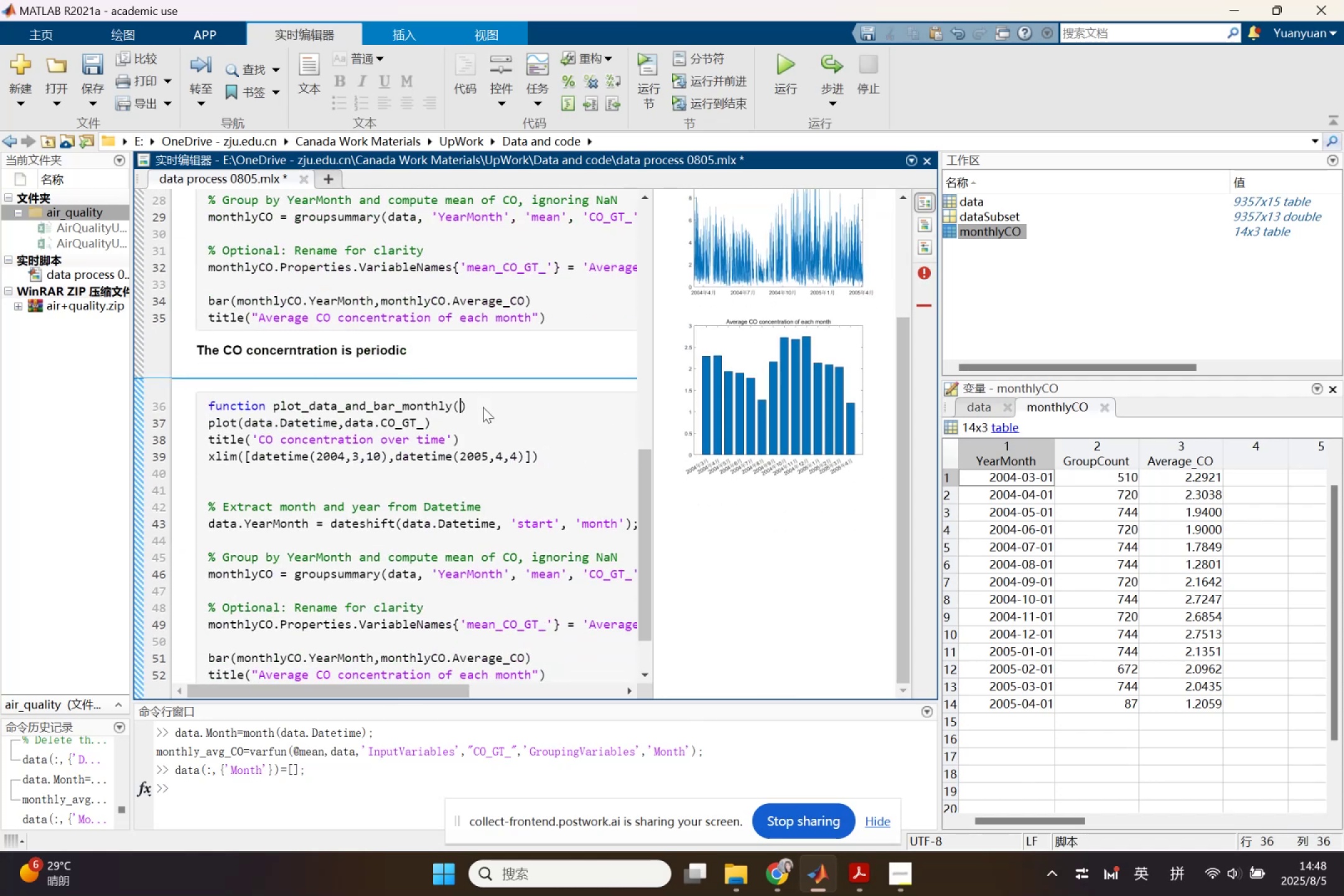 
type(data.)
 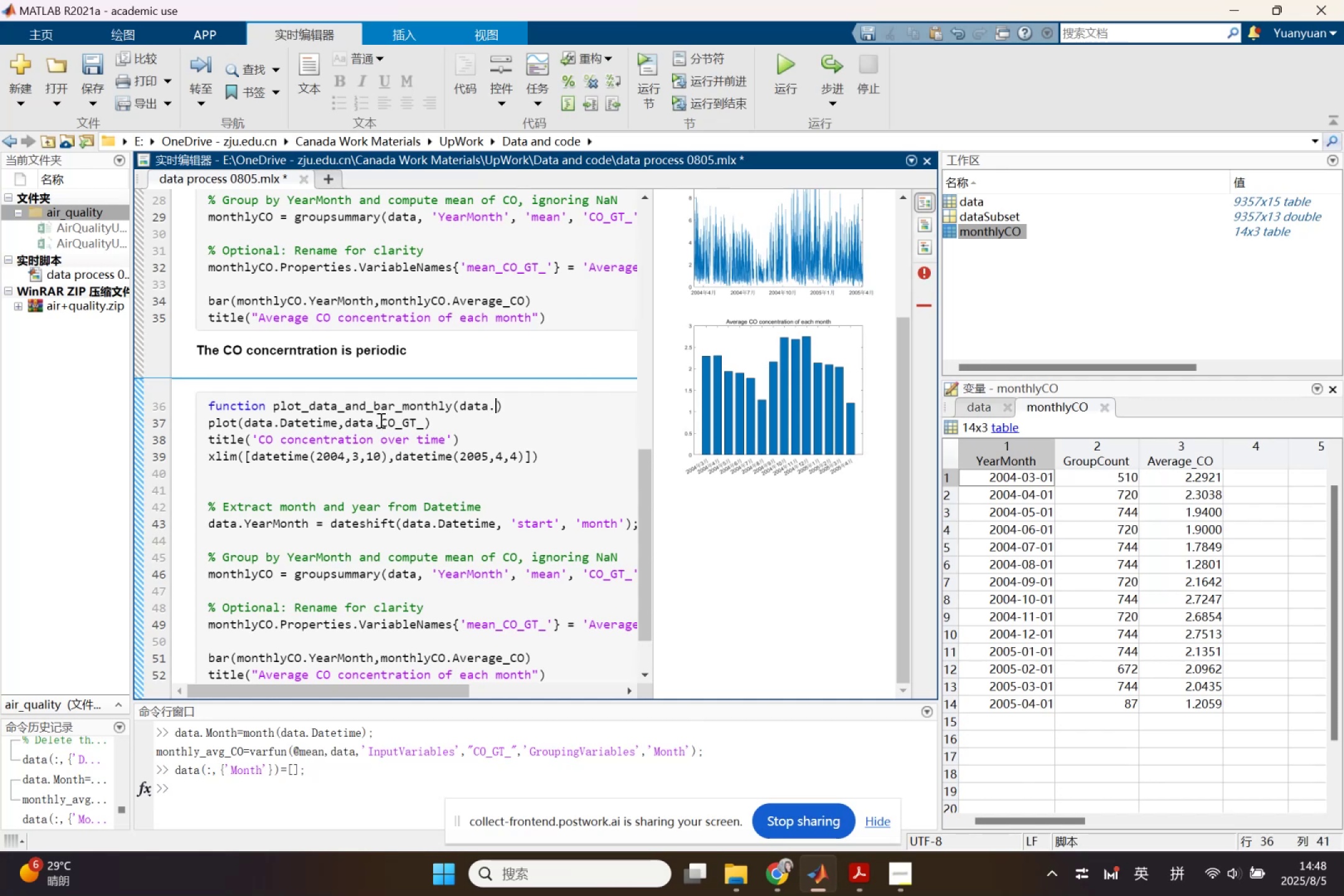 
wait(5.04)
 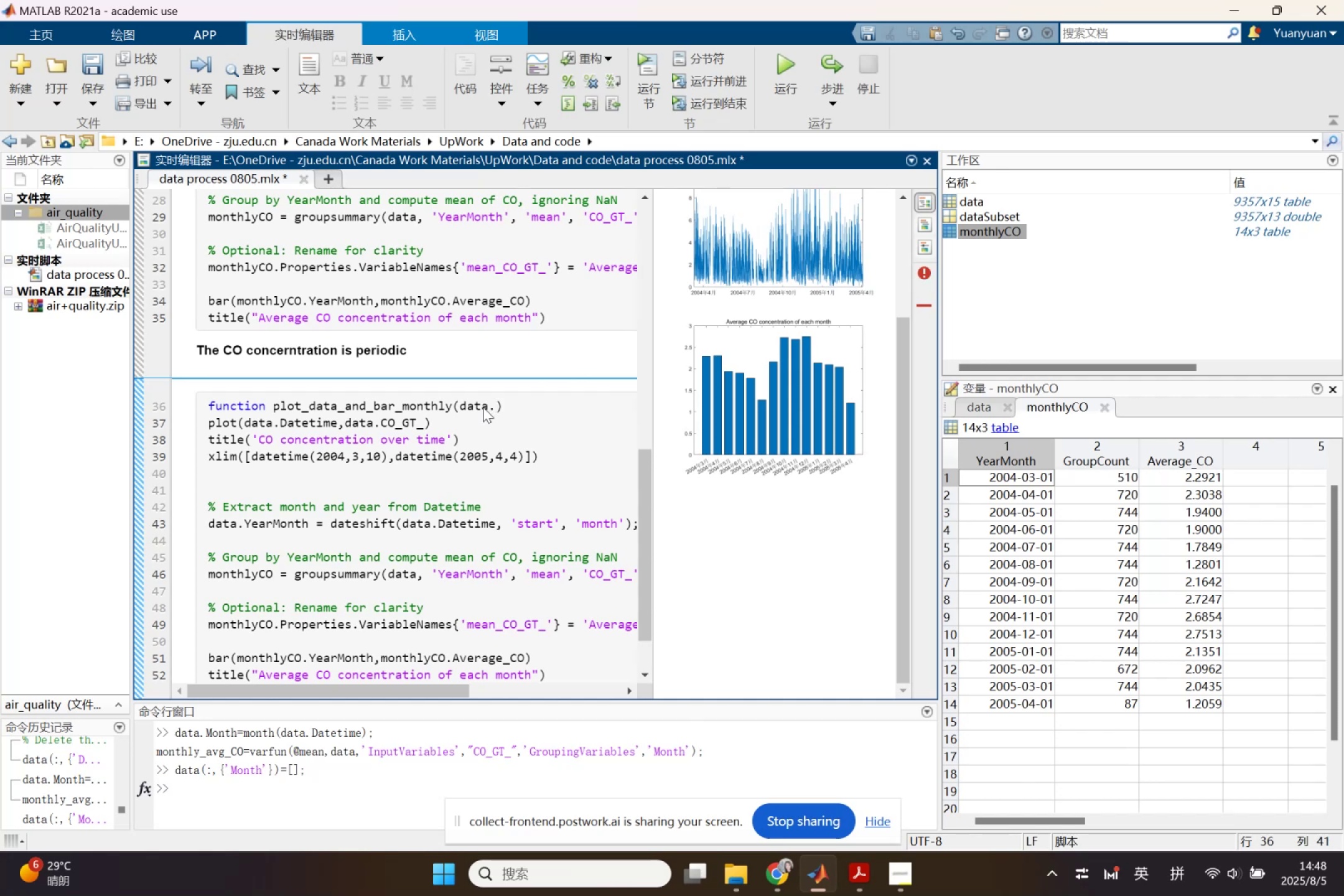 
key(Control+ControlLeft)
 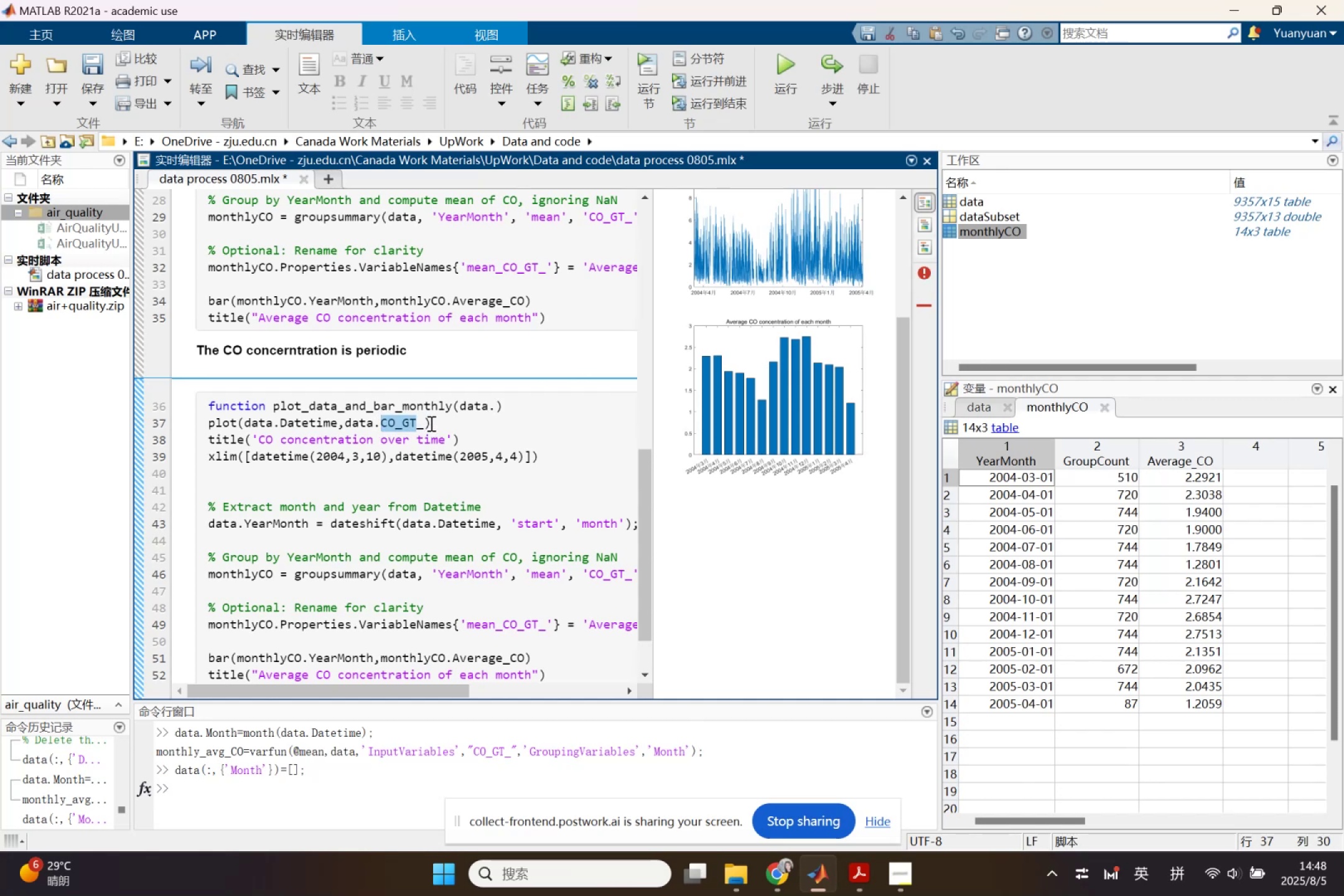 
left_click([430, 423])
 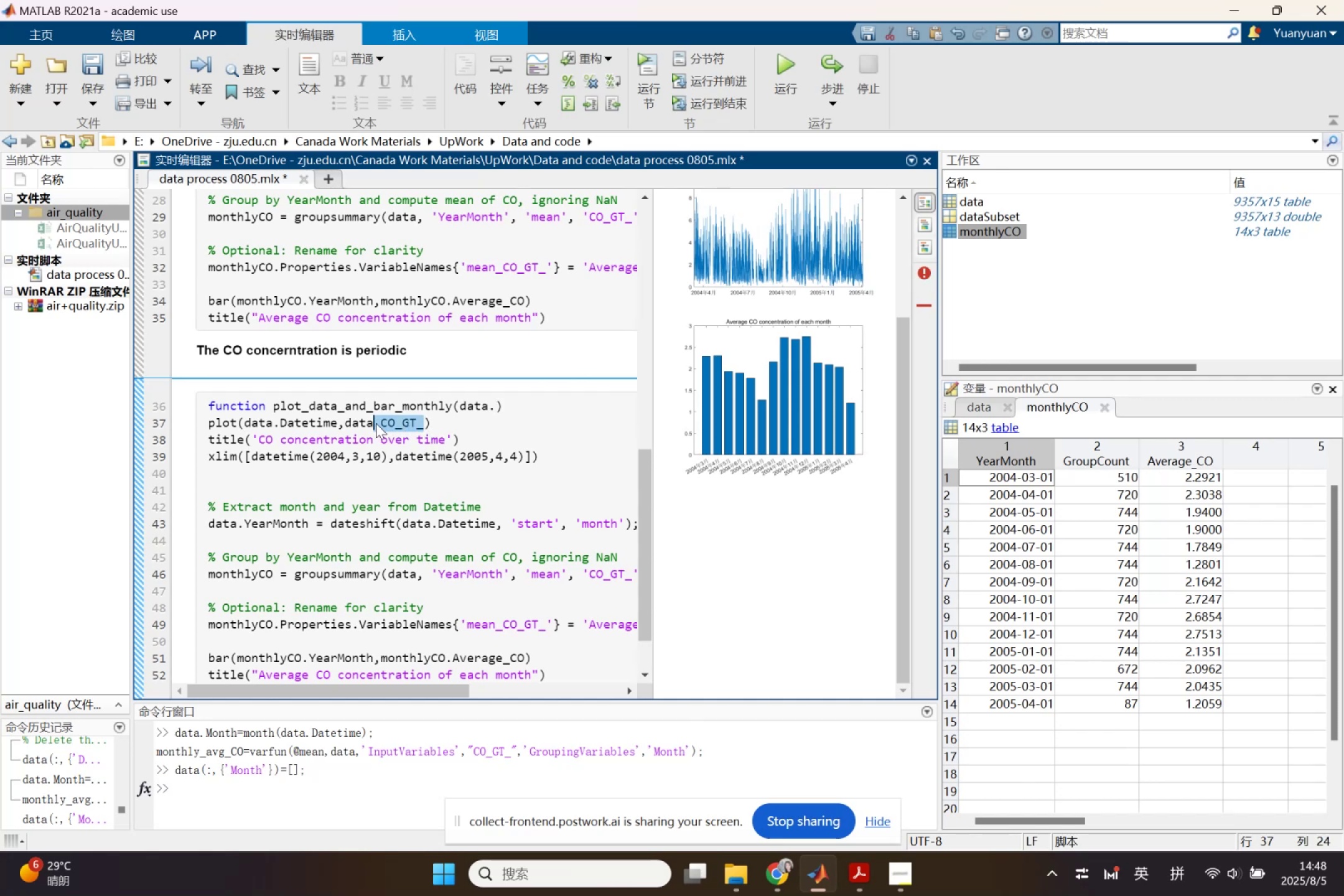 
key(Control+ControlLeft)
 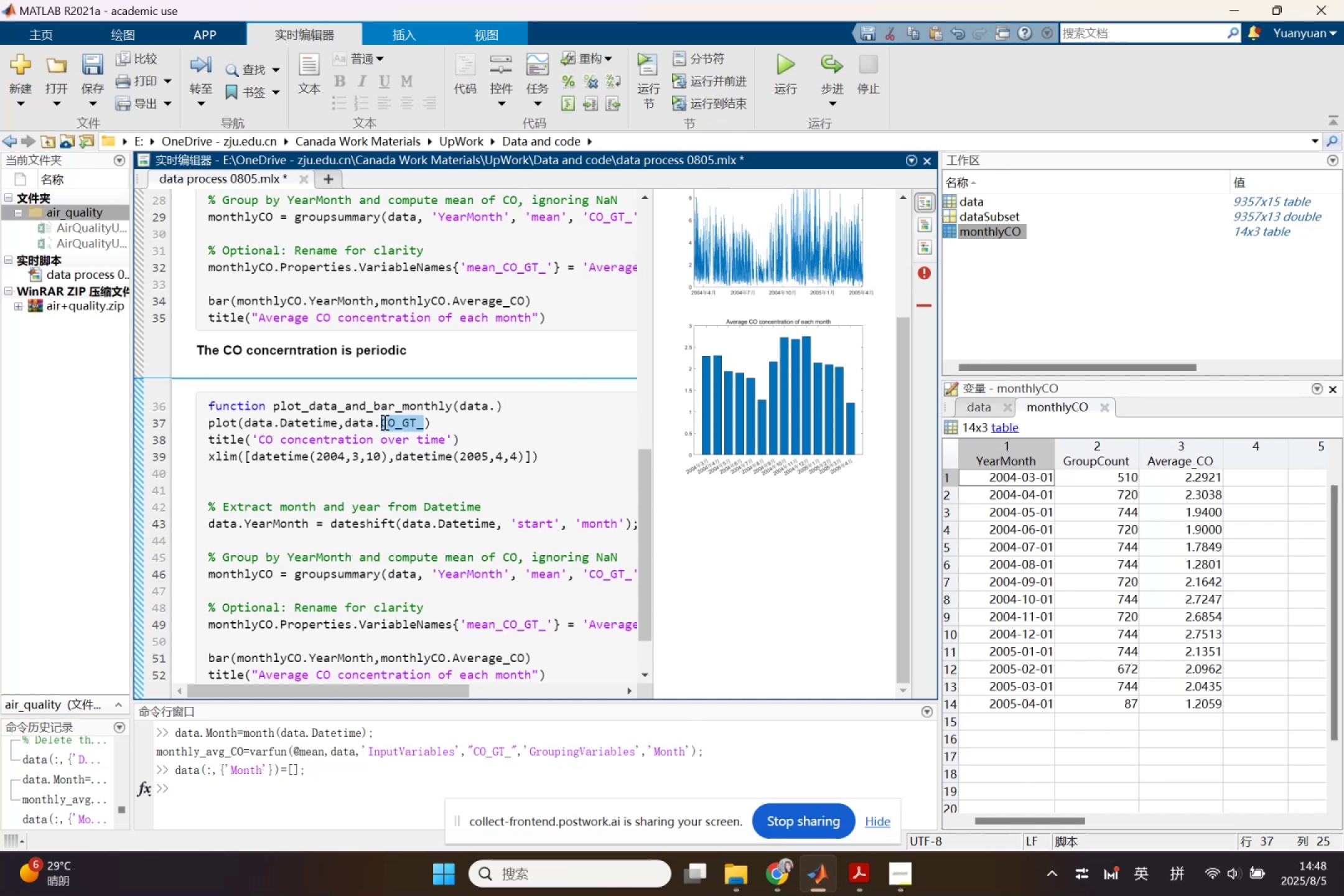 
key(Control+C)
 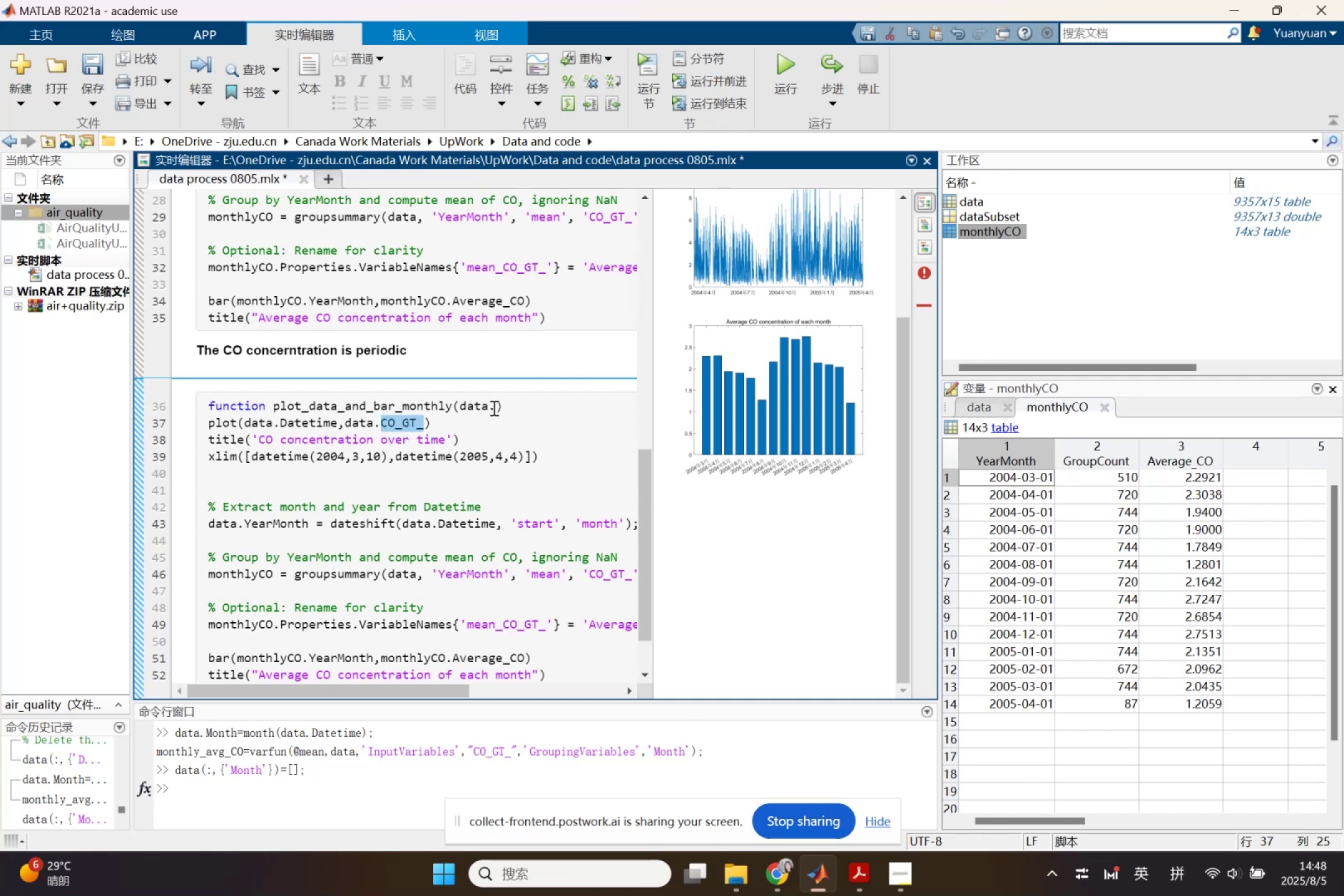 
left_click([494, 408])
 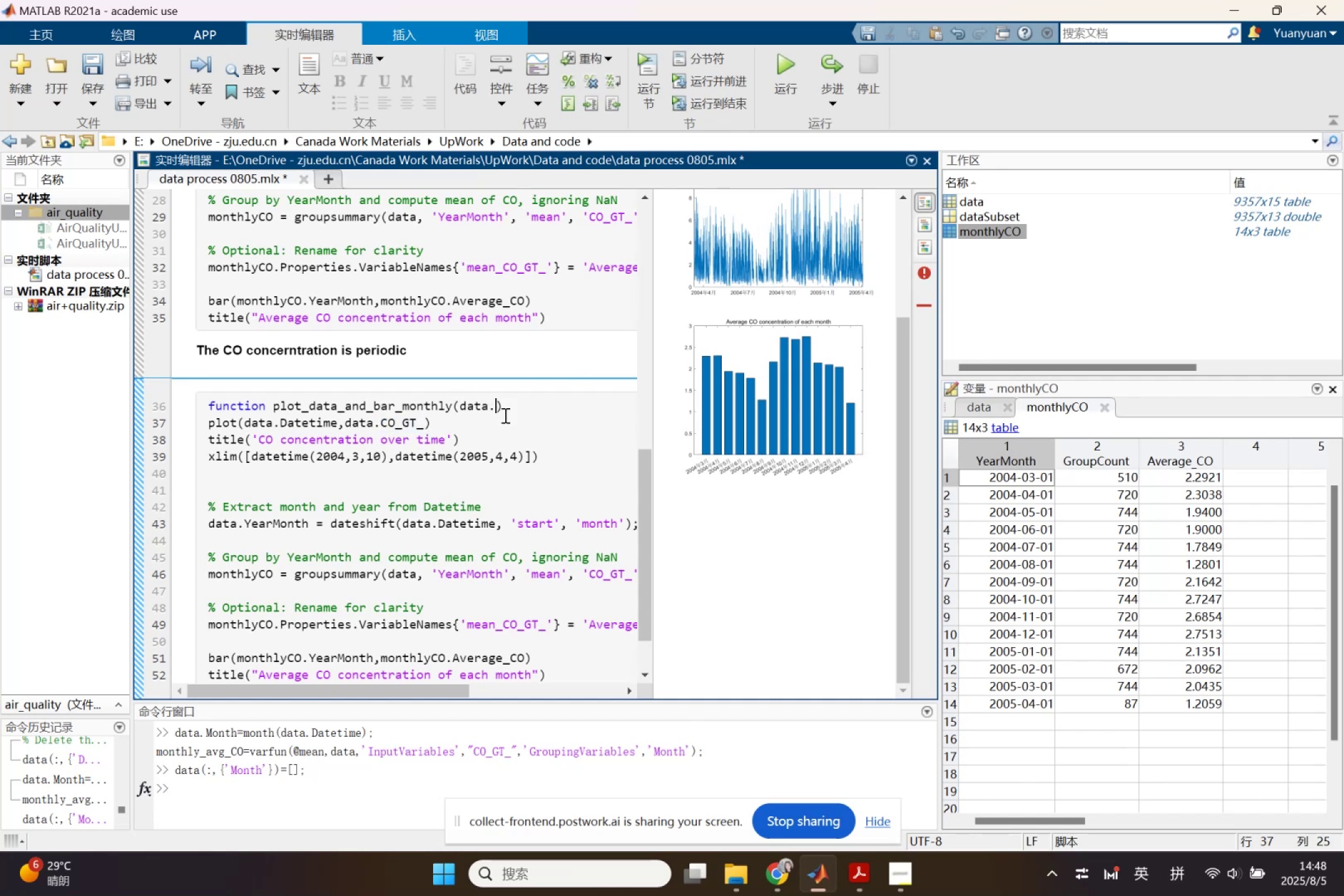 
key(Control+ControlLeft)
 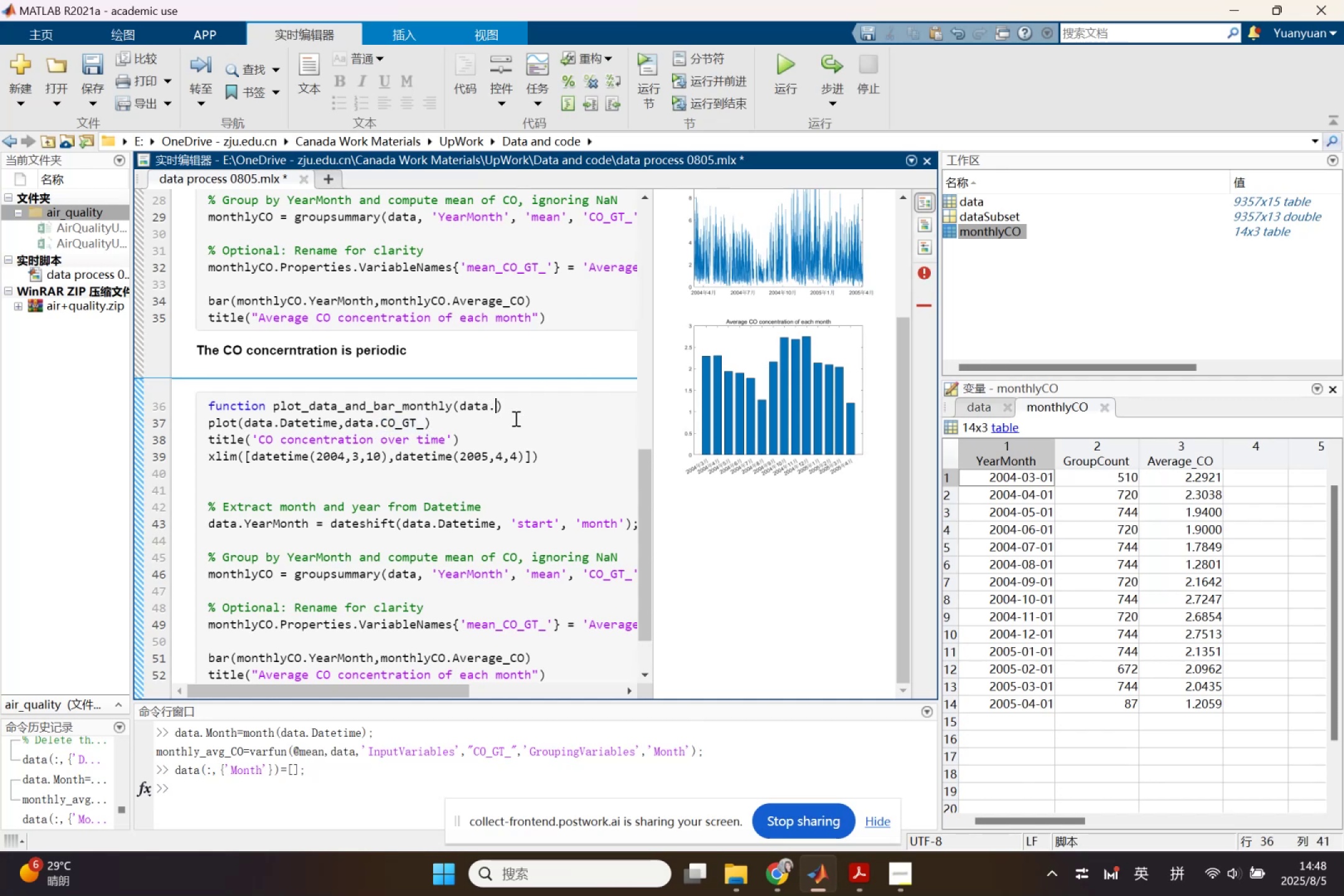 
key(Control+V)
 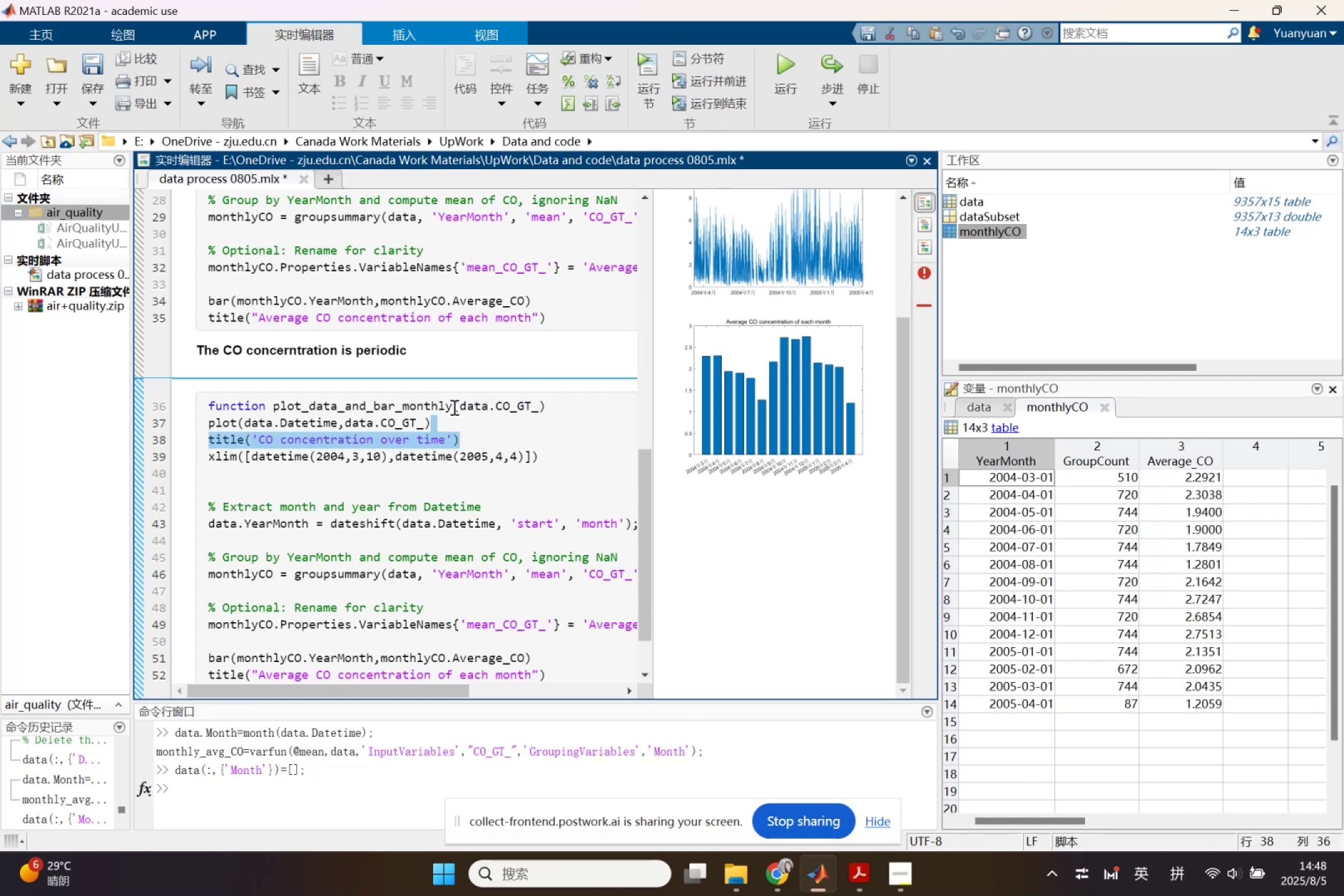 
left_click([493, 404])
 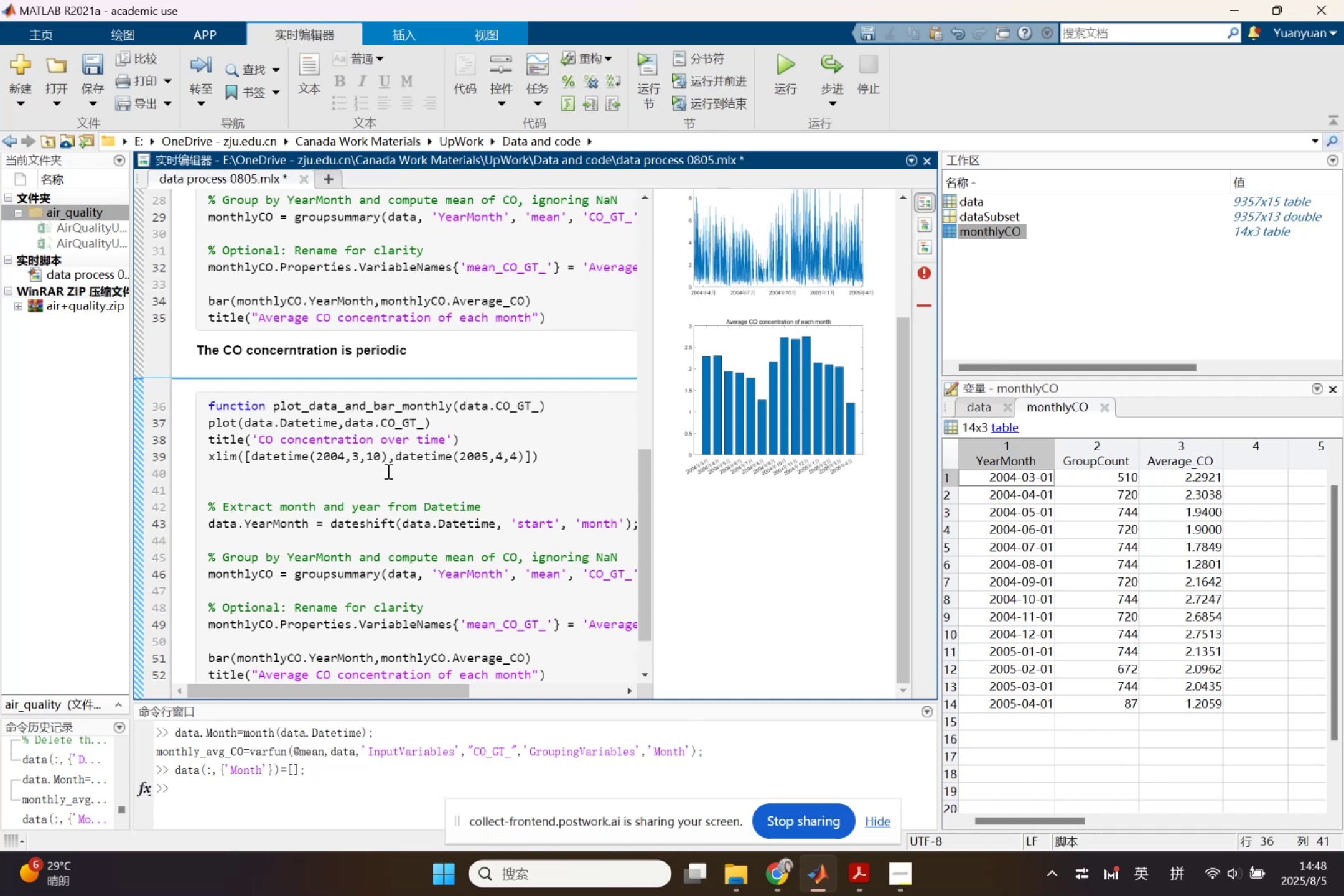 
wait(13.12)
 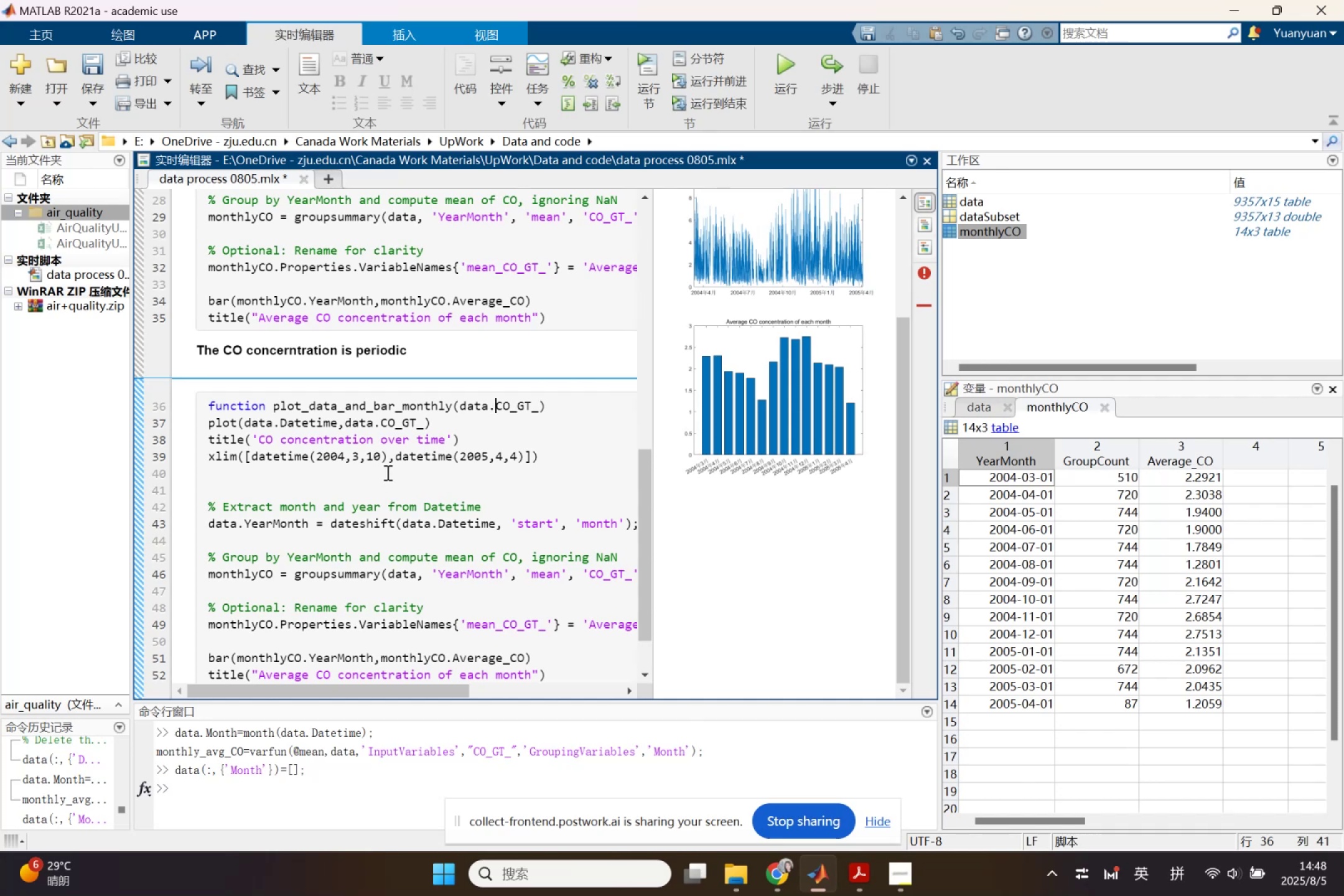 
key(Control+X)
 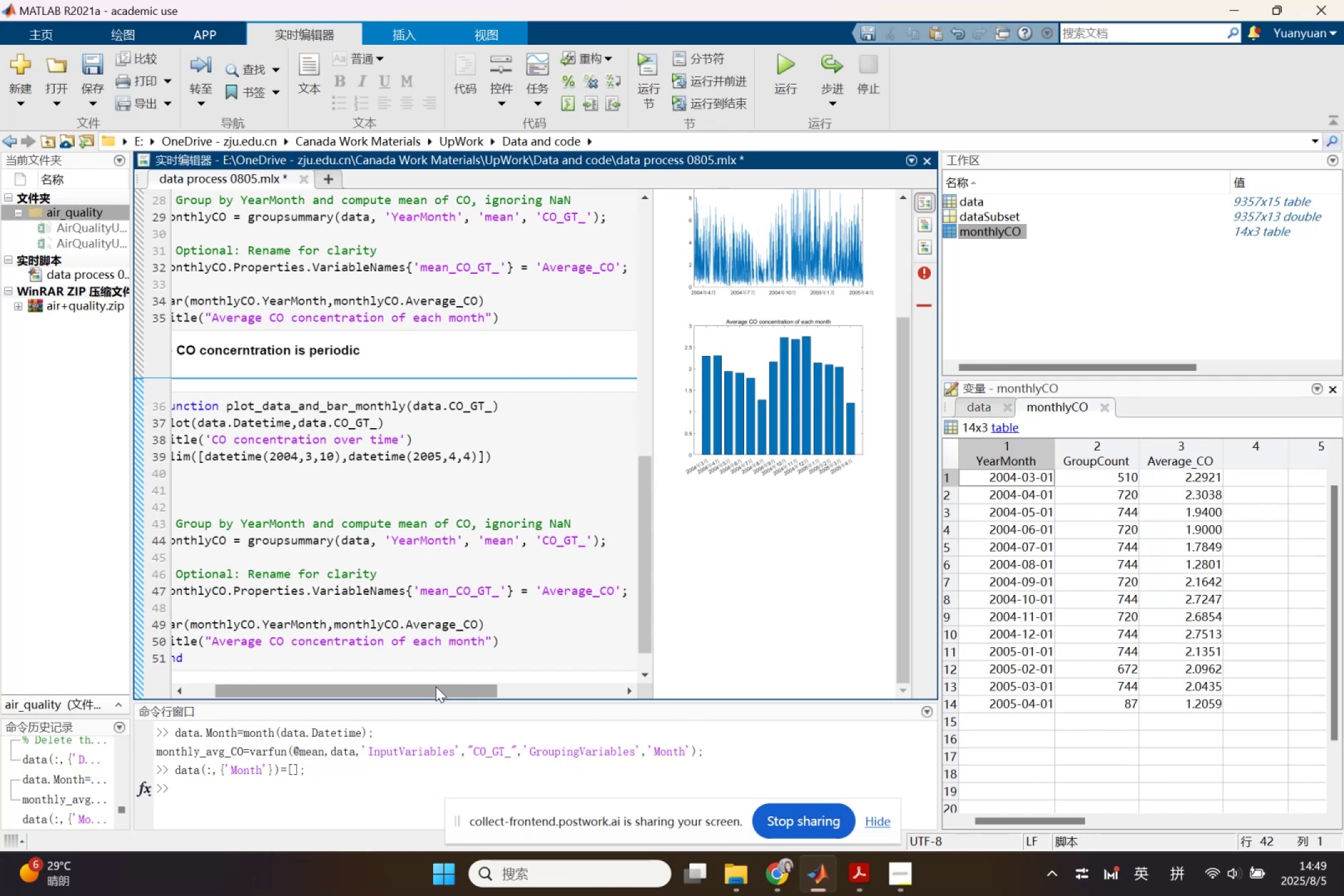 
wait(25.57)
 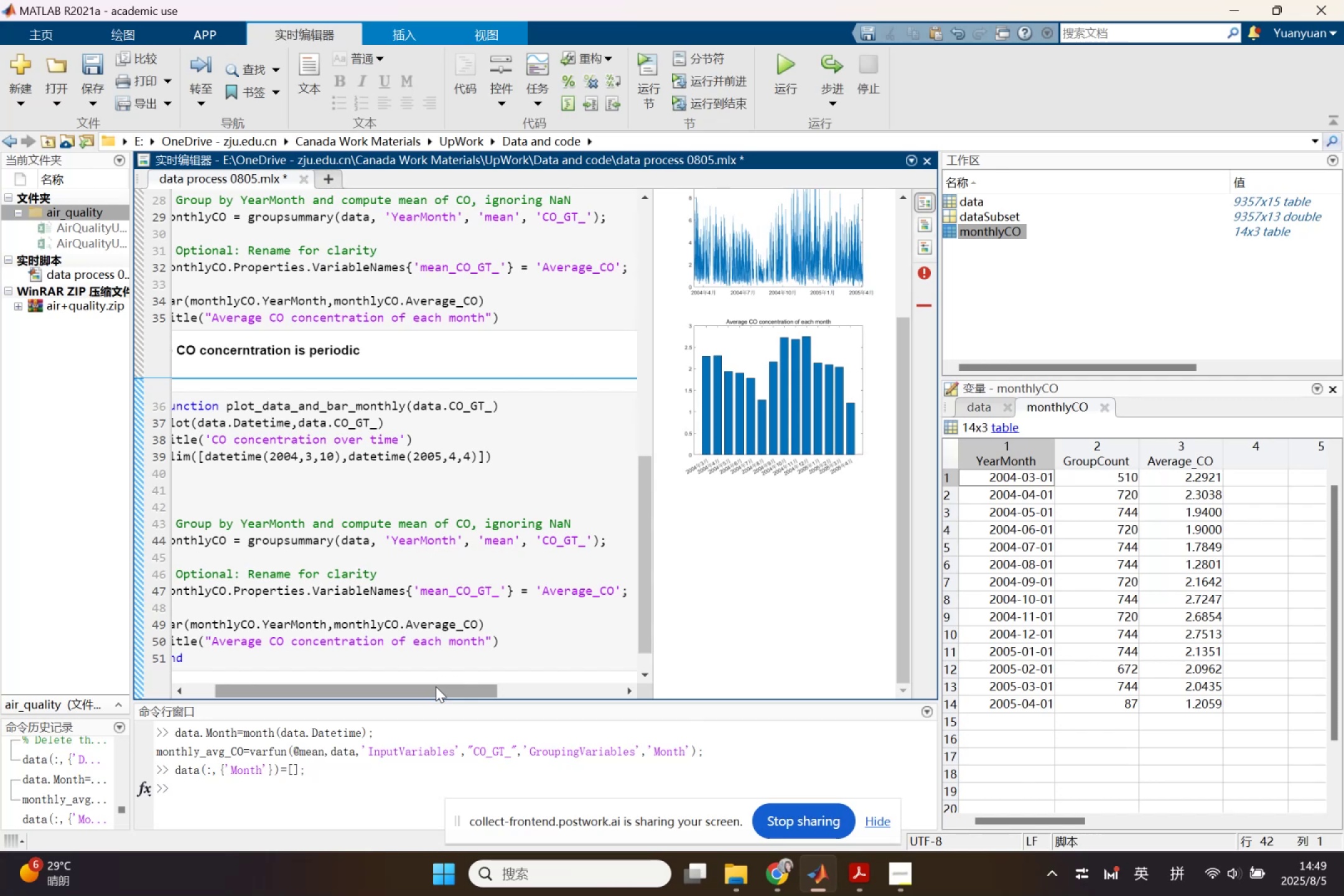 
left_click([495, 417])
 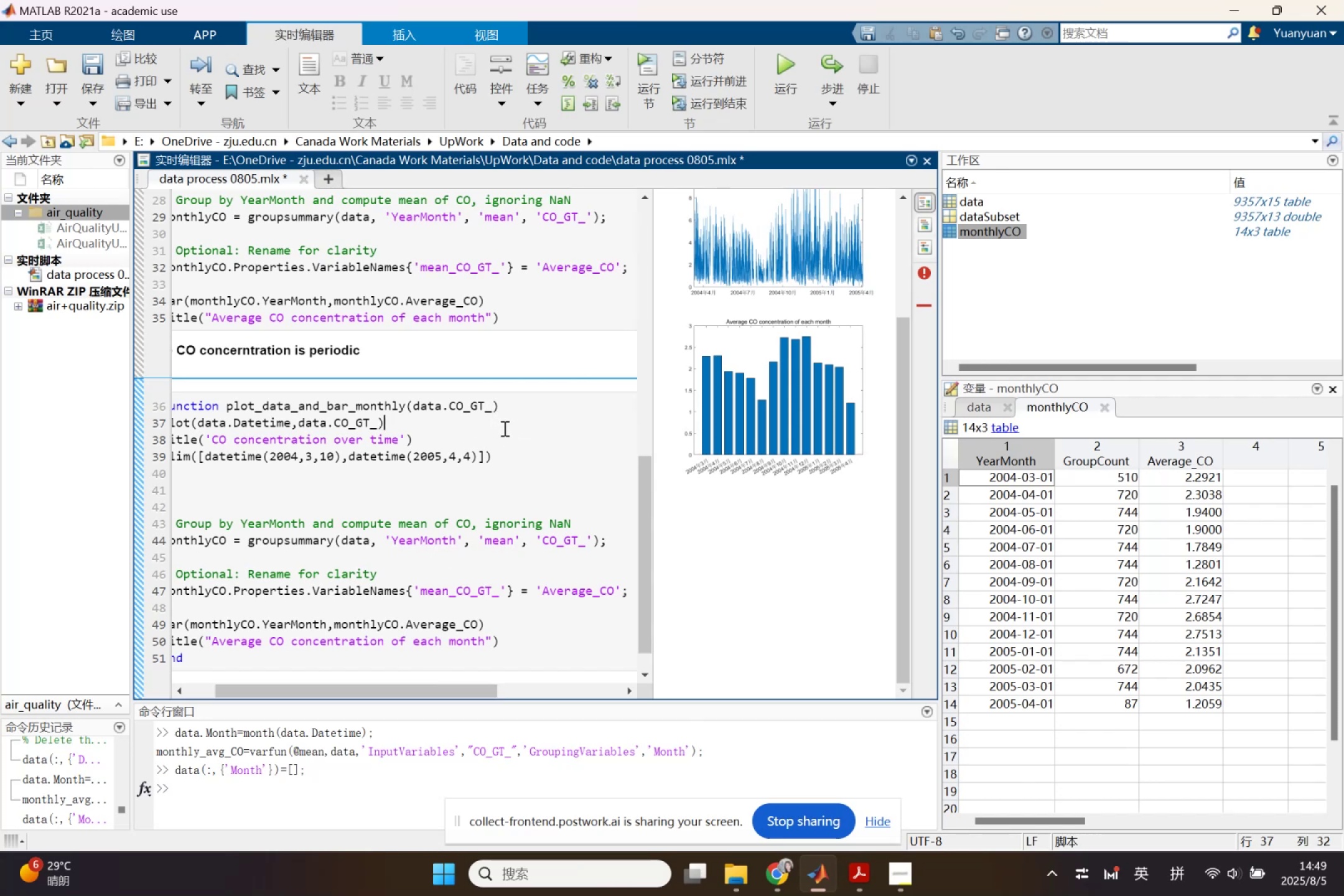 
left_click([493, 404])
 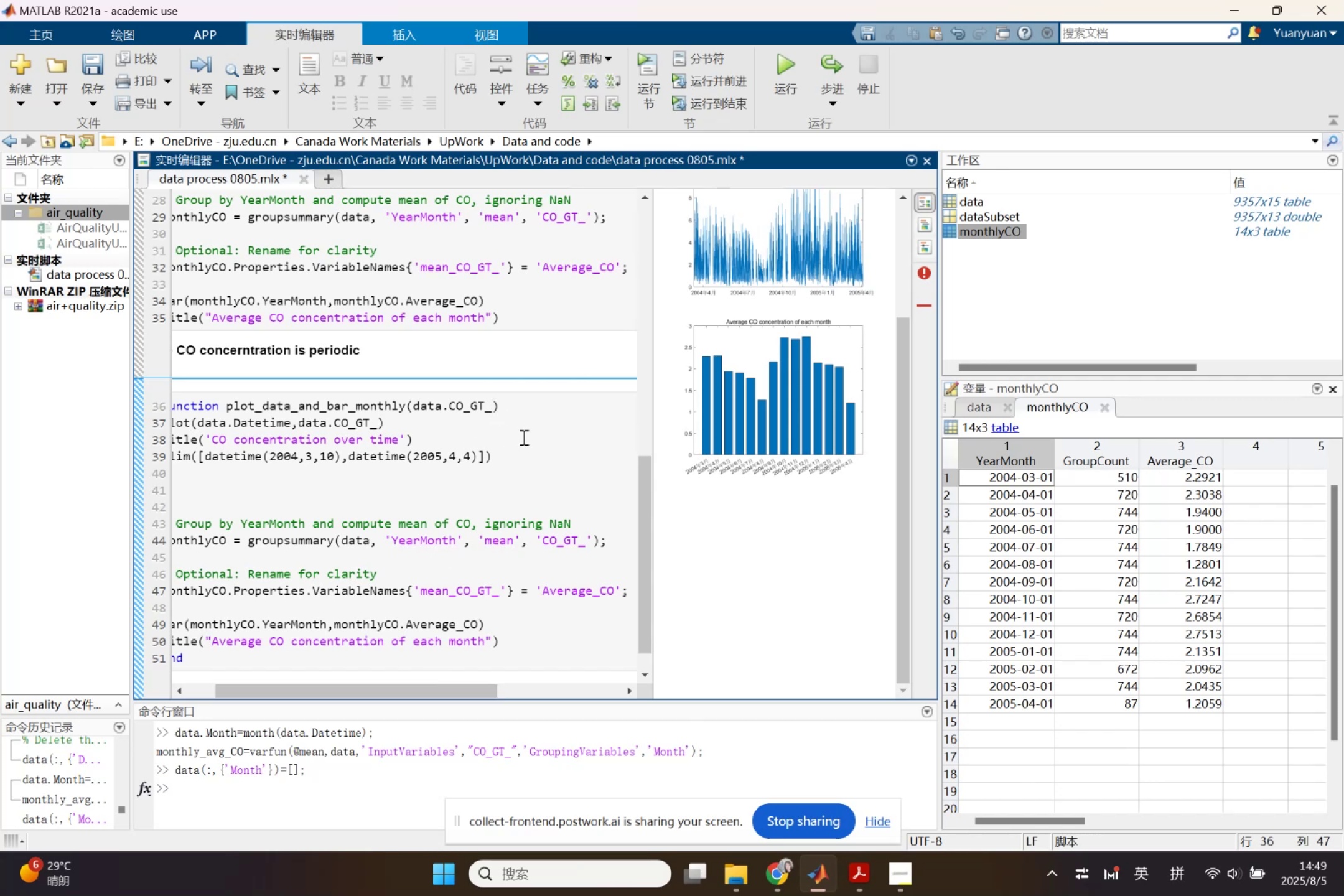 
type(,clo)
key(Backspace)
key(Backspace)
type(ol_nan)
key(Backspace)
type(me)
 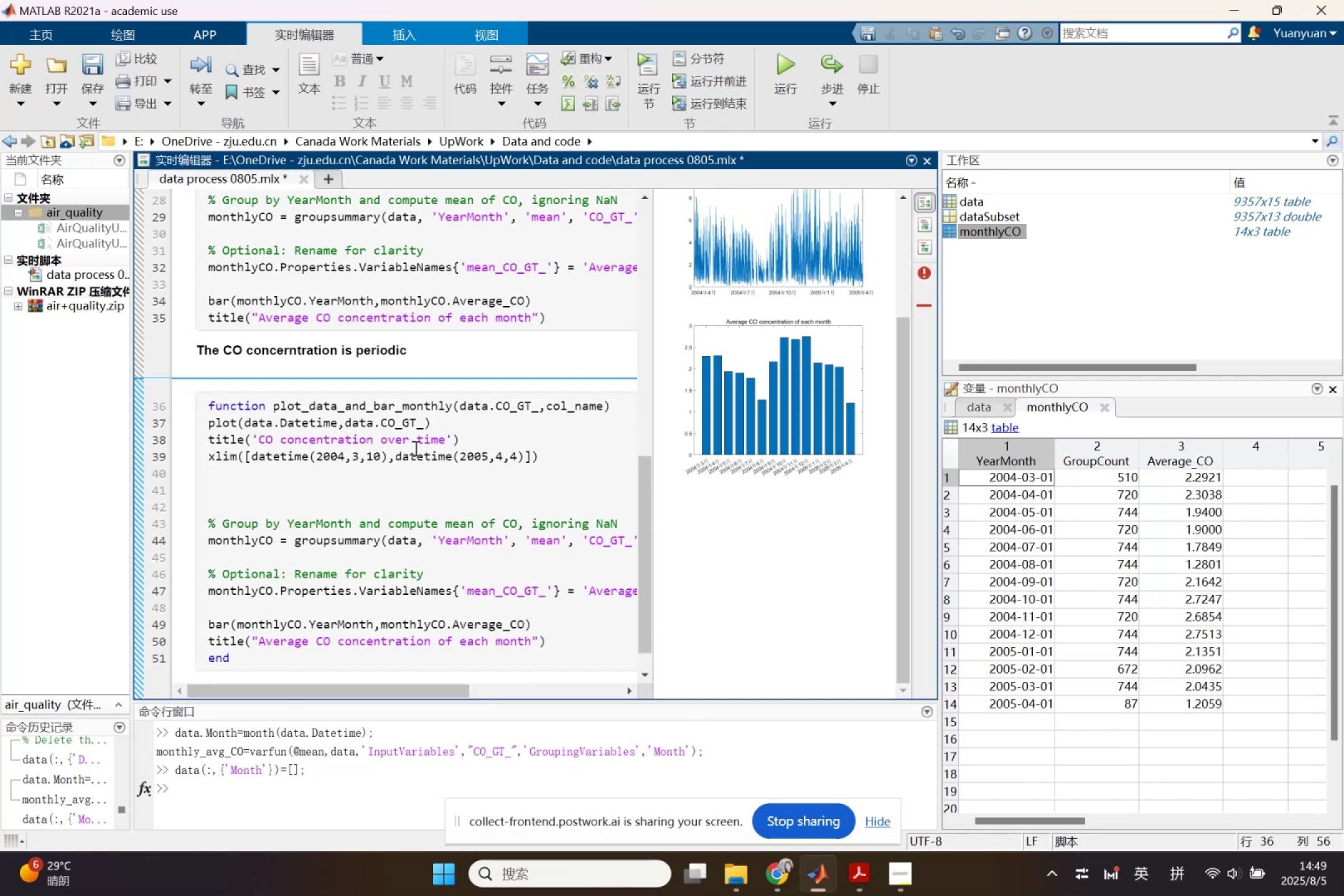 
wait(5.96)
 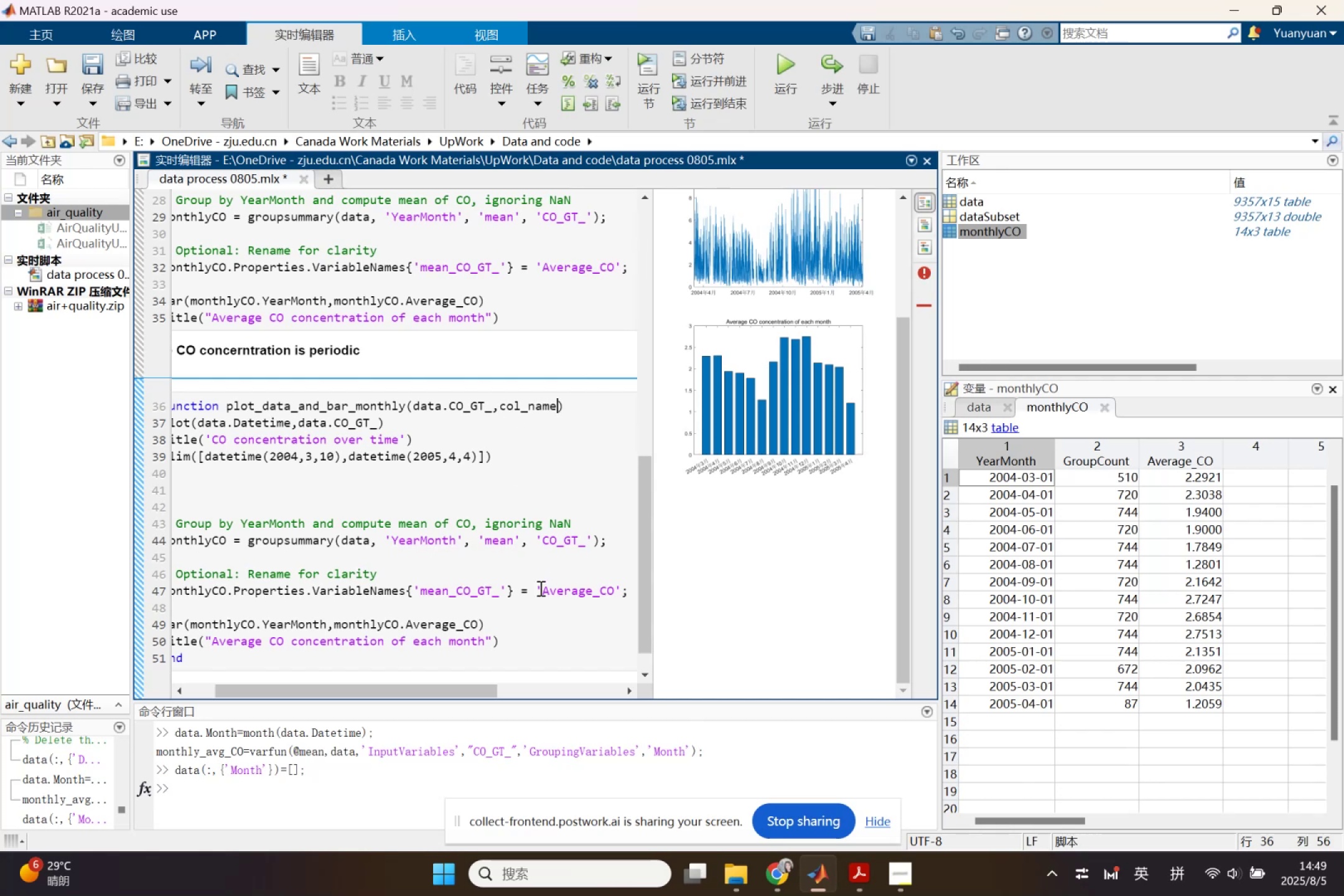 
scroll: coordinate [335, 505], scroll_direction: up, amount: 3.0
 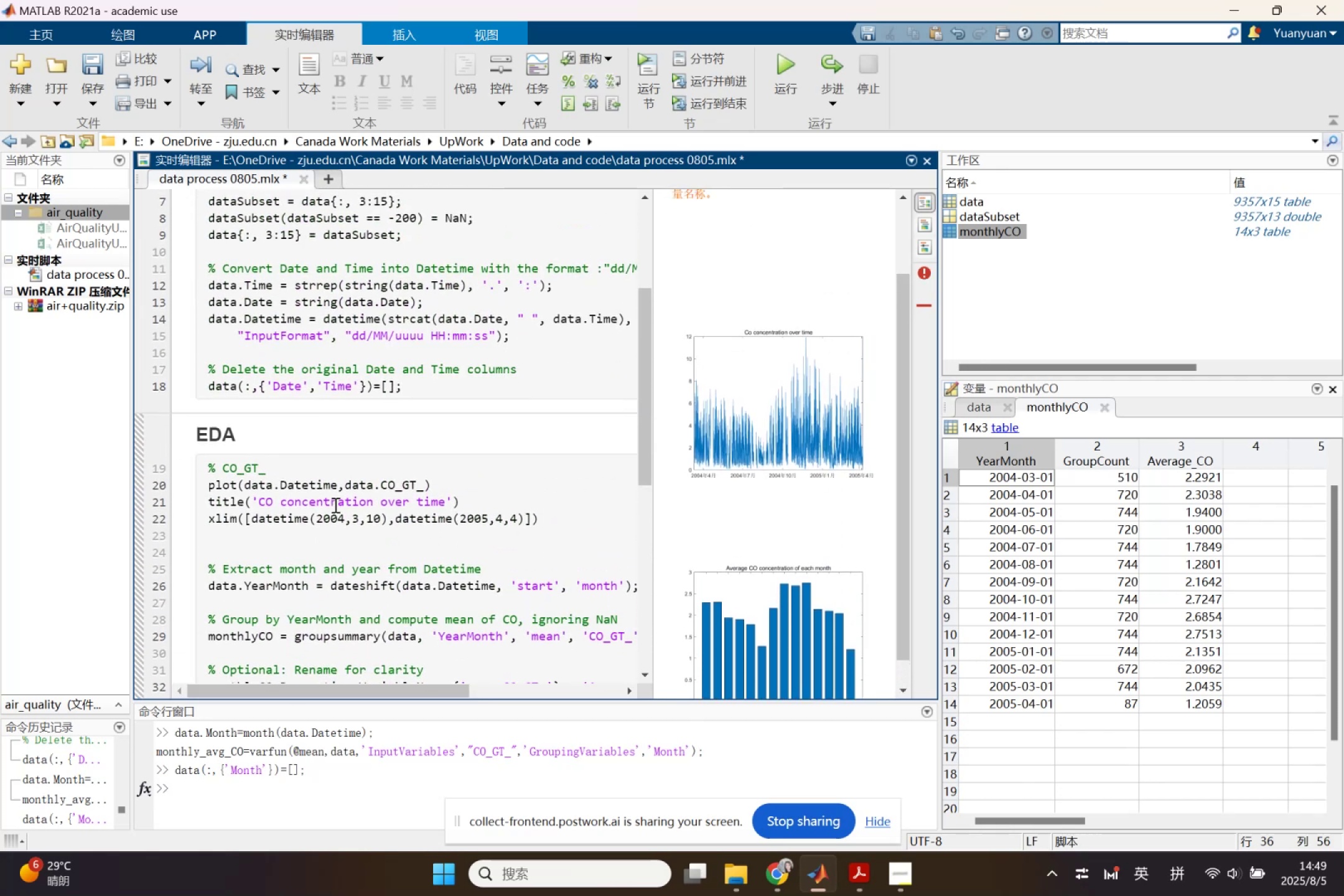 
scroll: coordinate [331, 505], scroll_direction: down, amount: 1.0
 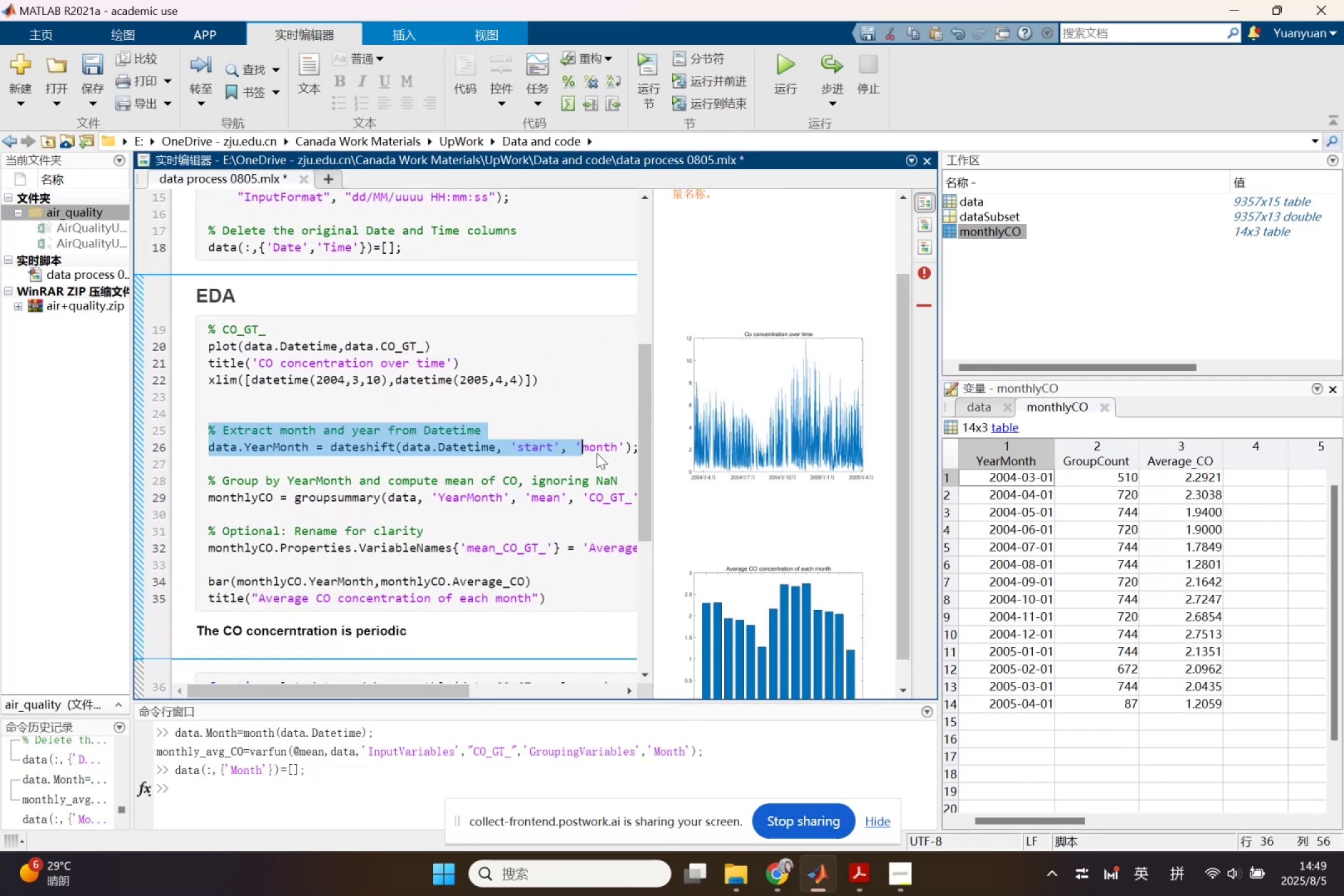 
key(Control+ControlLeft)
 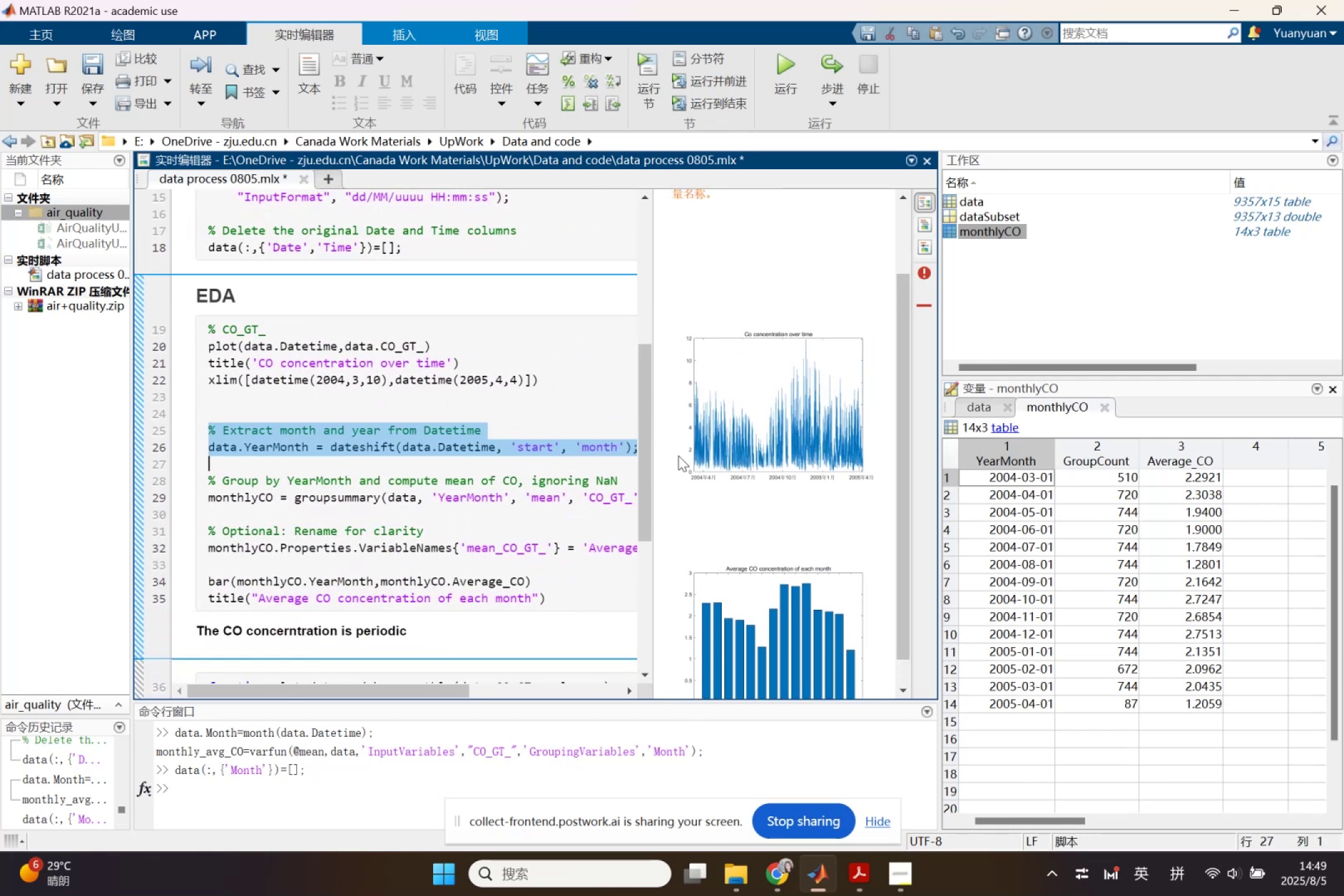 
key(Control+X)
 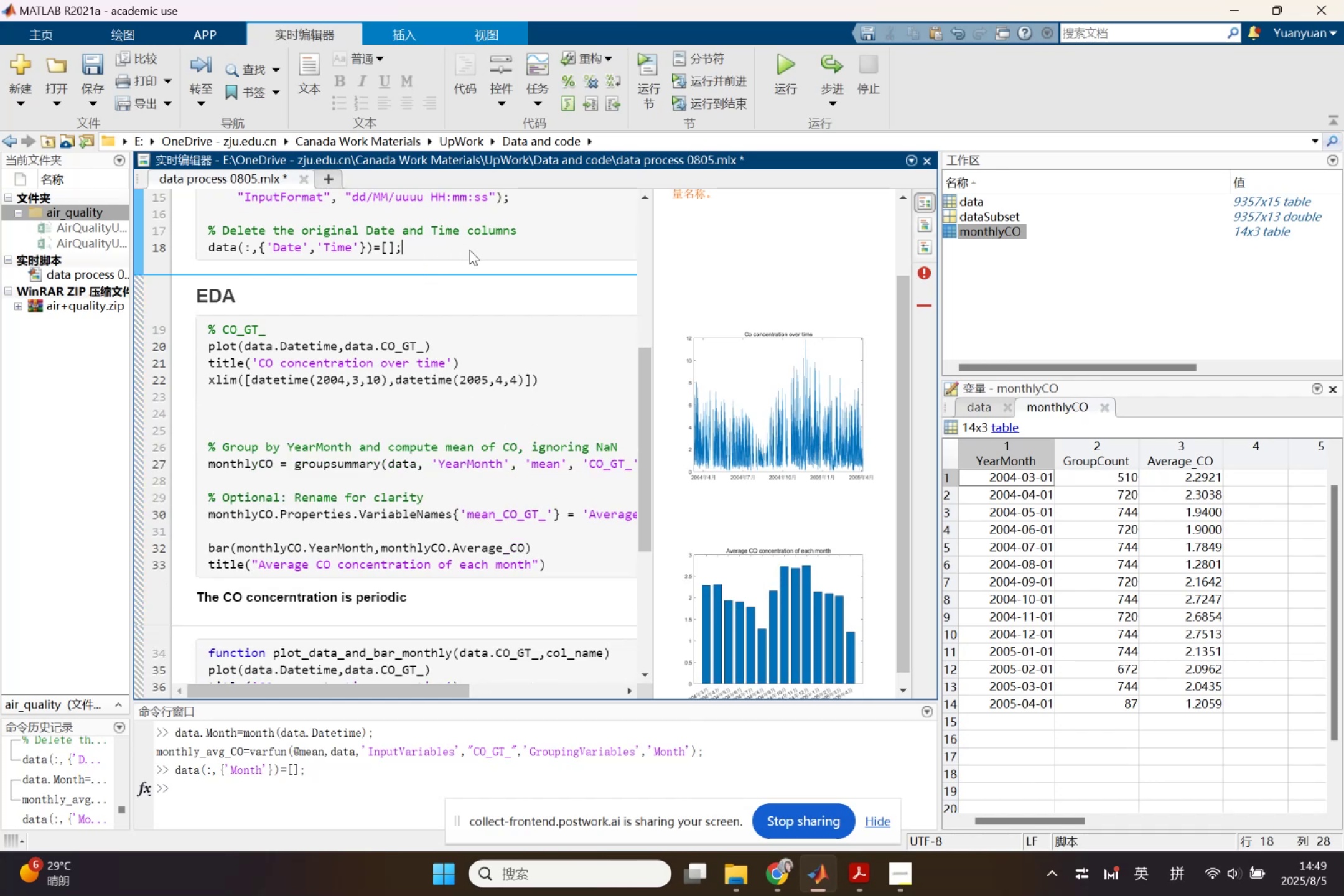 
key(Enter)
 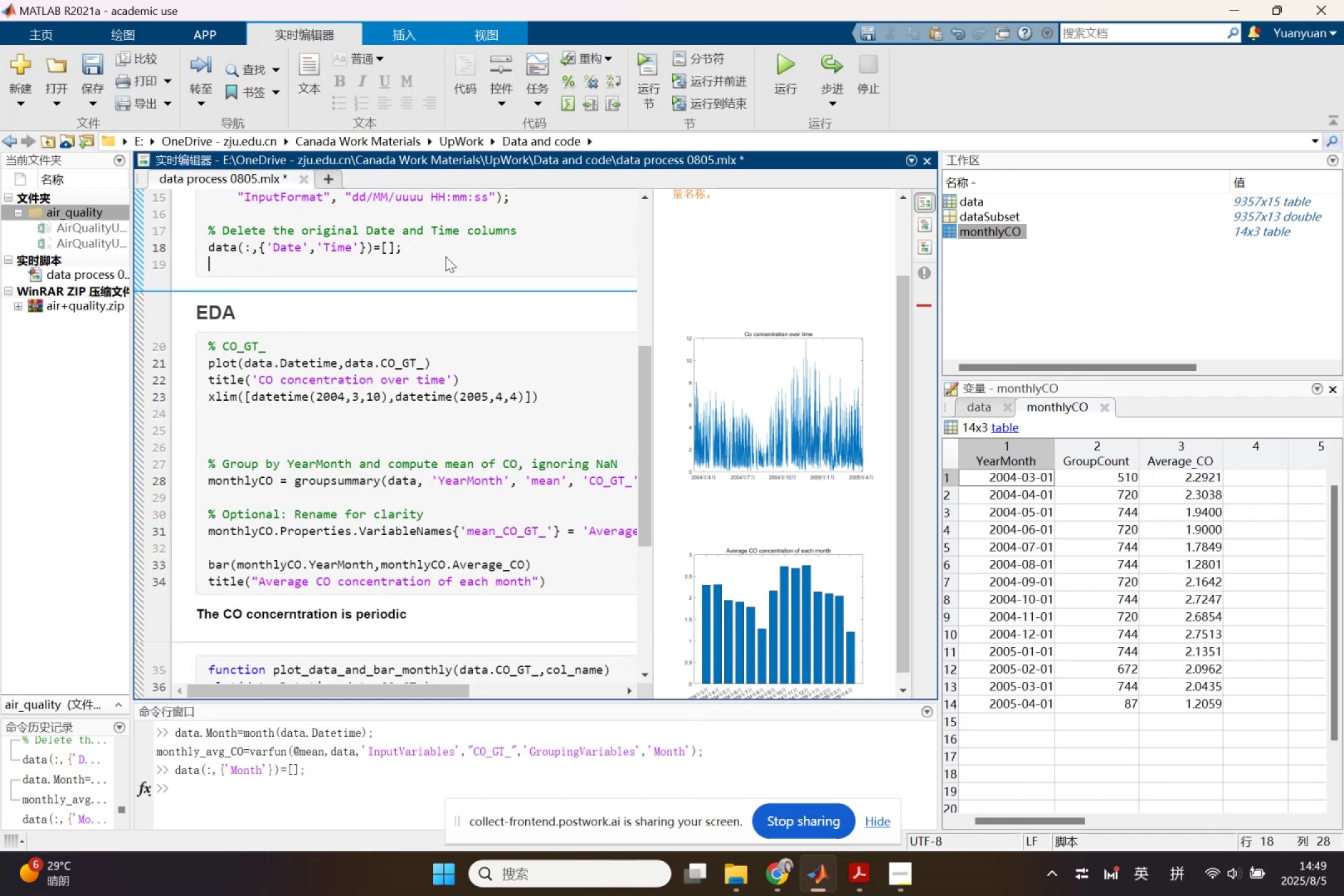 
key(Enter)
 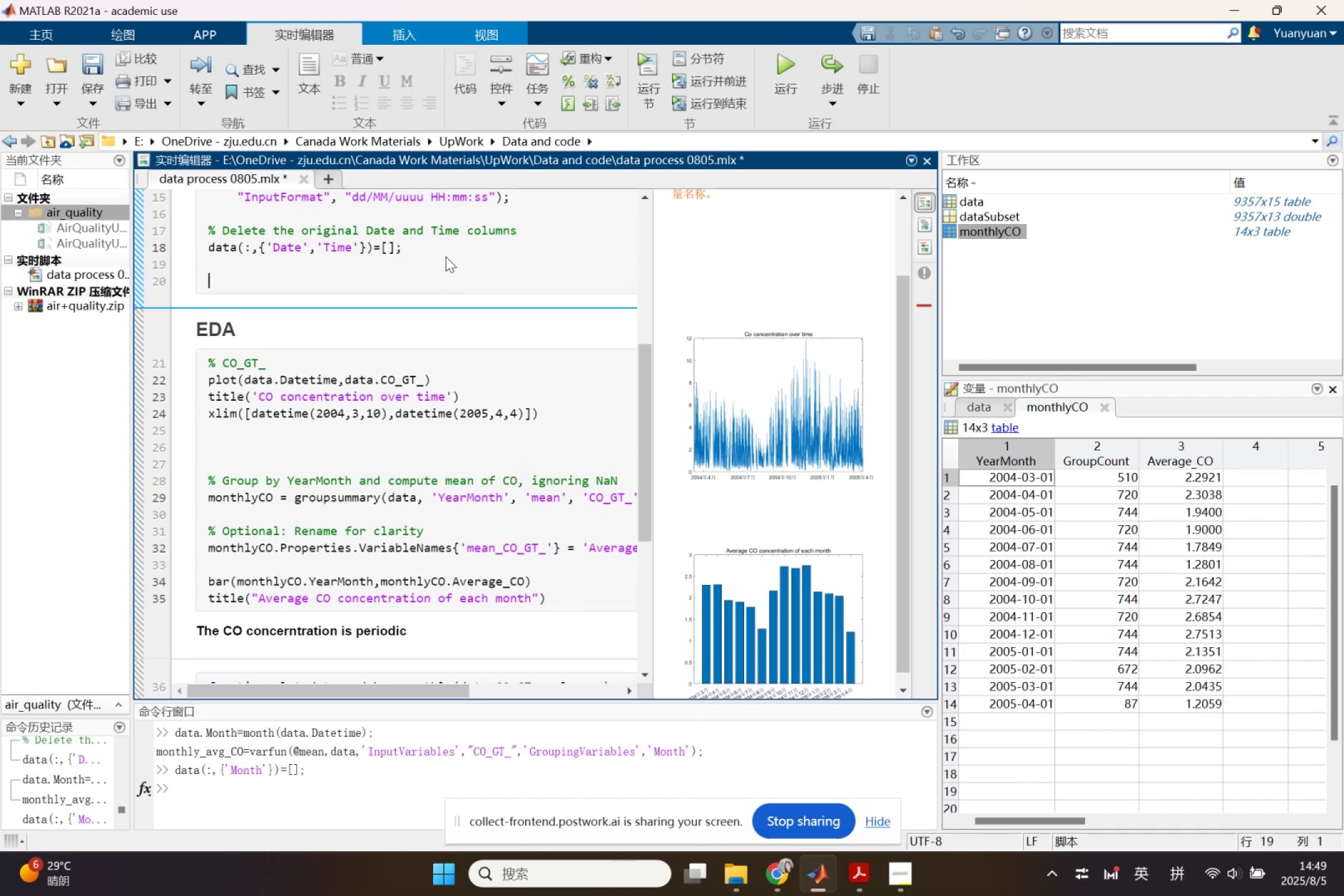 
key(Control+ControlLeft)
 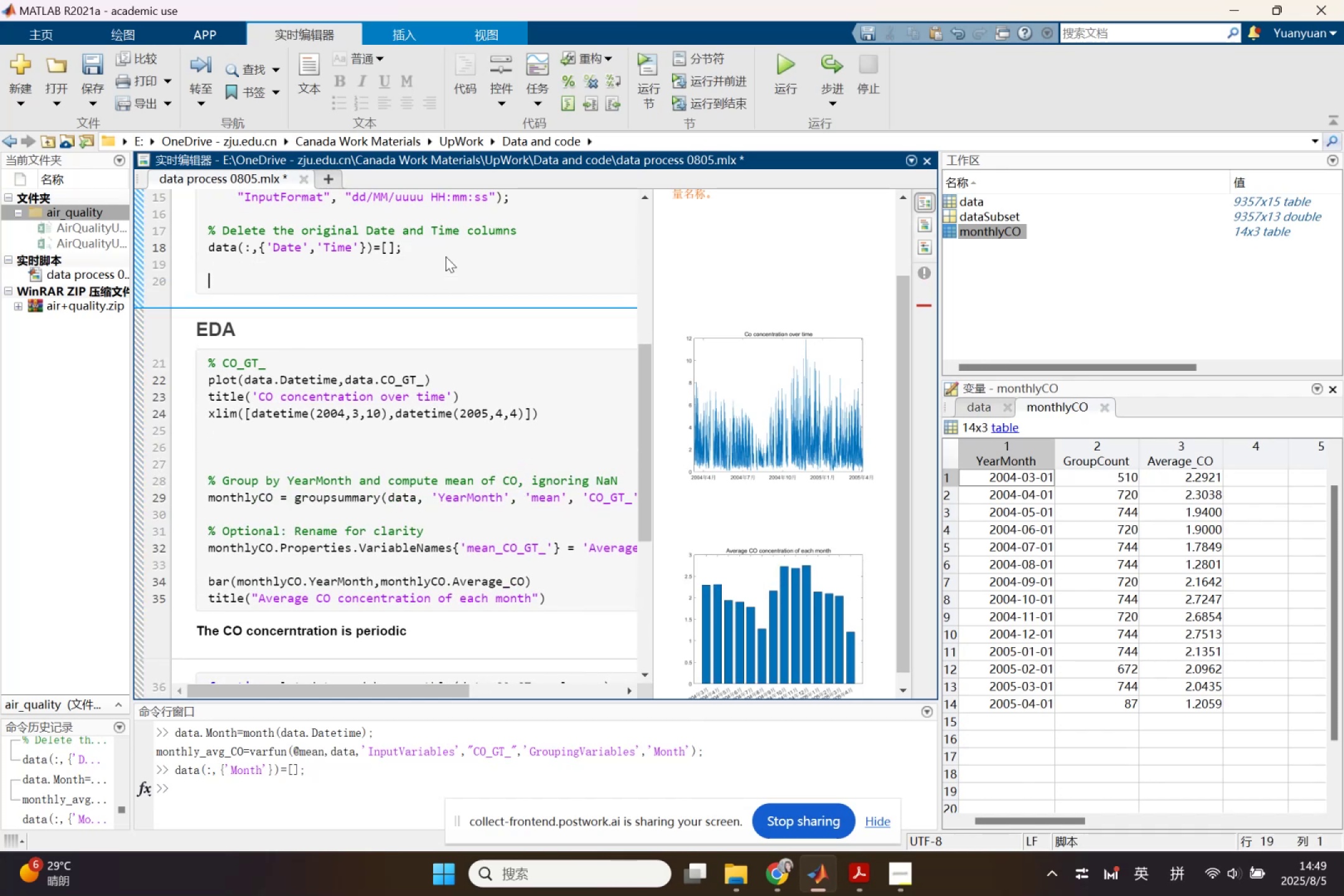 
key(Control+V)
 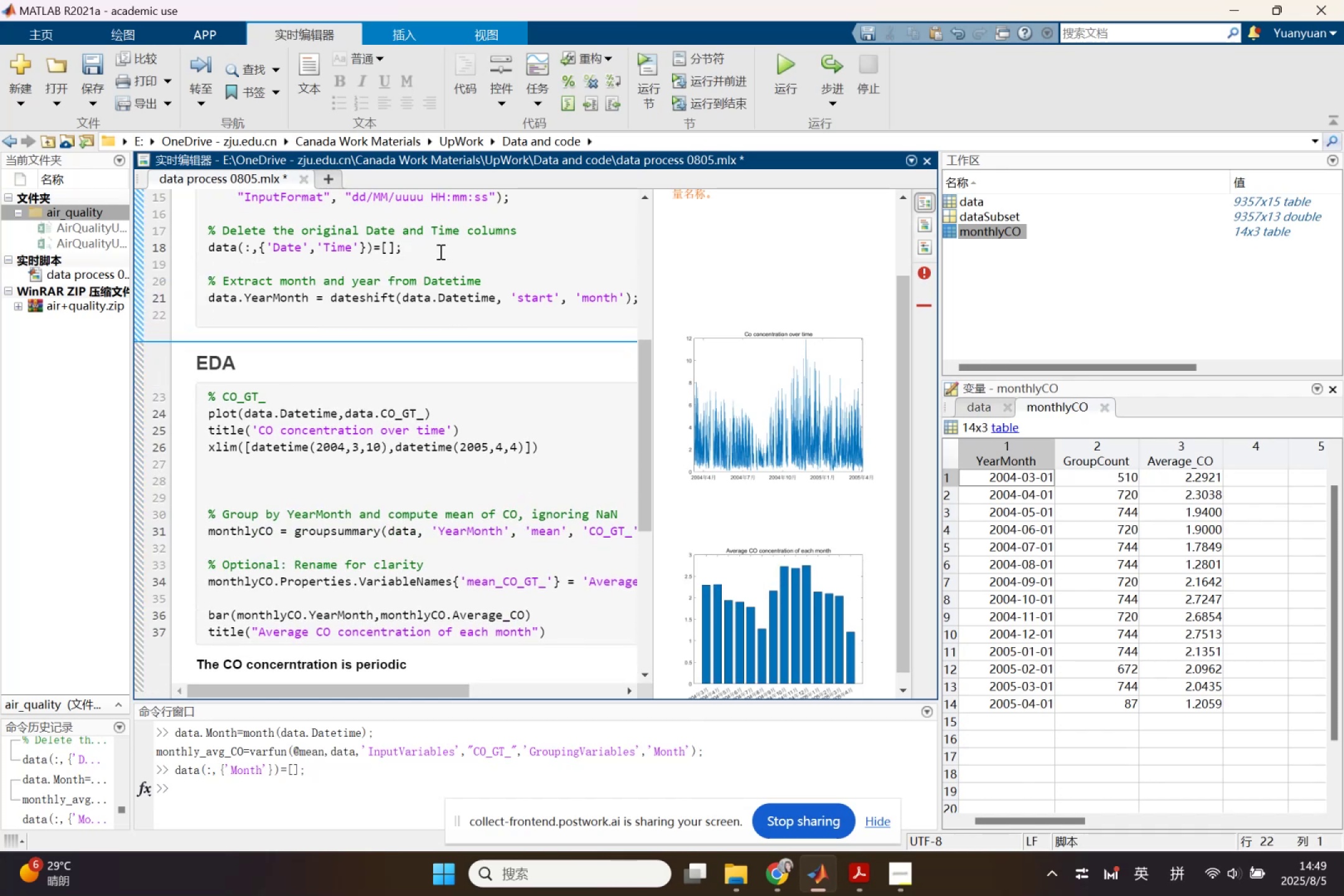 
scroll: coordinate [349, 446], scroll_direction: down, amount: 2.0
 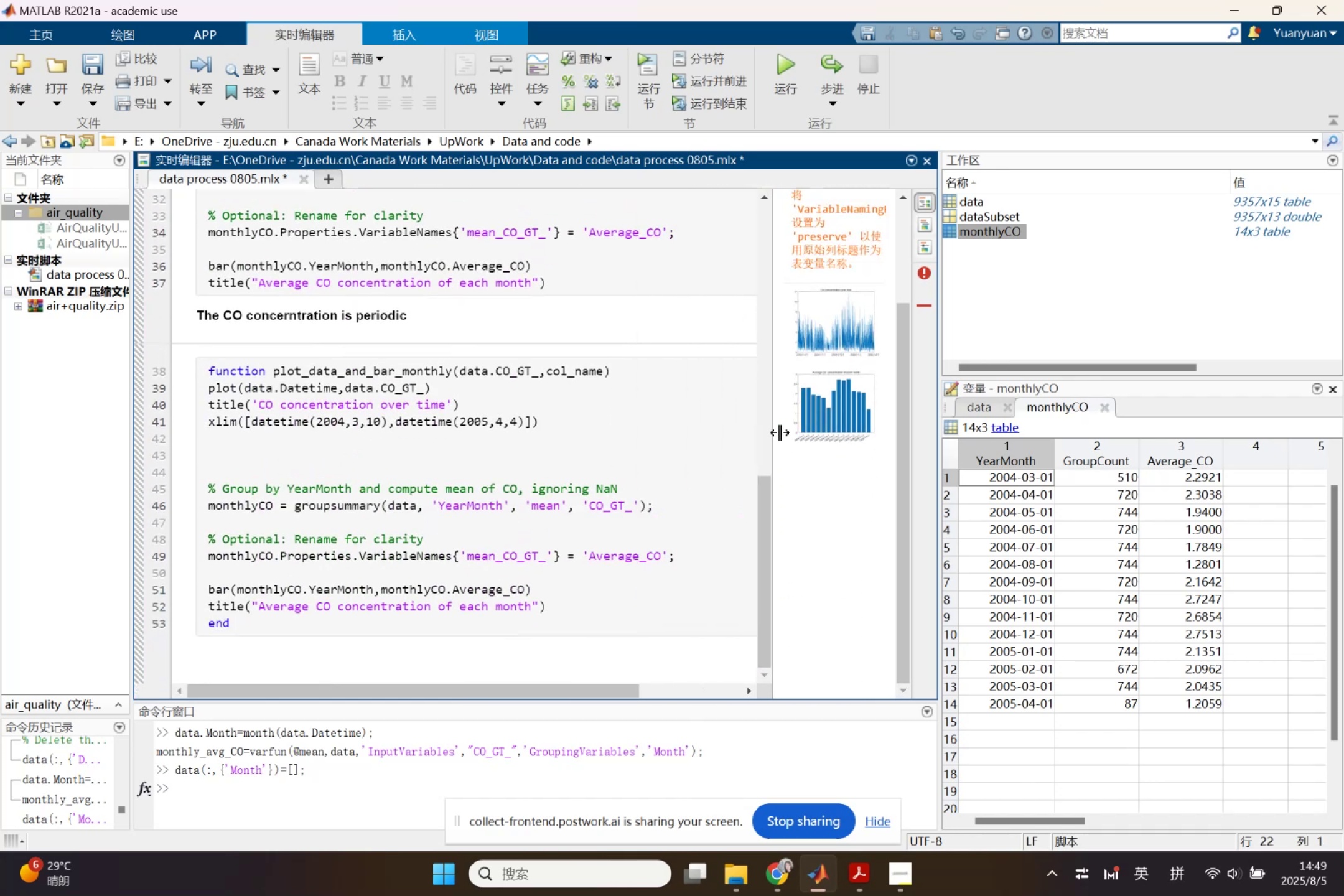 
left_click([474, 543])
 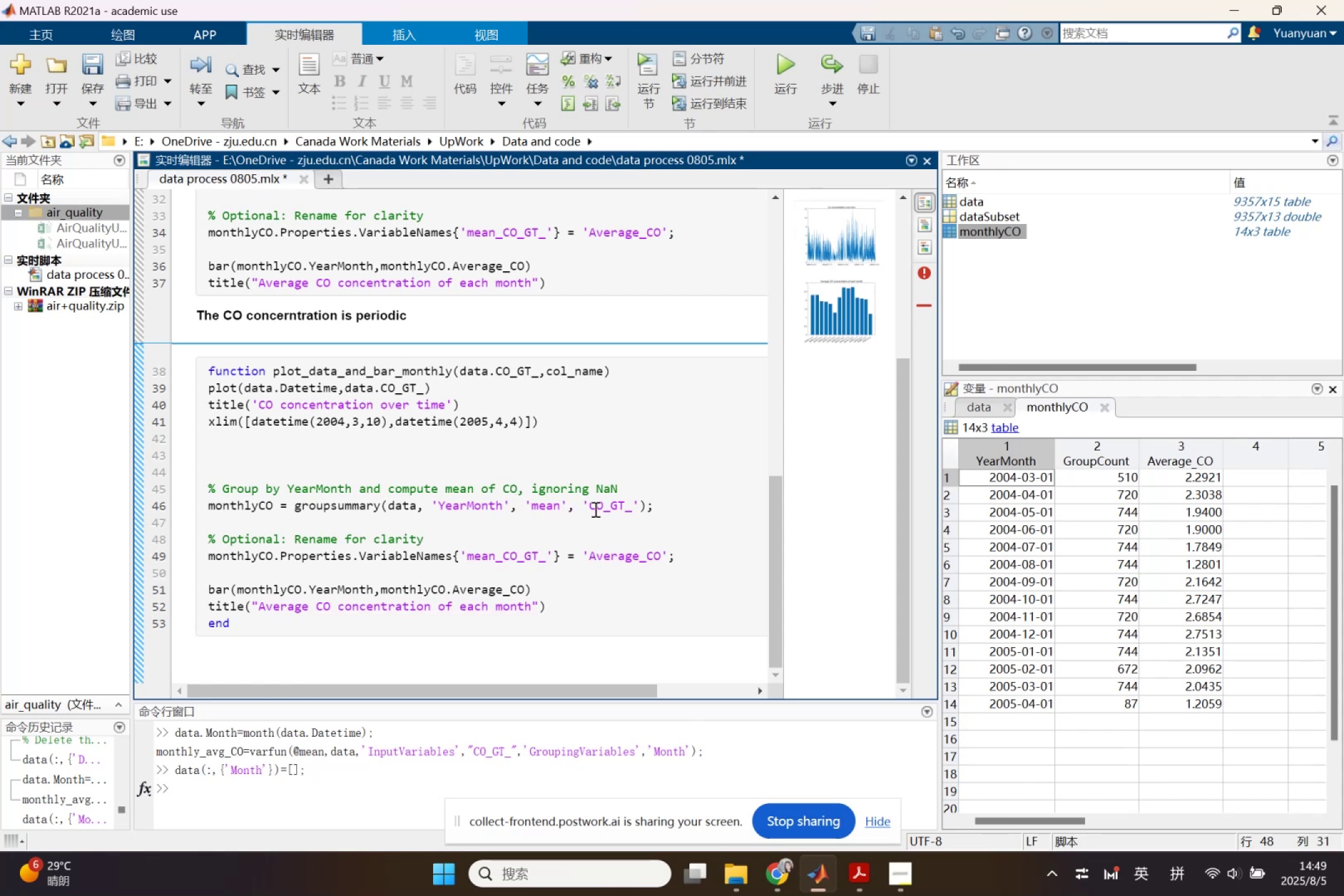 
wait(5.99)
 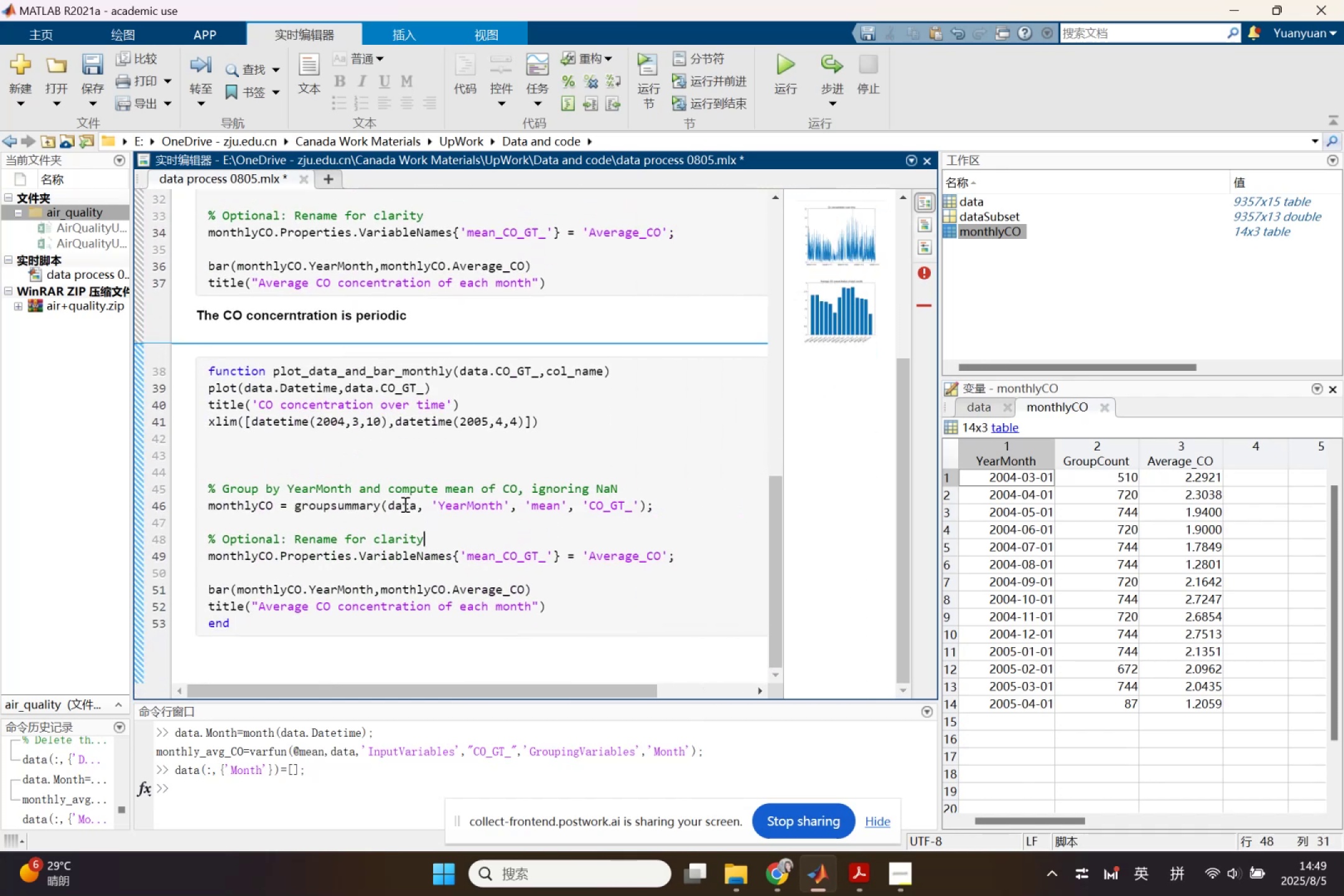 
key(Control+ControlLeft)
 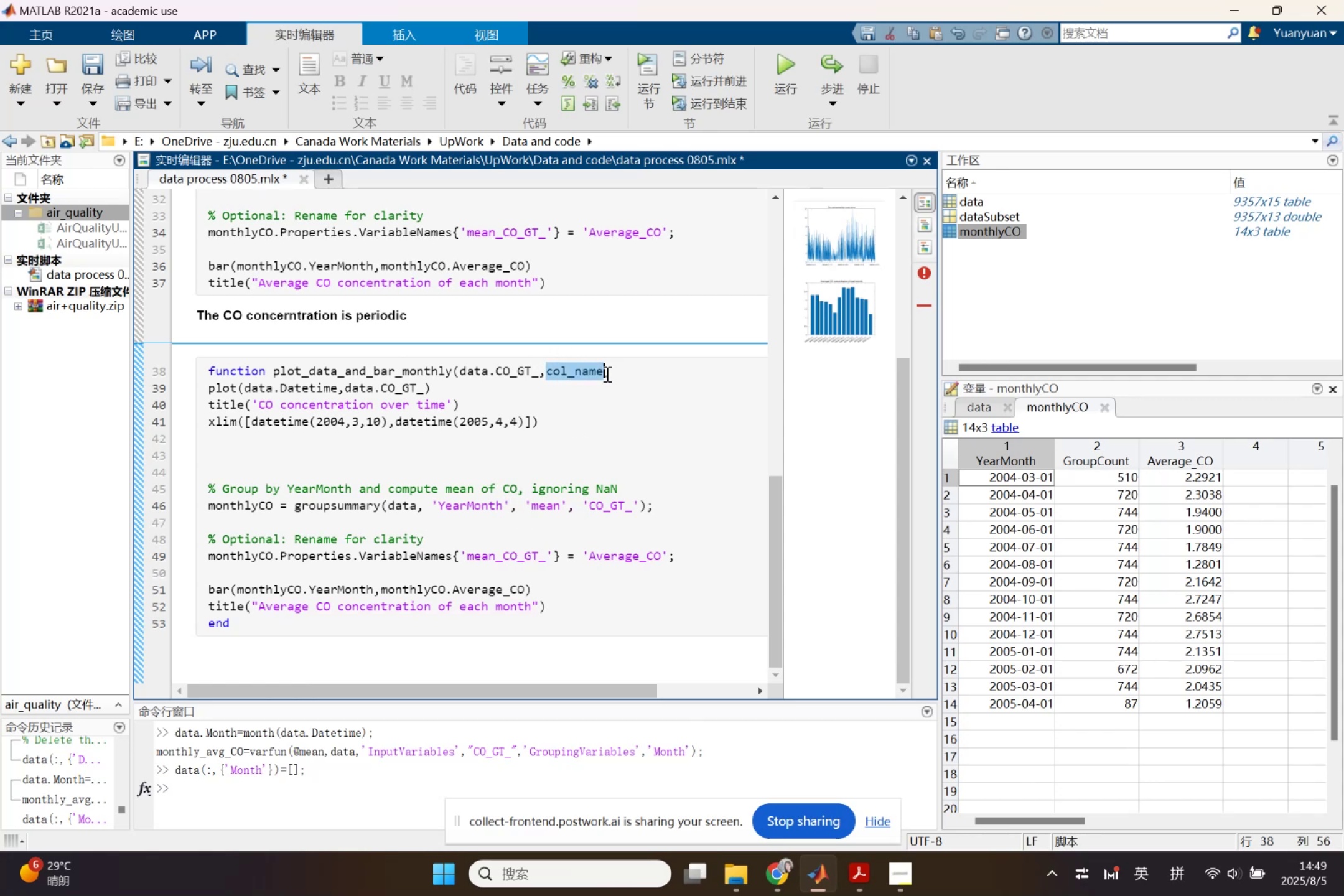 
key(Control+C)
 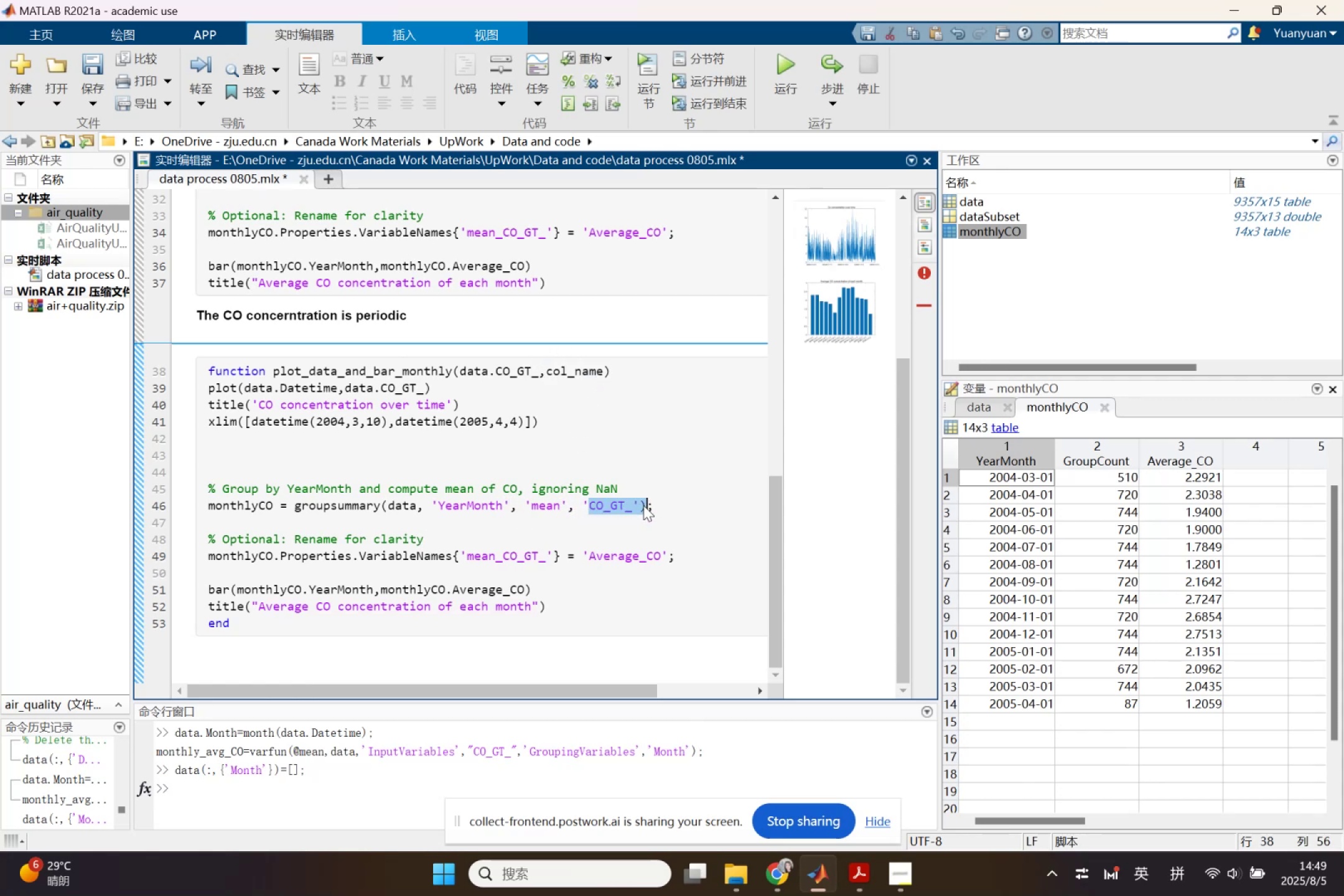 
key(Control+V)
 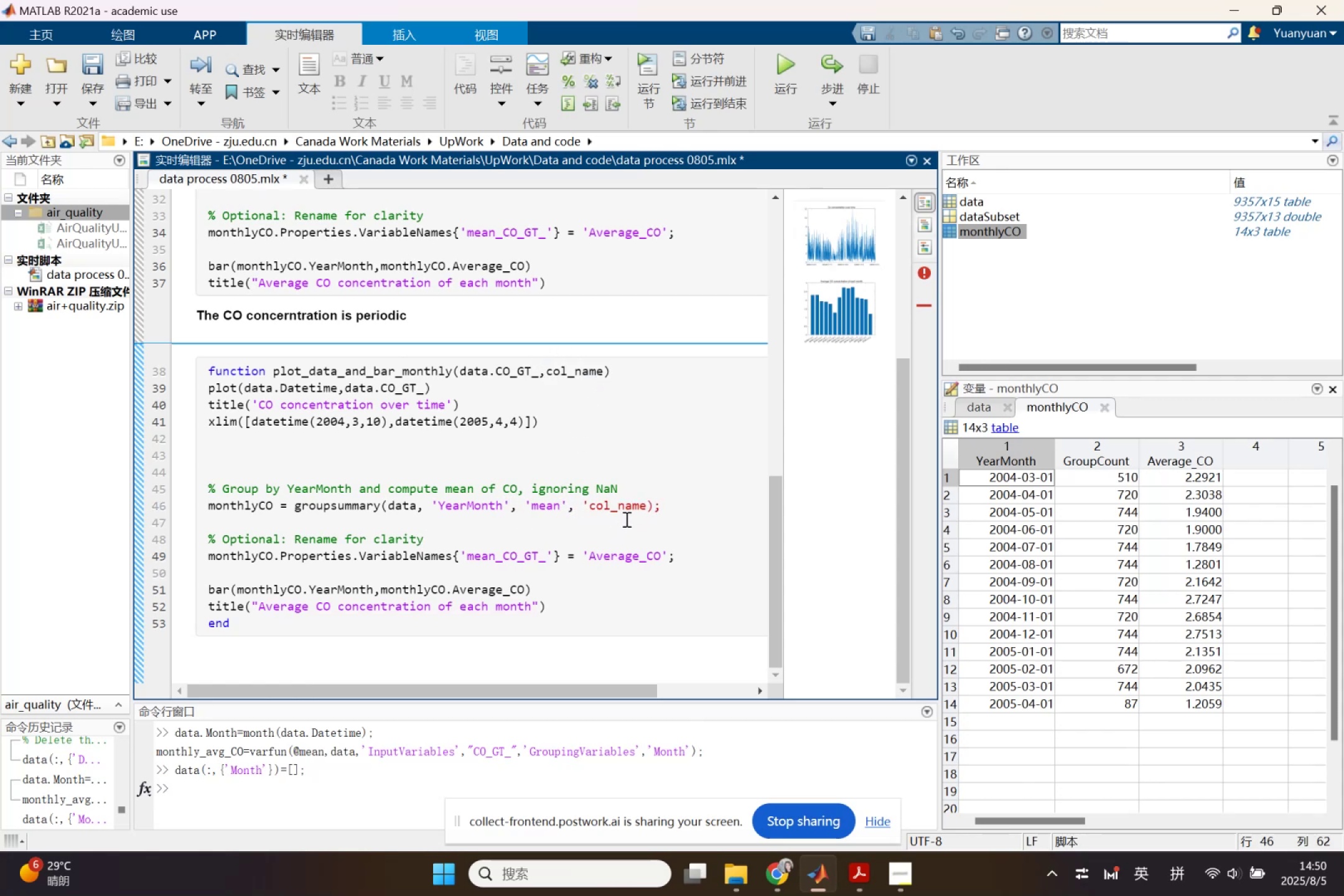 
key(Quote)
 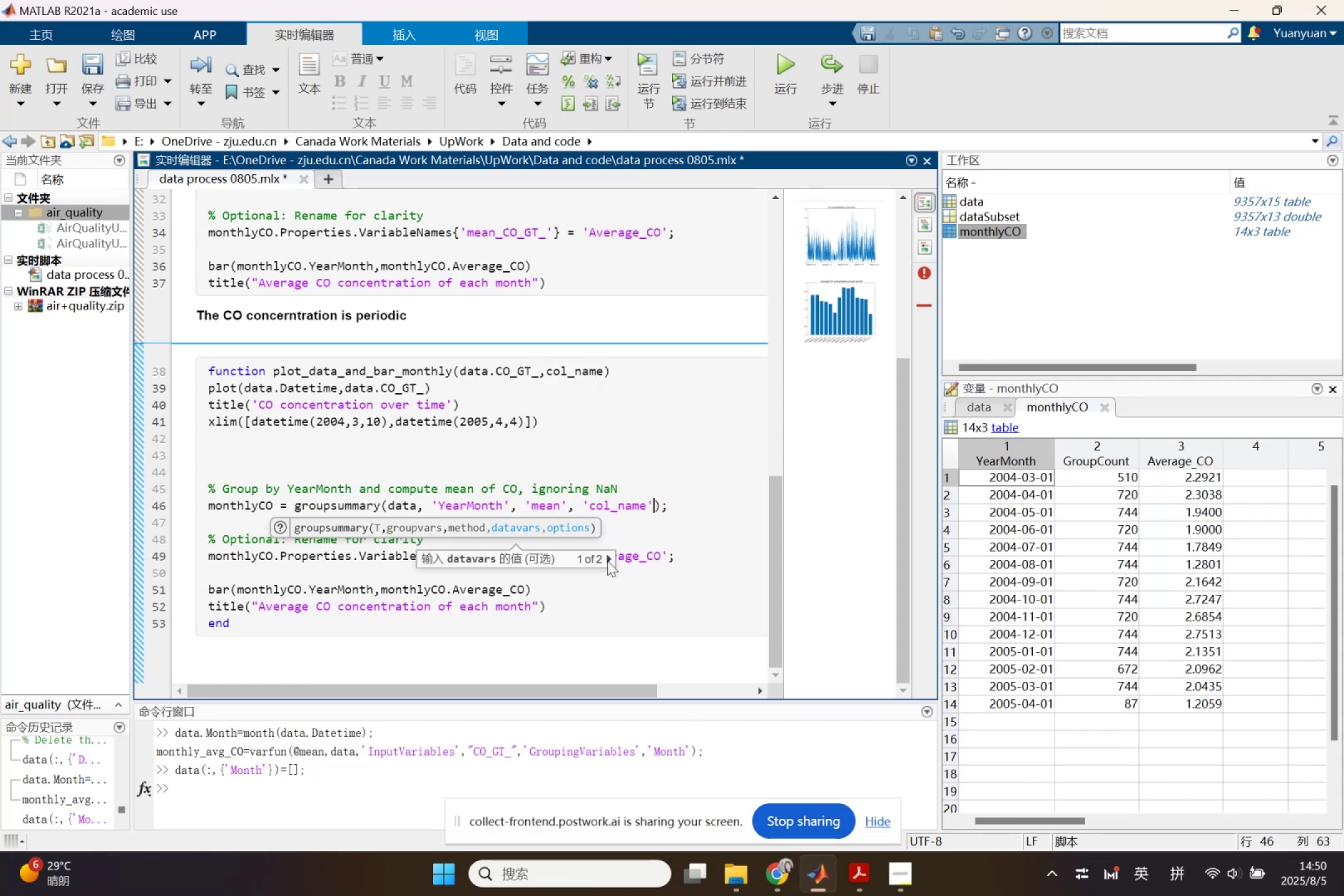 
left_click([699, 534])
 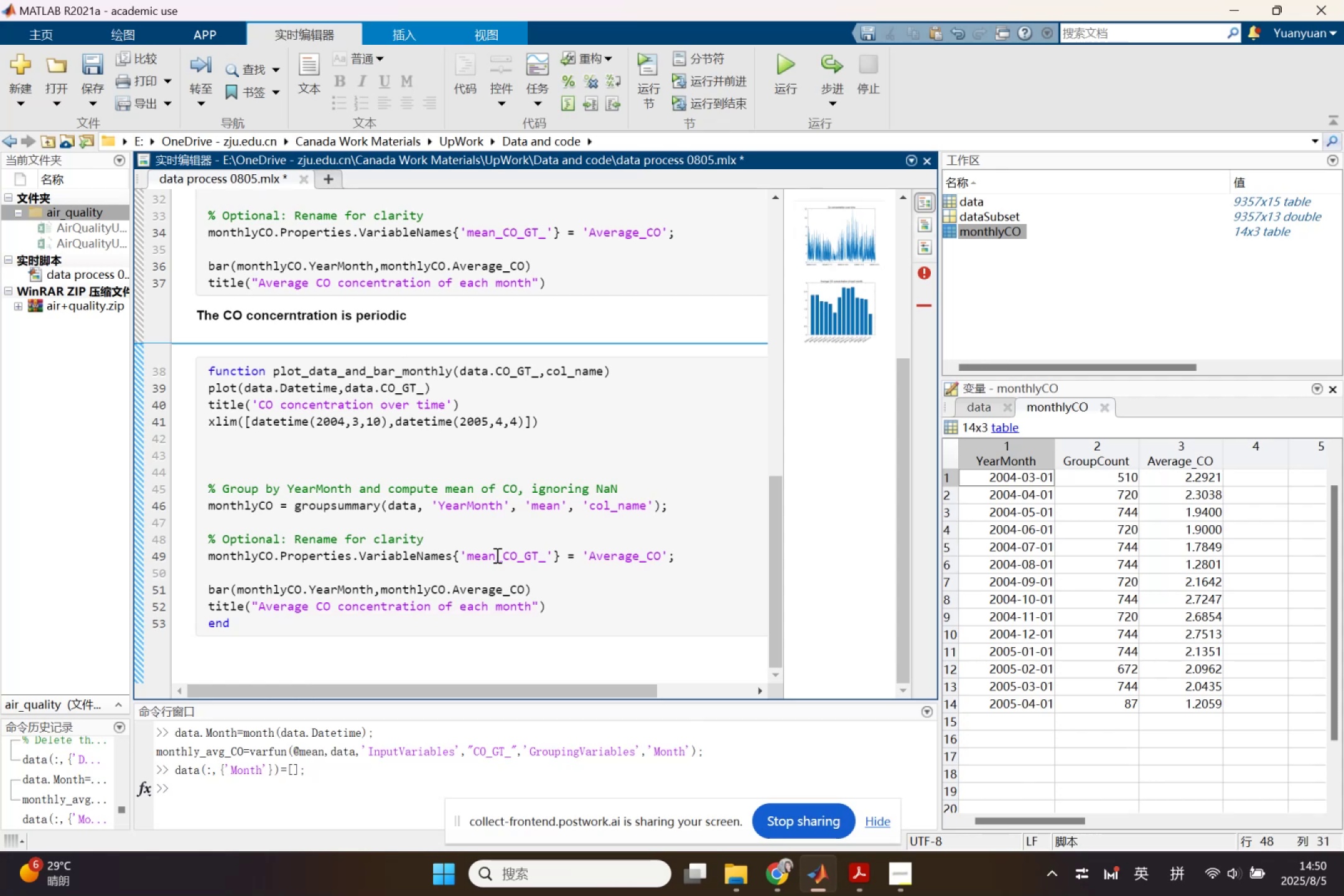 
wait(47.26)
 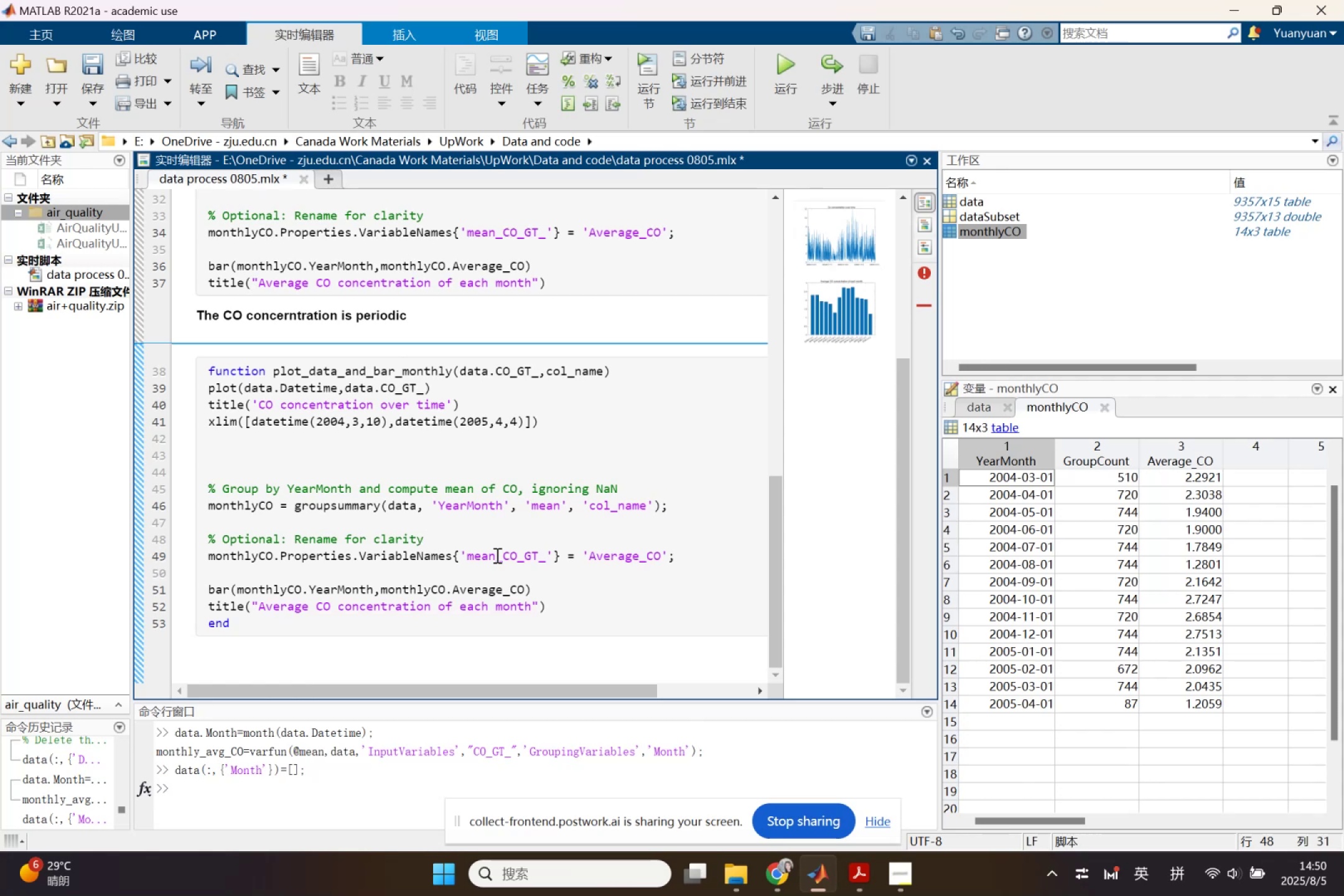 
key(Backspace)
 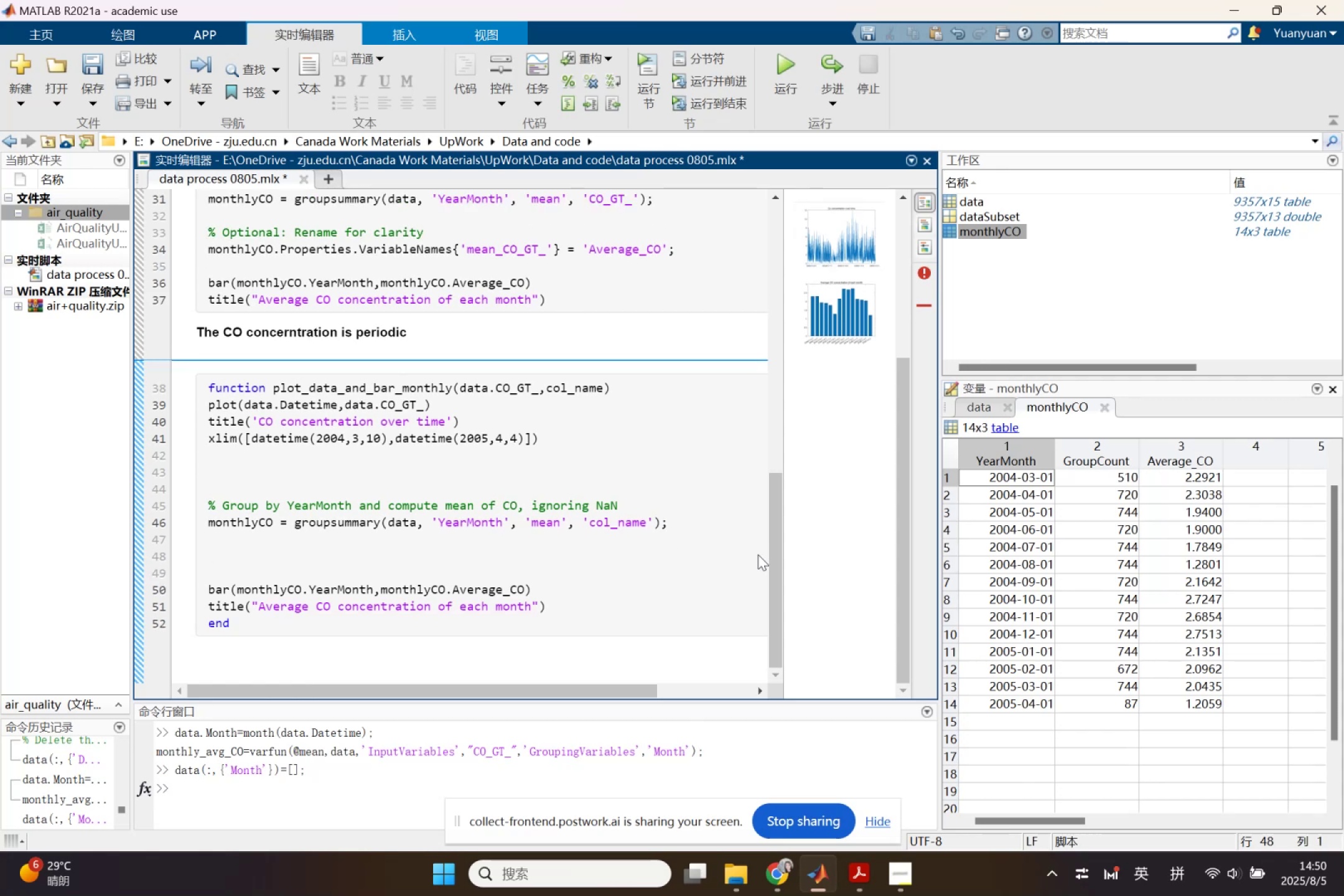 
key(Backspace)
 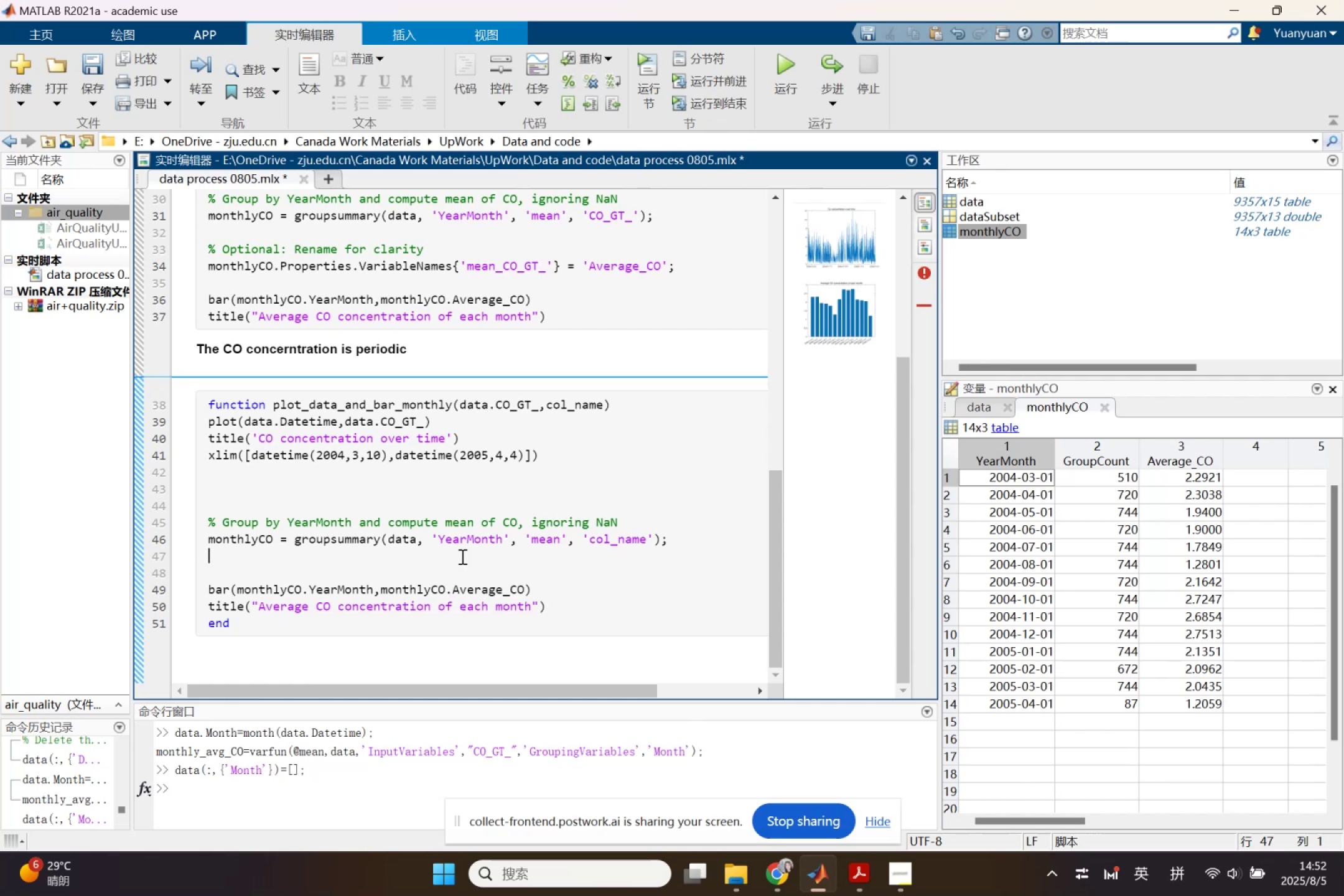 
wait(97.72)
 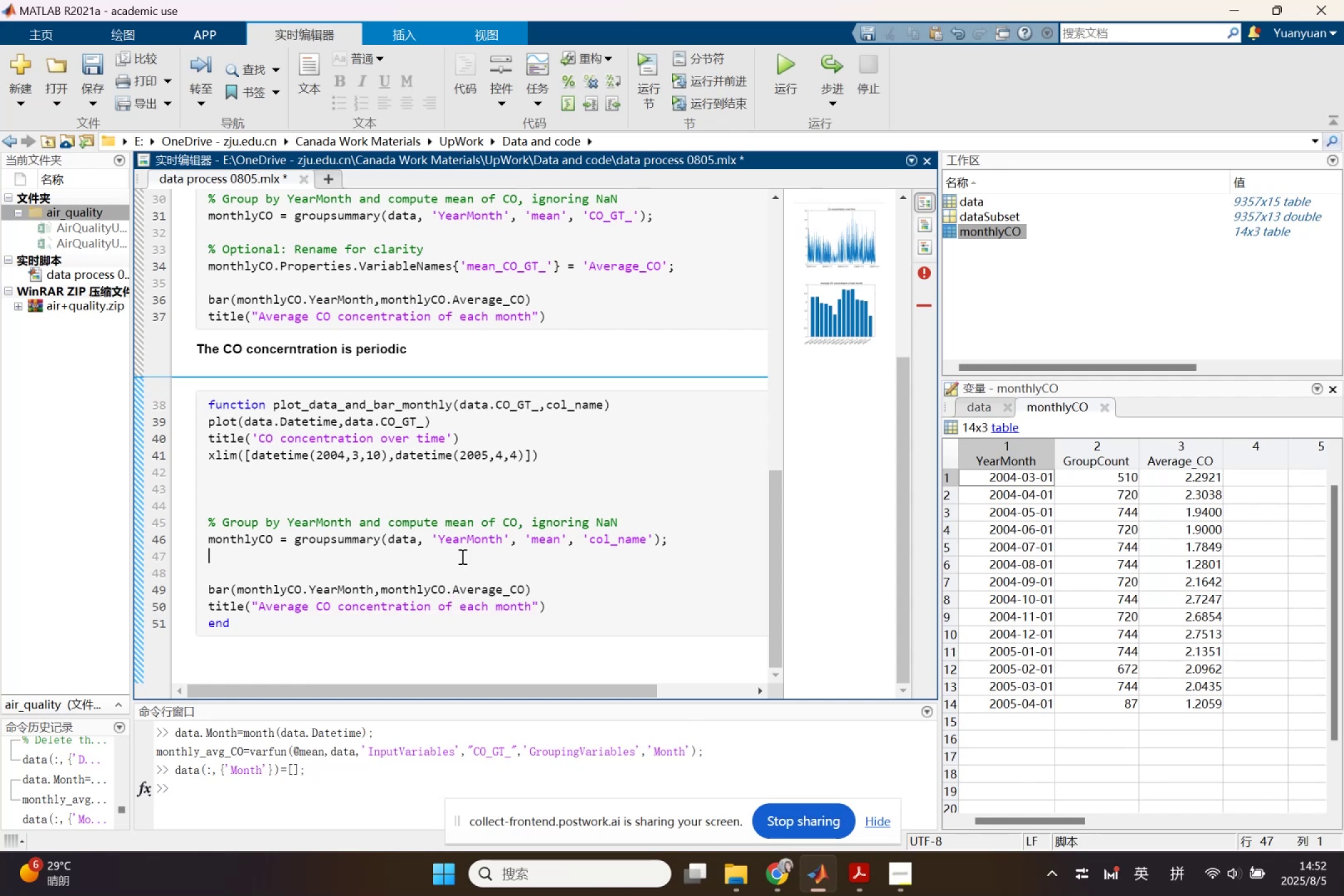 
key(Backspace)
 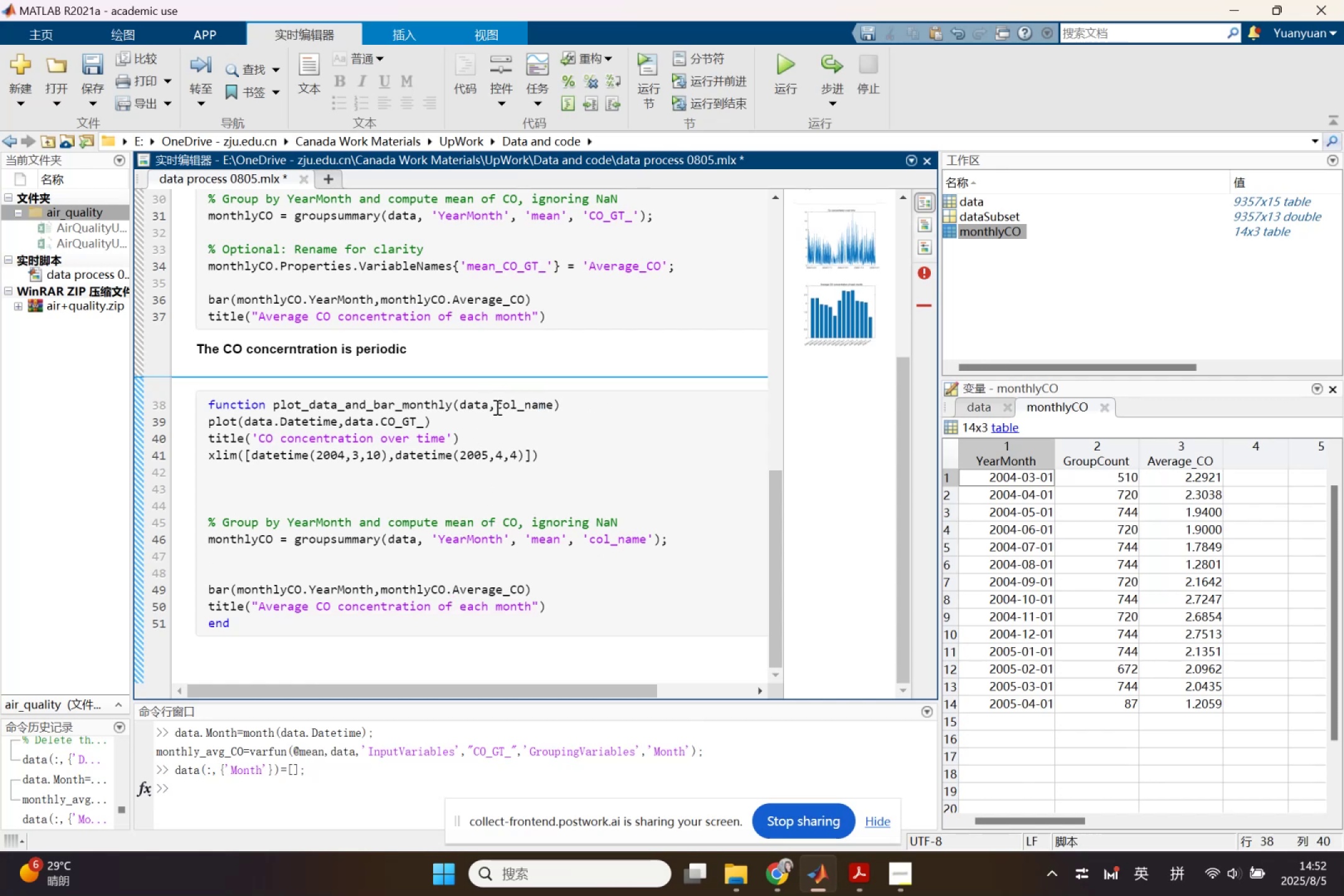 
key(Control+ControlLeft)
 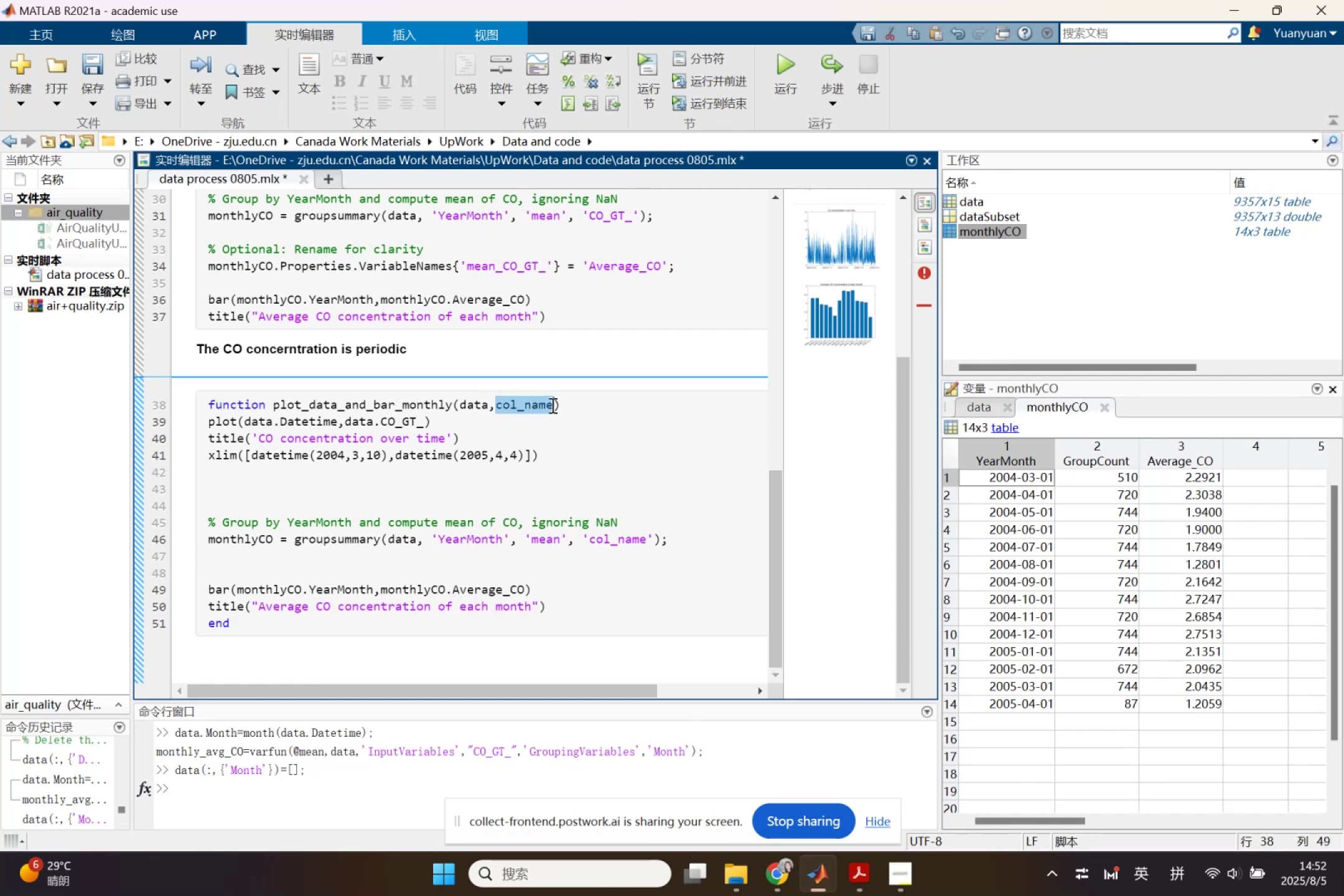 
key(Control+C)
 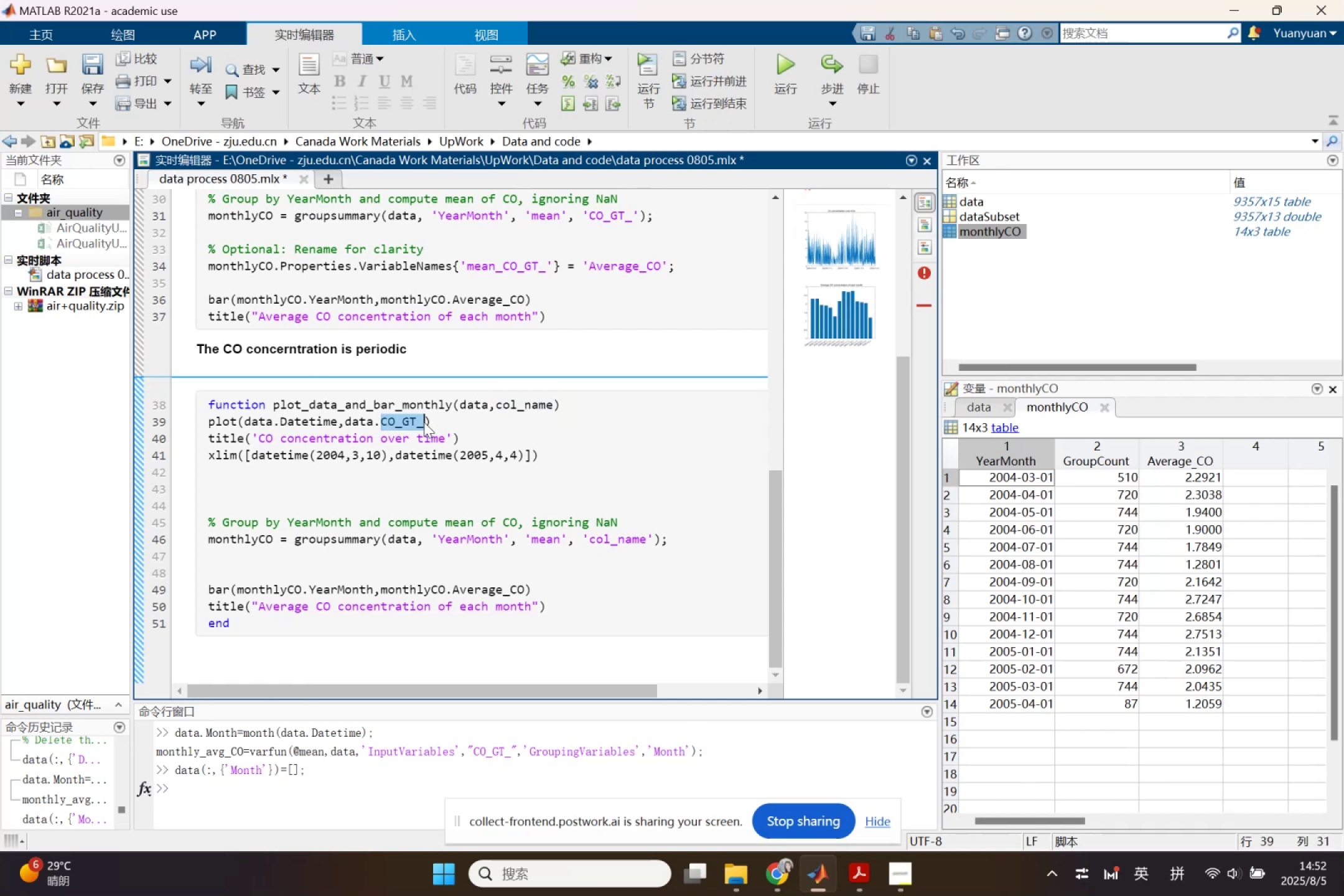 
type(90)
key(Backspace)
key(Backspace)
type(())
key(Backspace)
key(Backspace)
type(())
 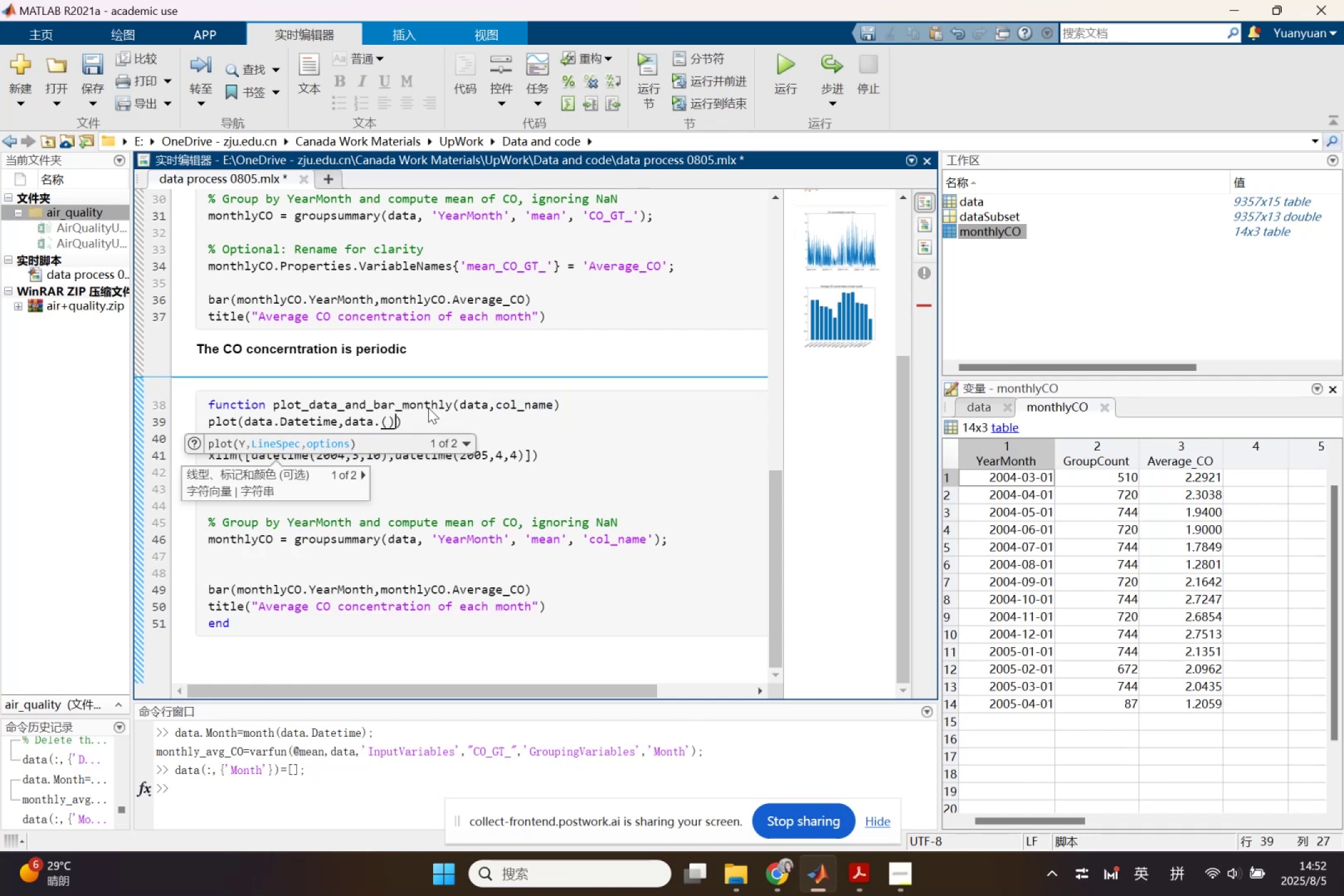 
 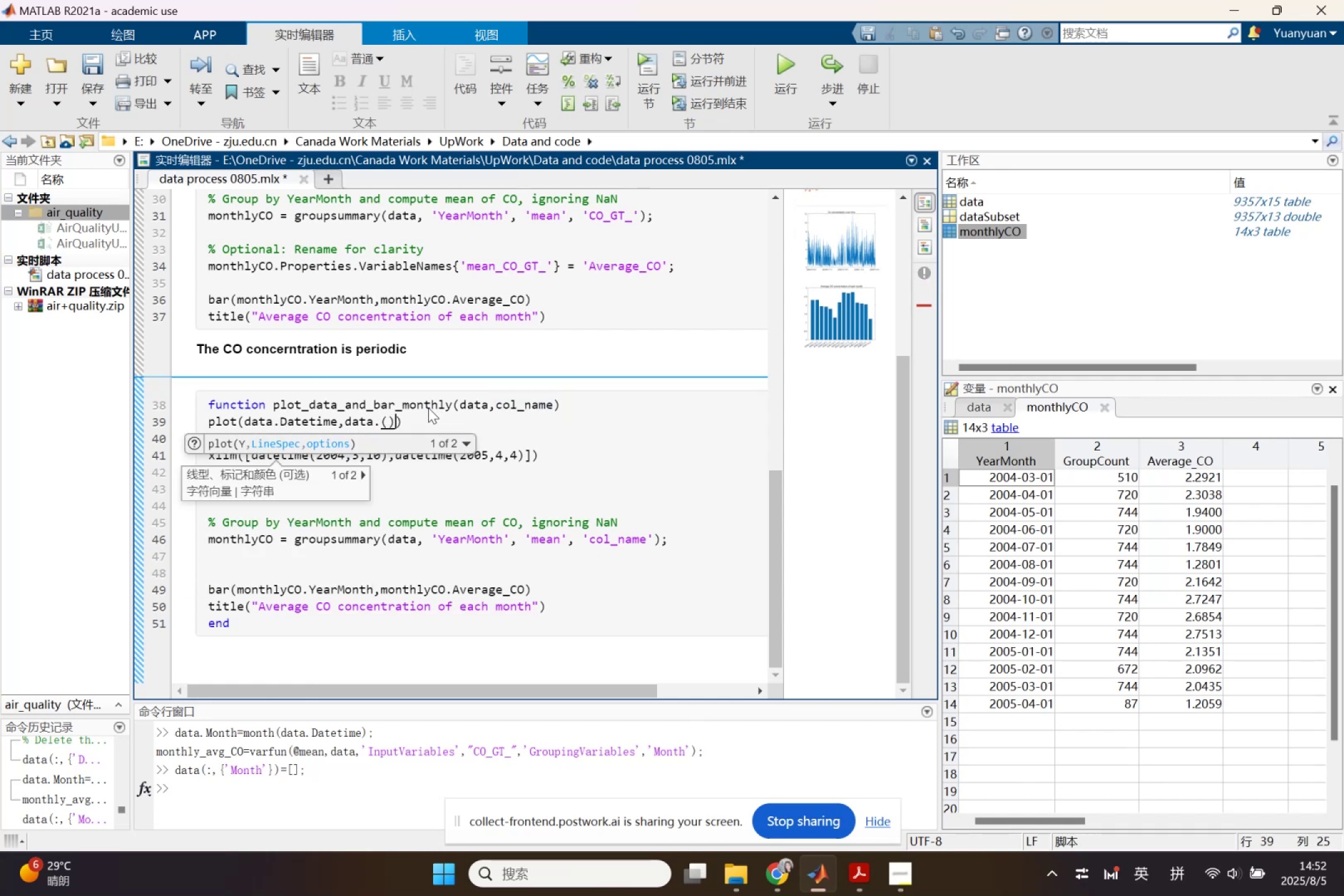 
key(ArrowLeft)
 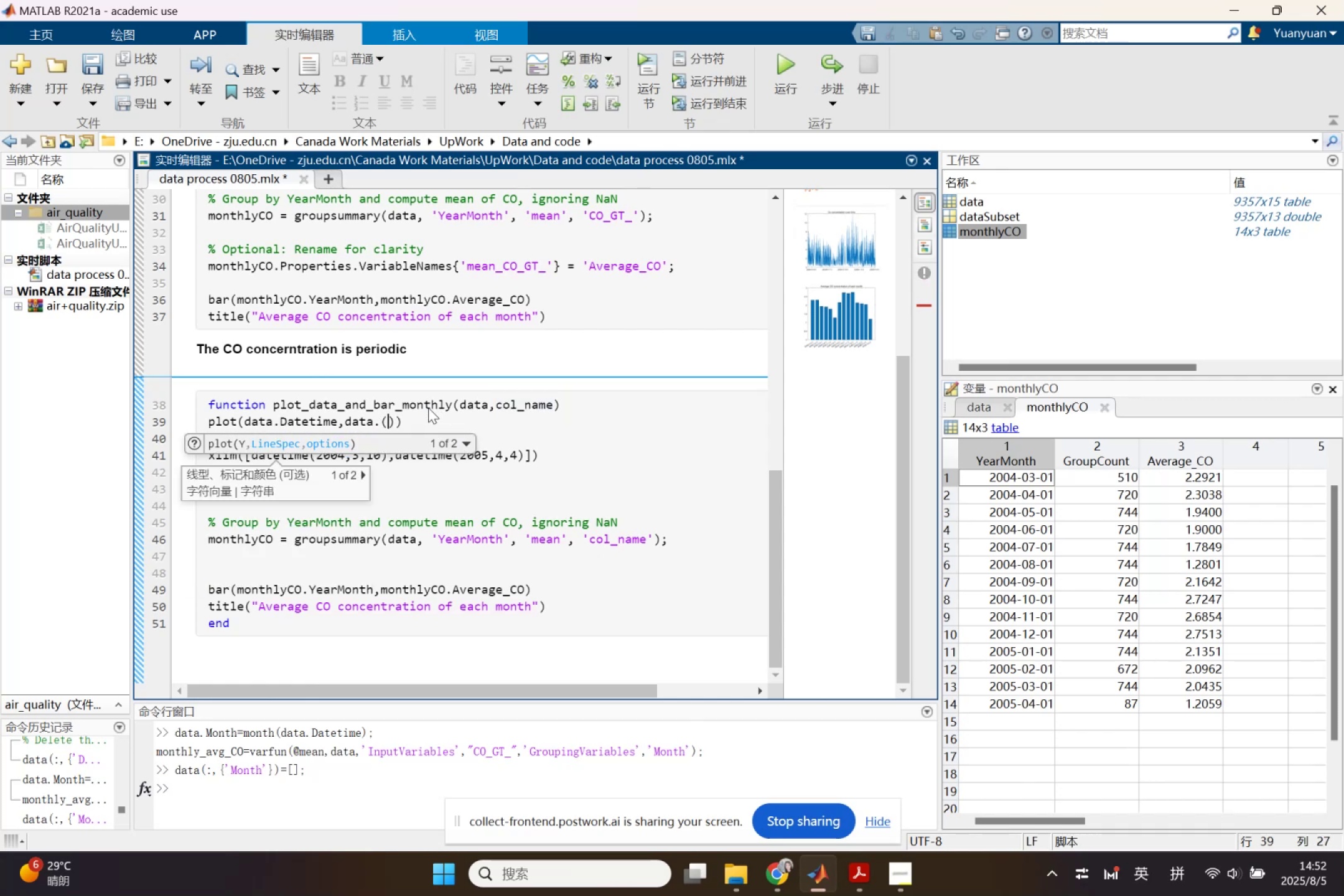 
key(Control+ControlLeft)
 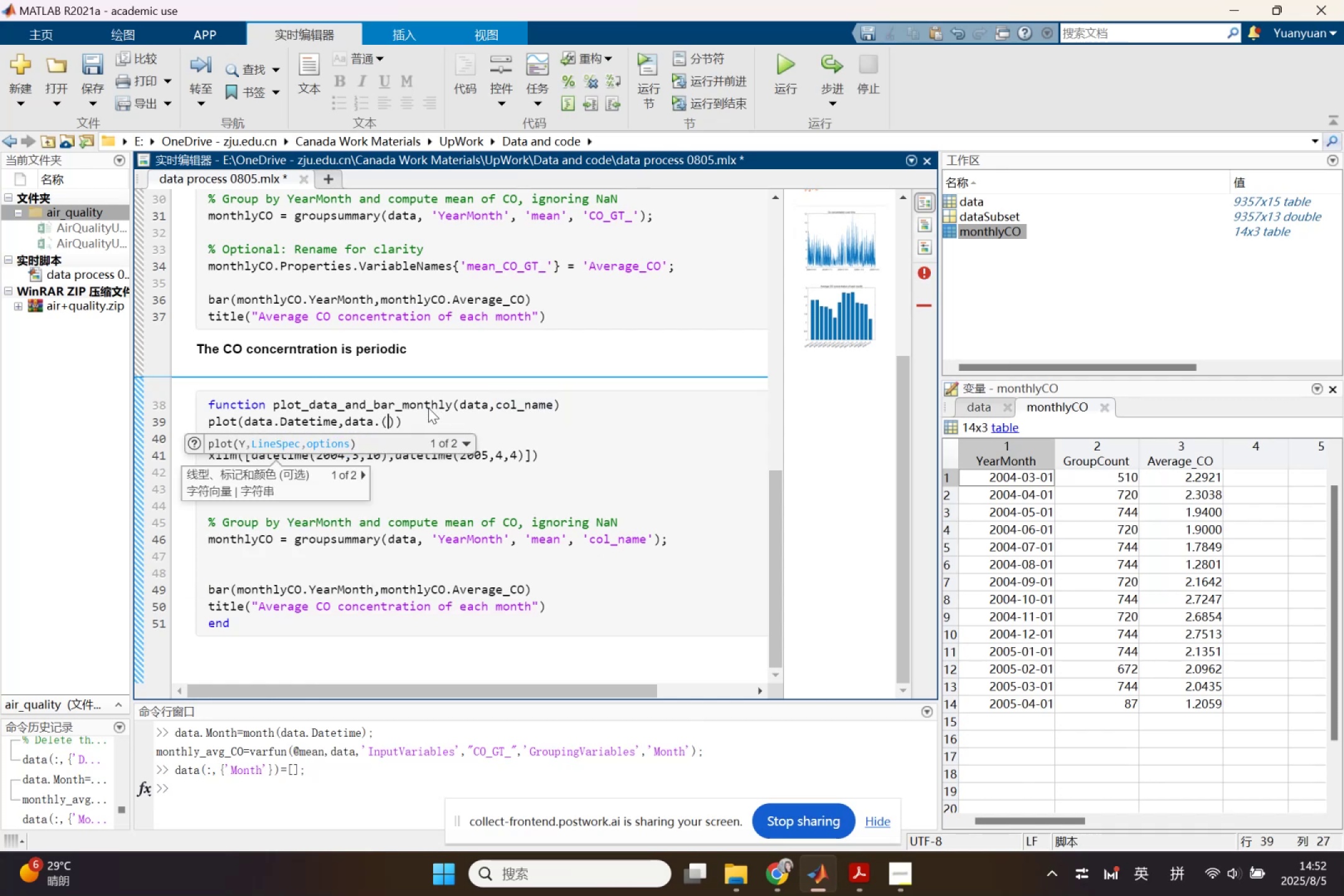 
key(Control+V)
 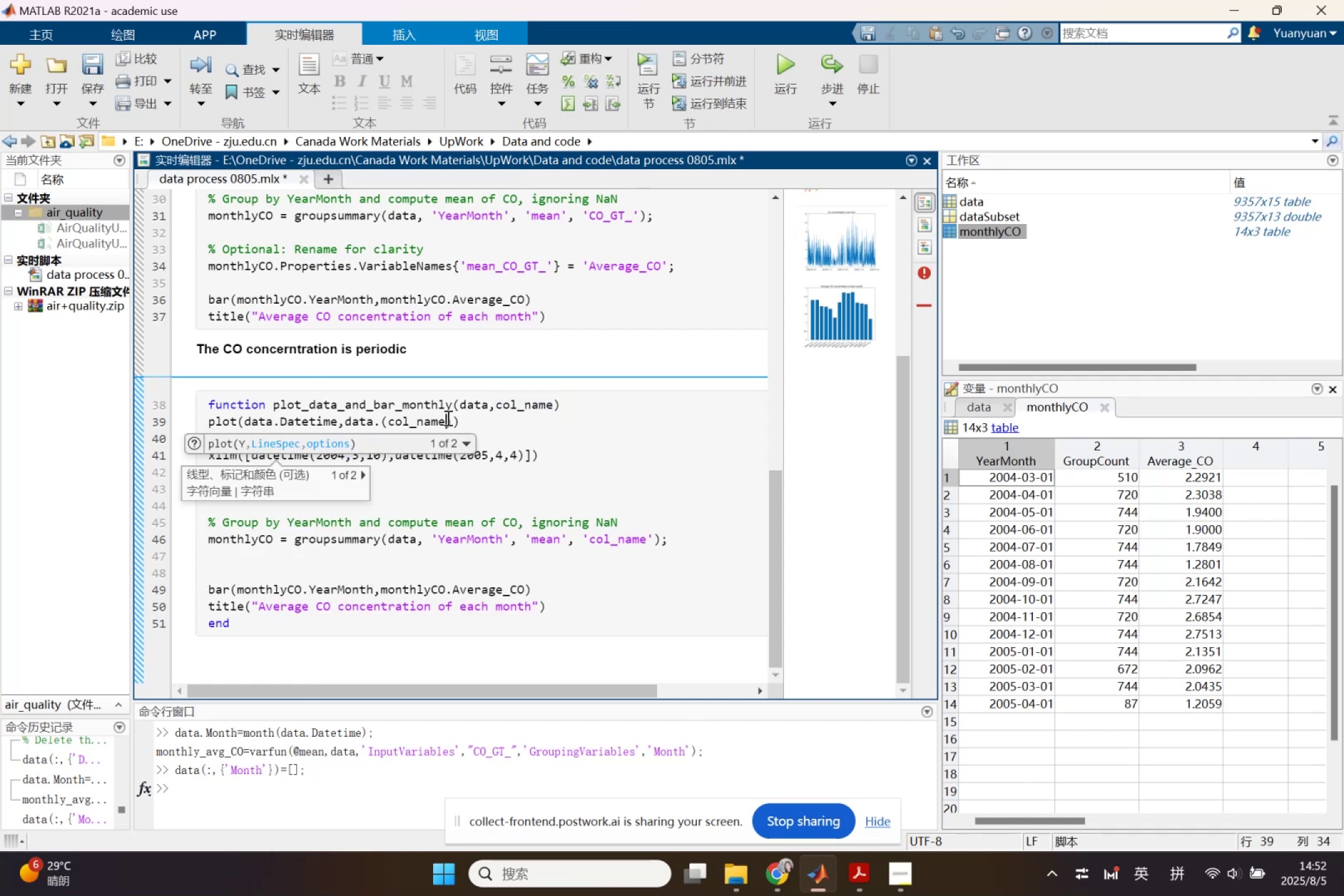 
left_click([448, 419])
 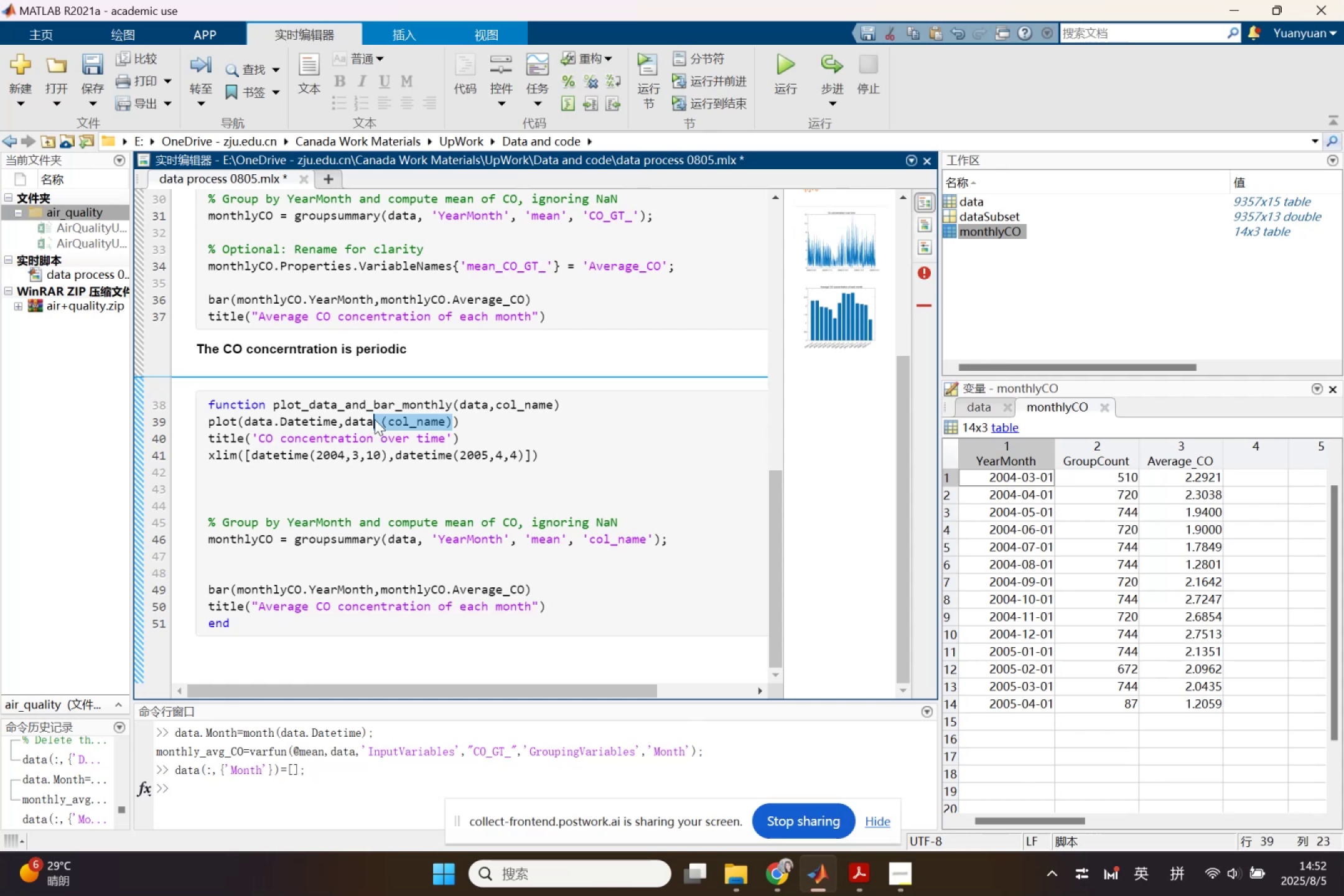 
key(Control+C)
 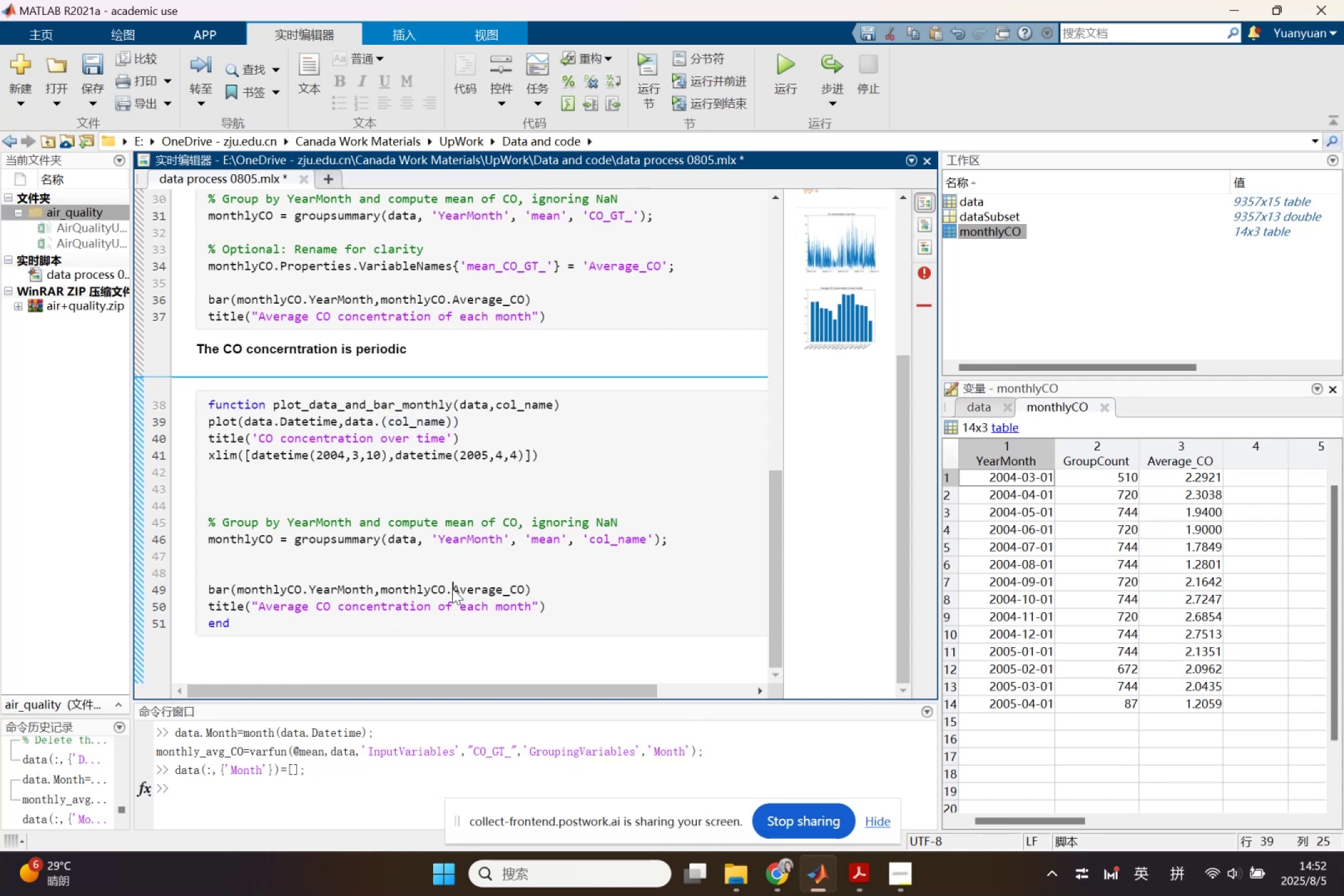 
wait(6.84)
 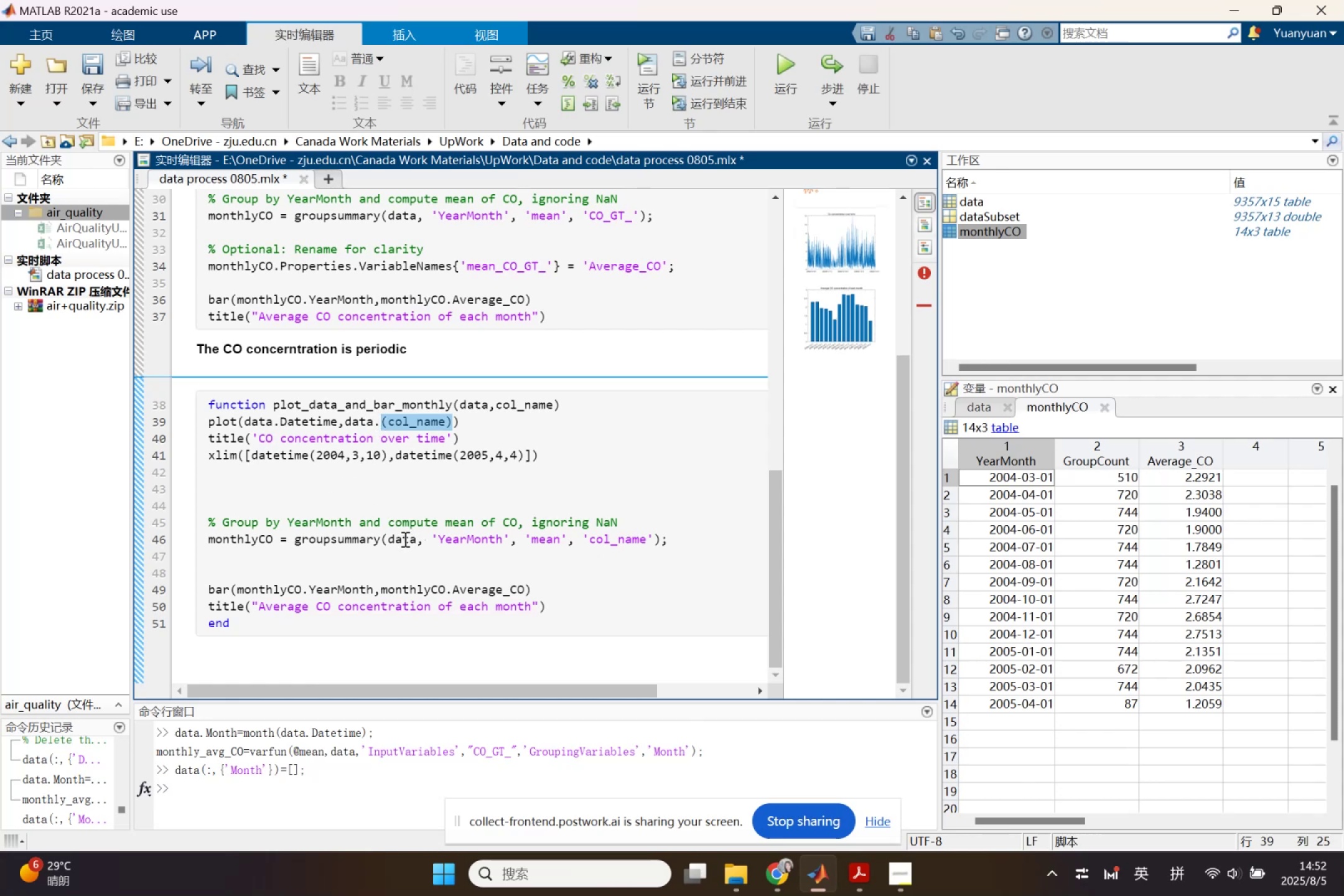 
left_click([505, 592])
 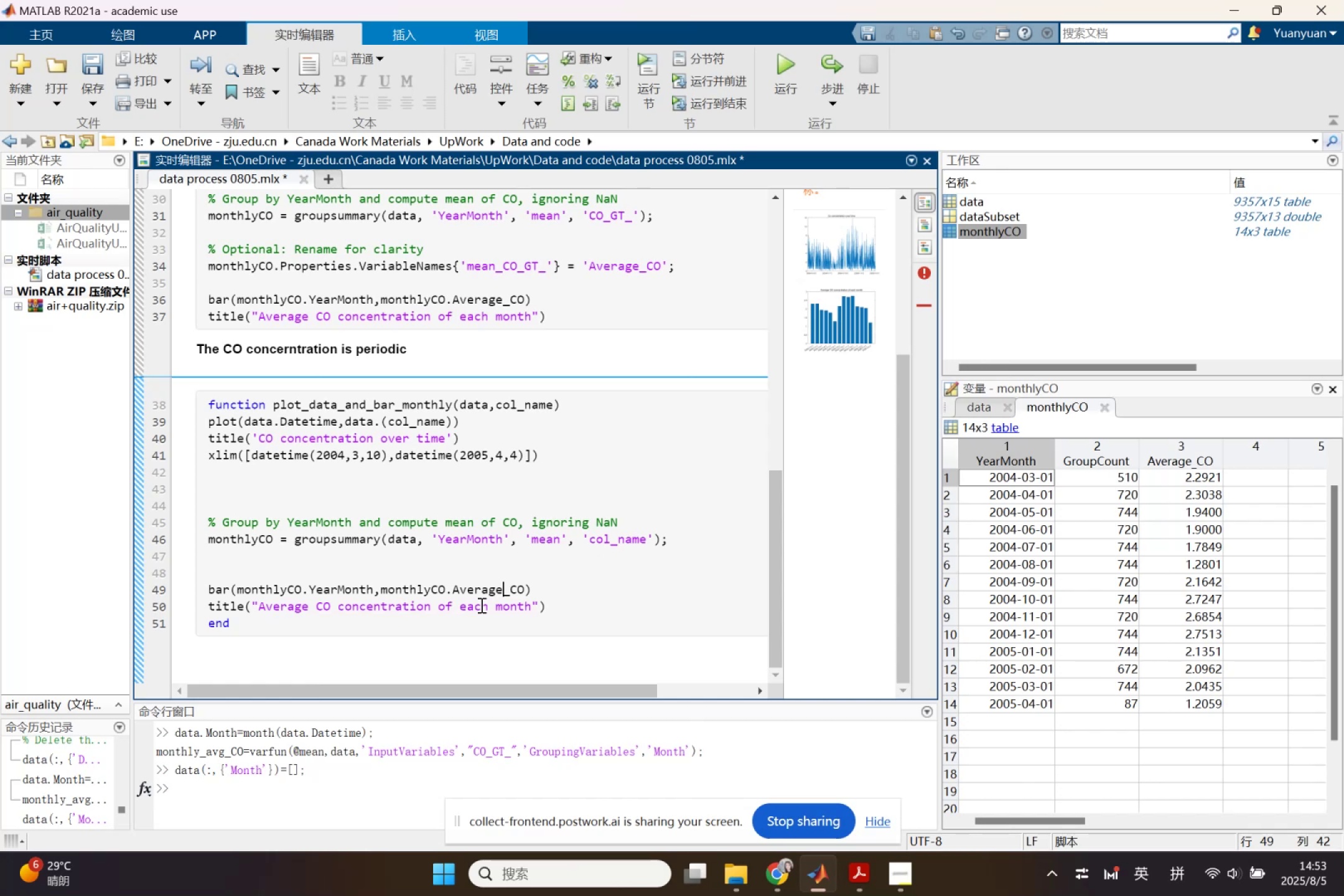 
wait(36.78)
 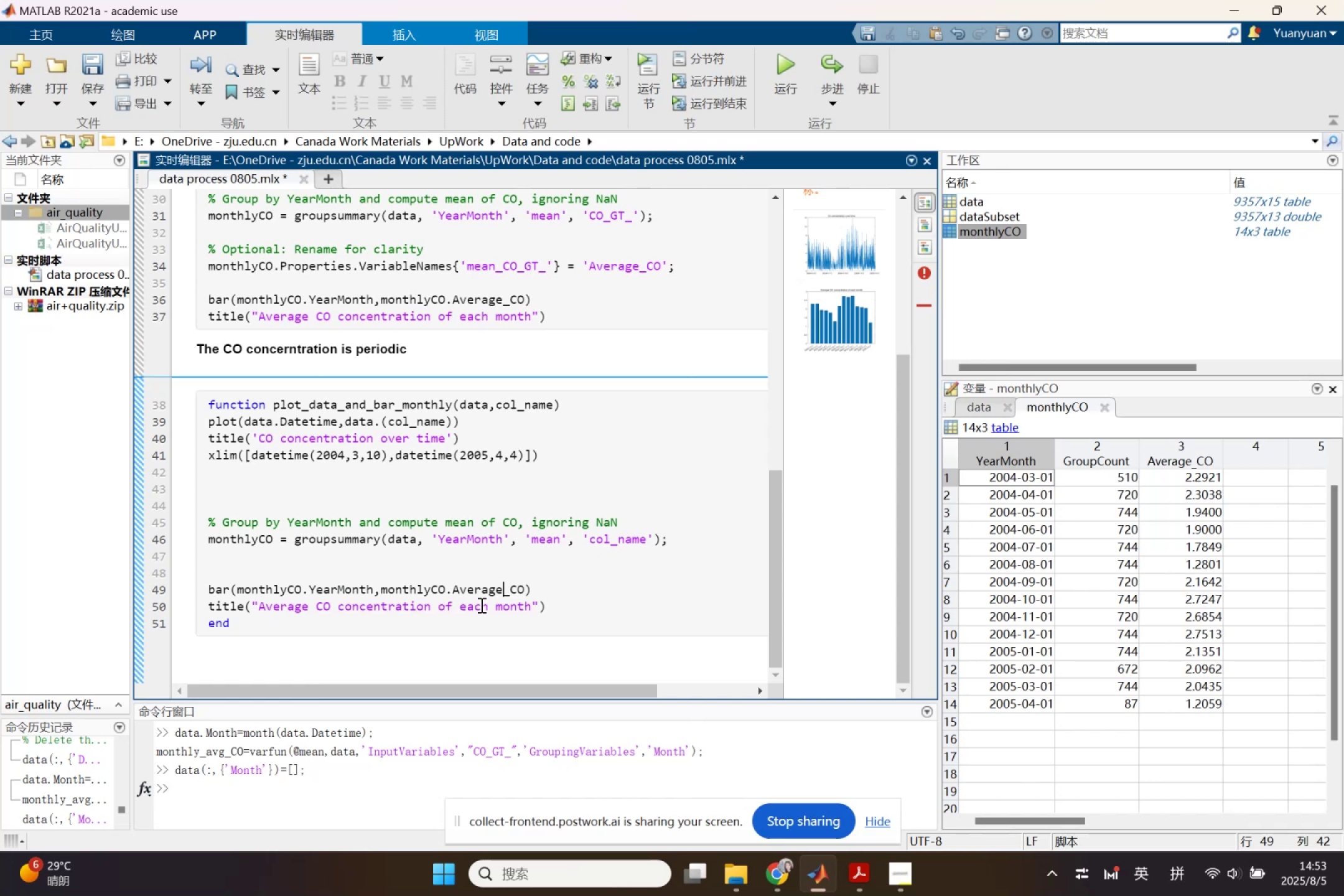 
key(Control+C)
 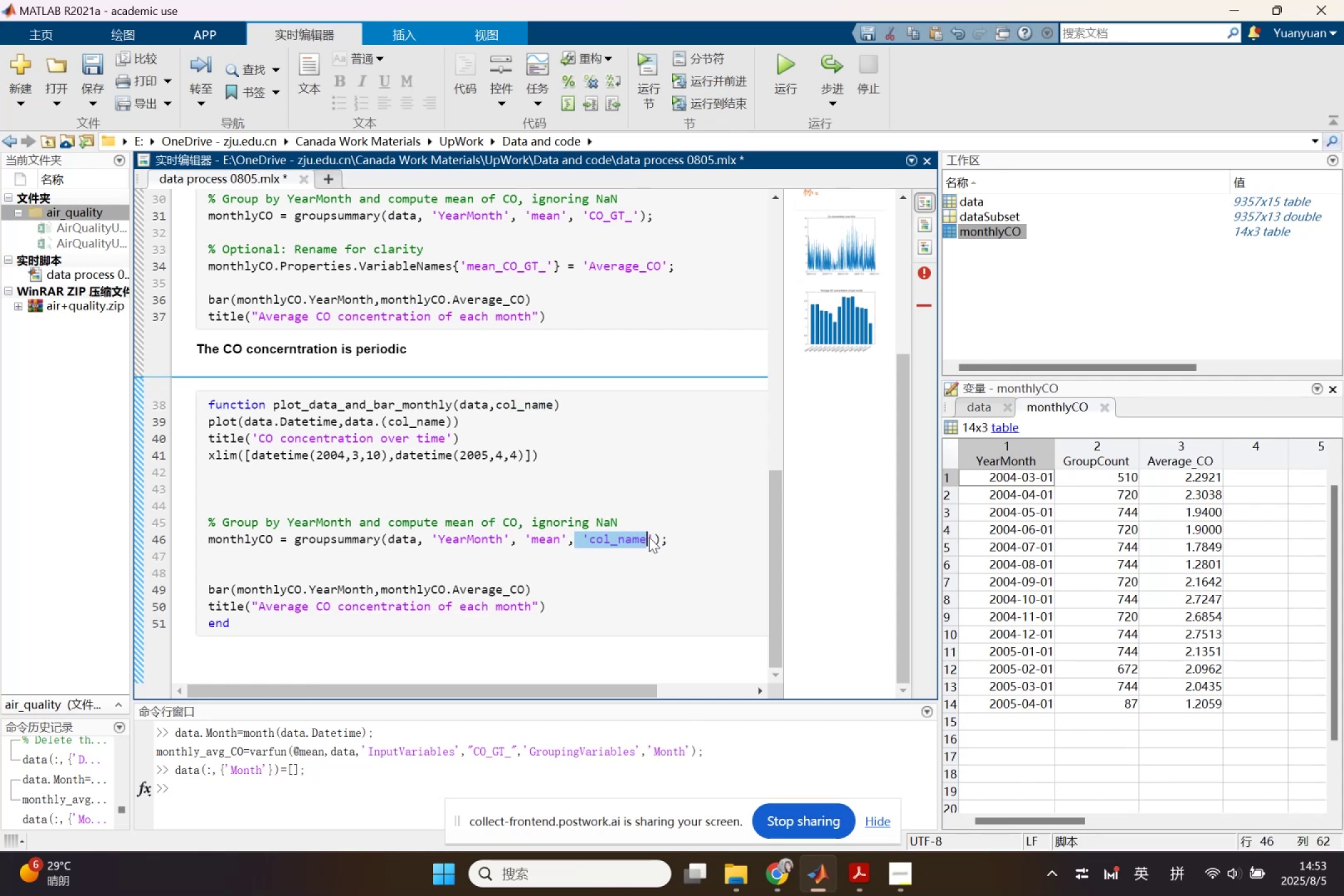 
key(Control+ControlLeft)
 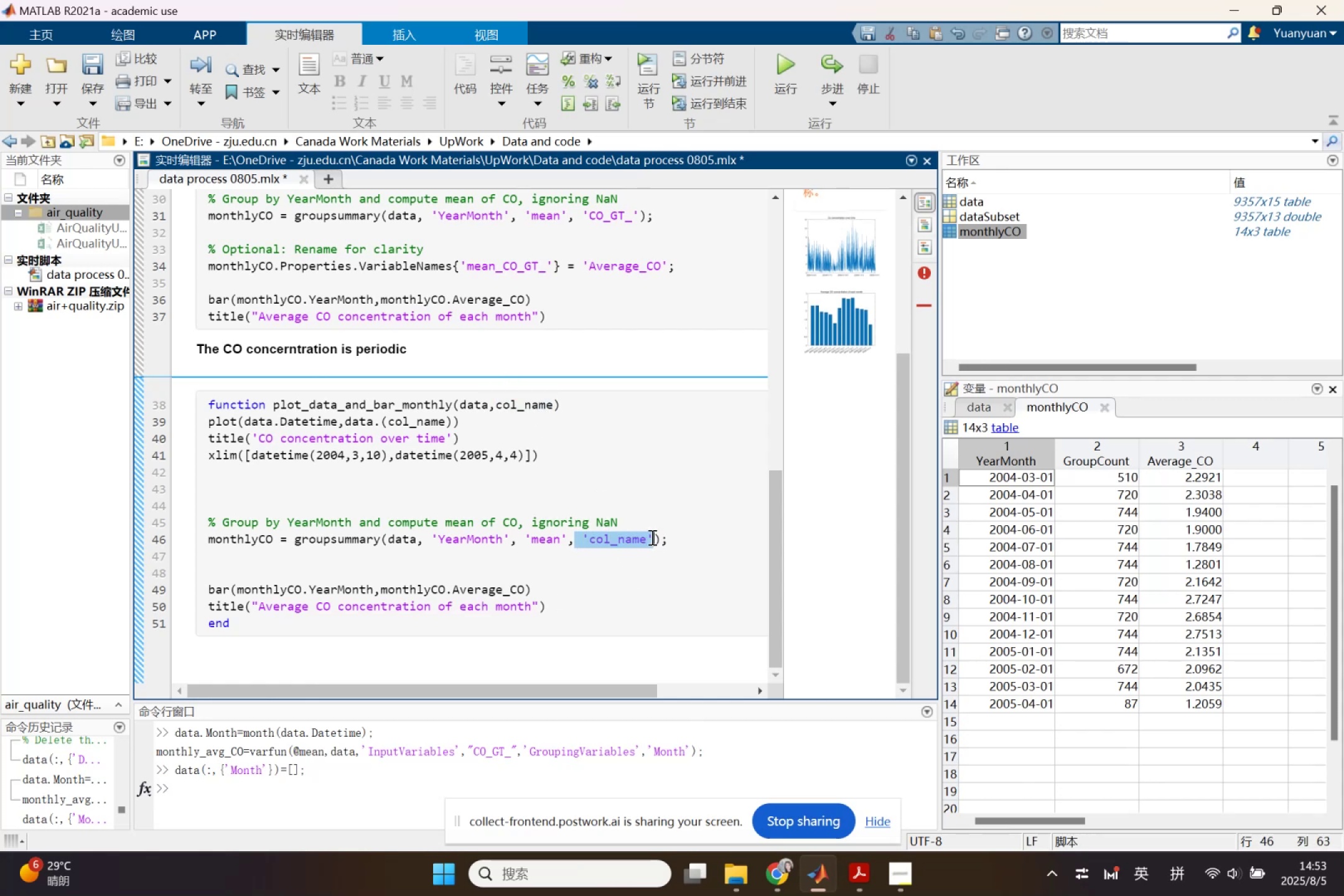 
key(Control+V)
 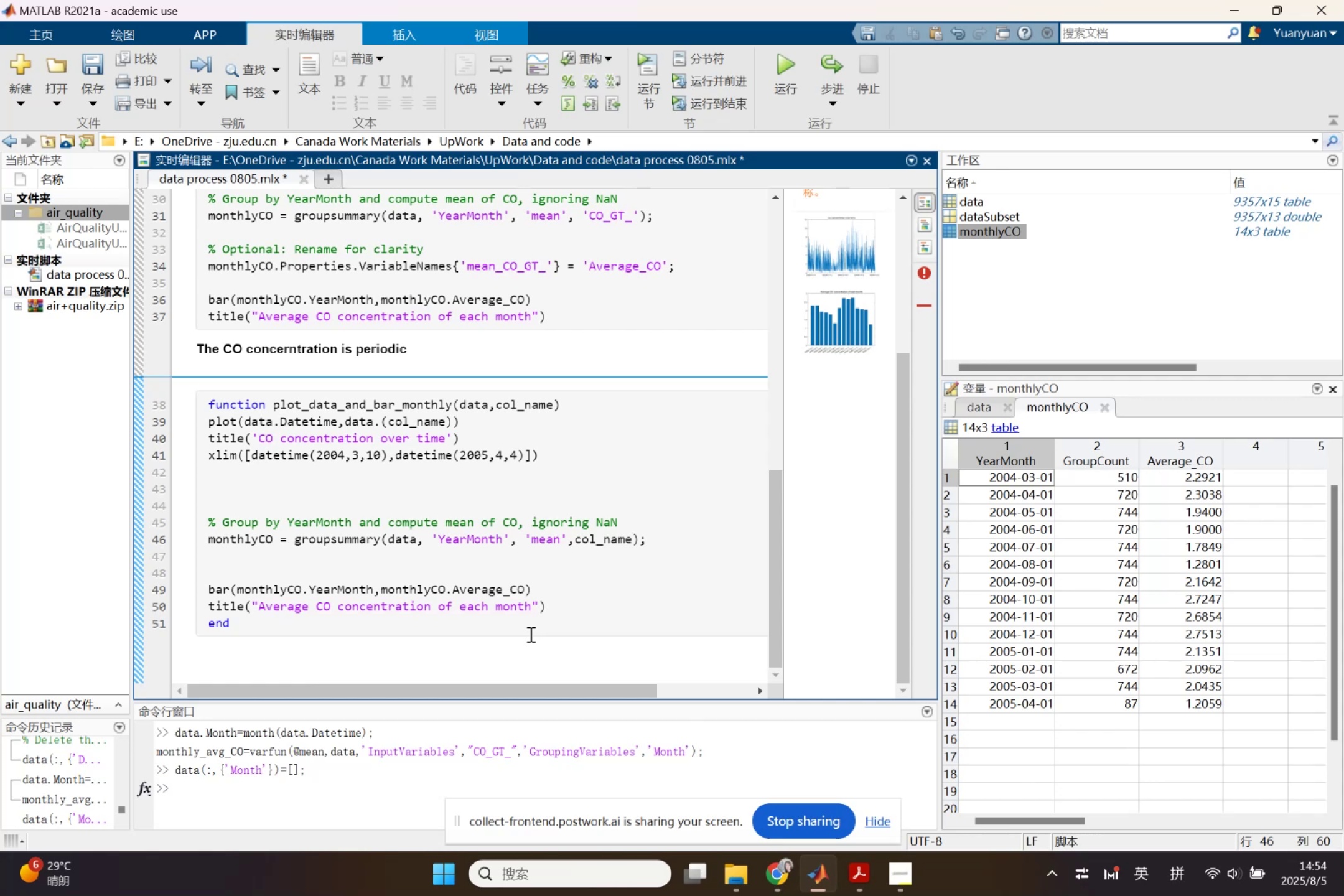 
wait(75.25)
 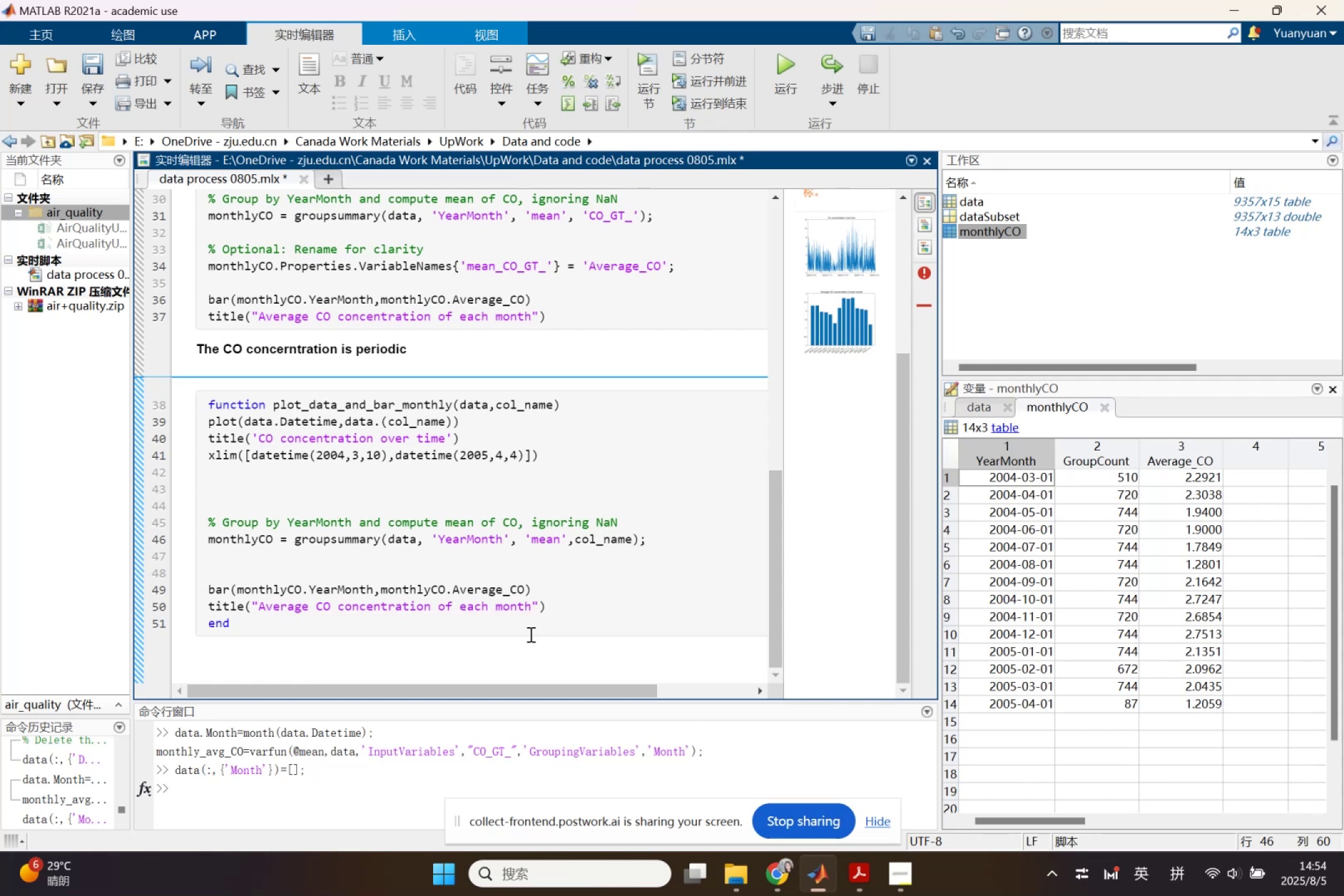 
left_click([478, 580])
 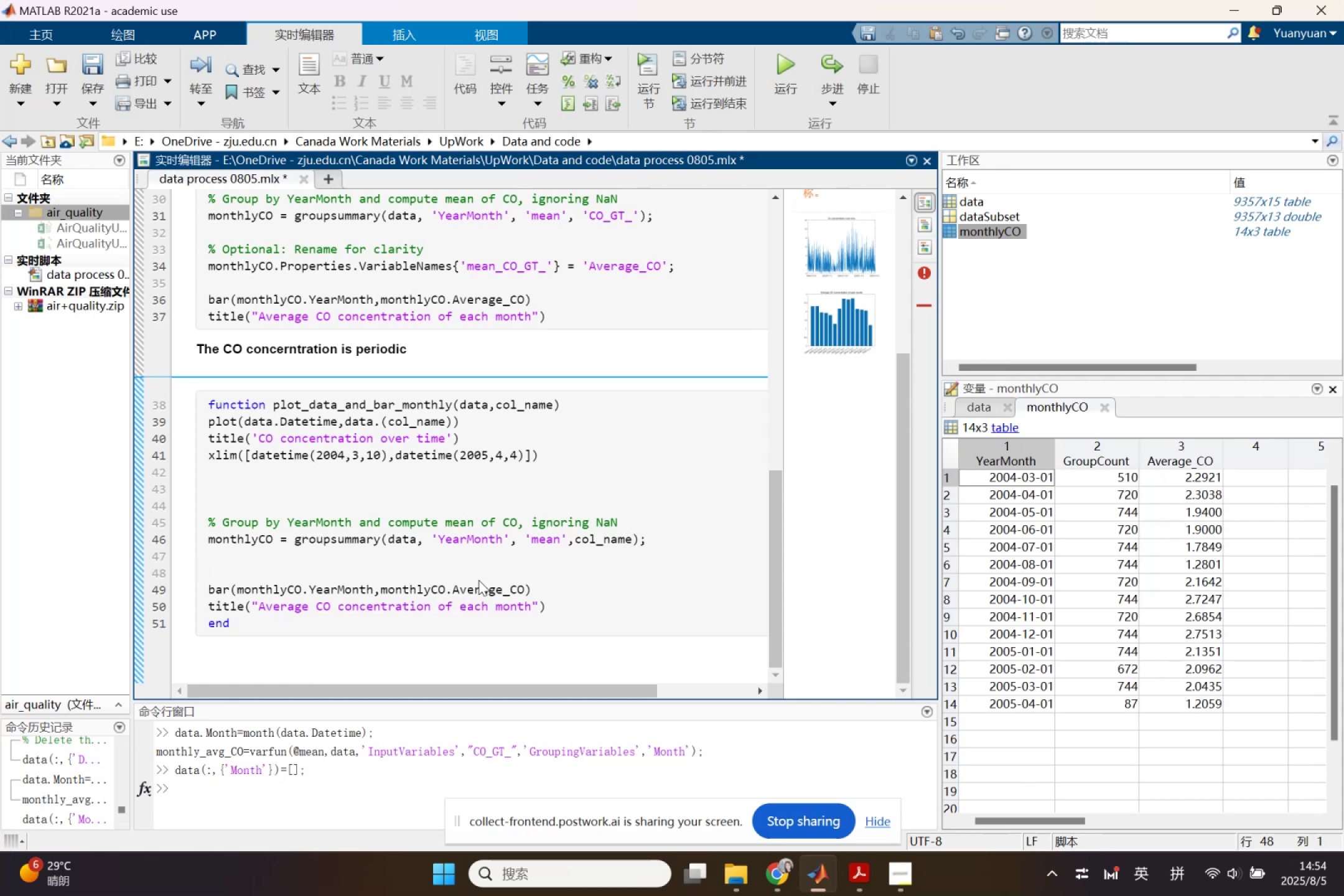 
type(fr)
key(Backspace)
type(eild)
key(Backspace)
key(Backspace)
key(Backspace)
key(Backspace)
type(ield)
 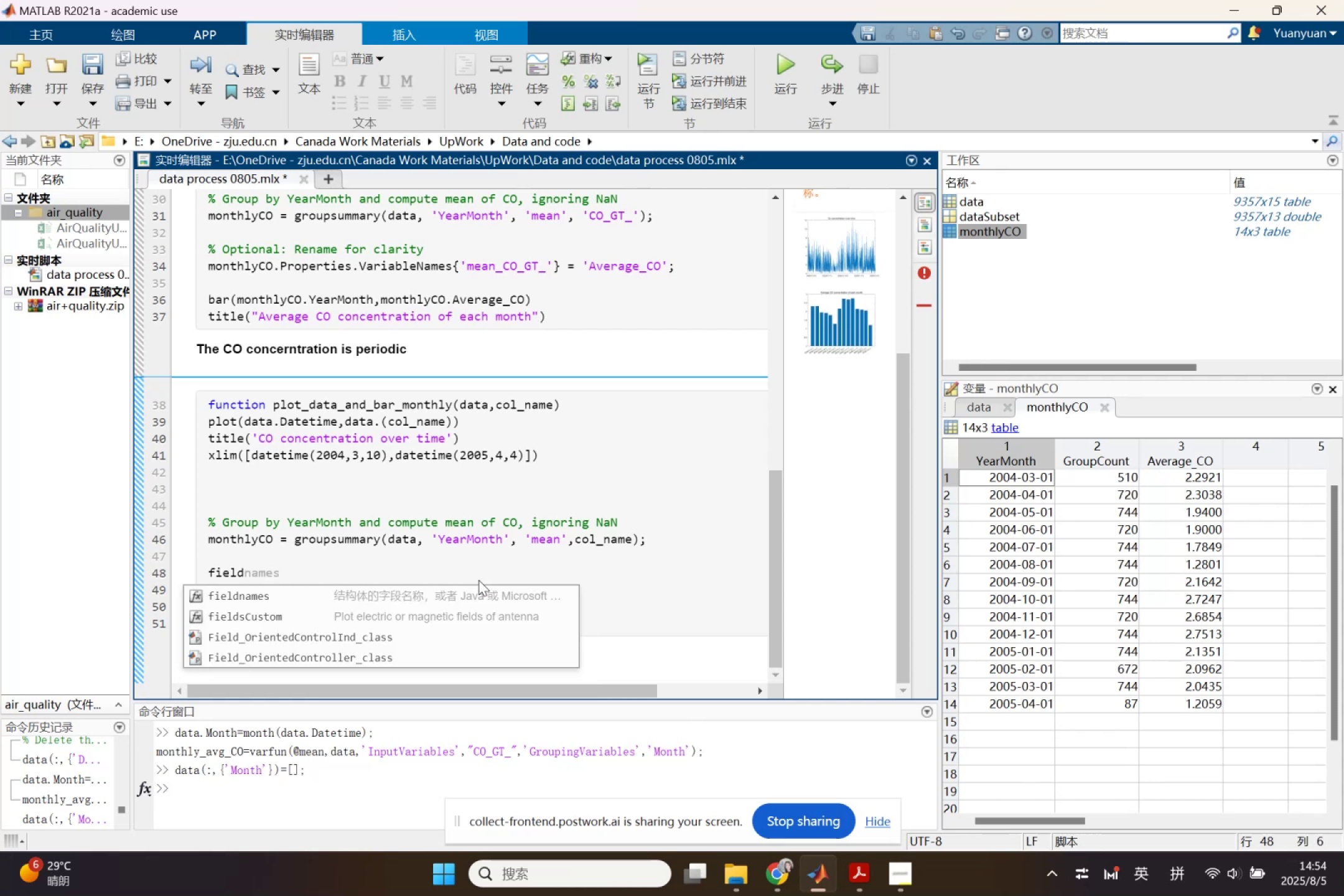 
key(ArrowDown)
 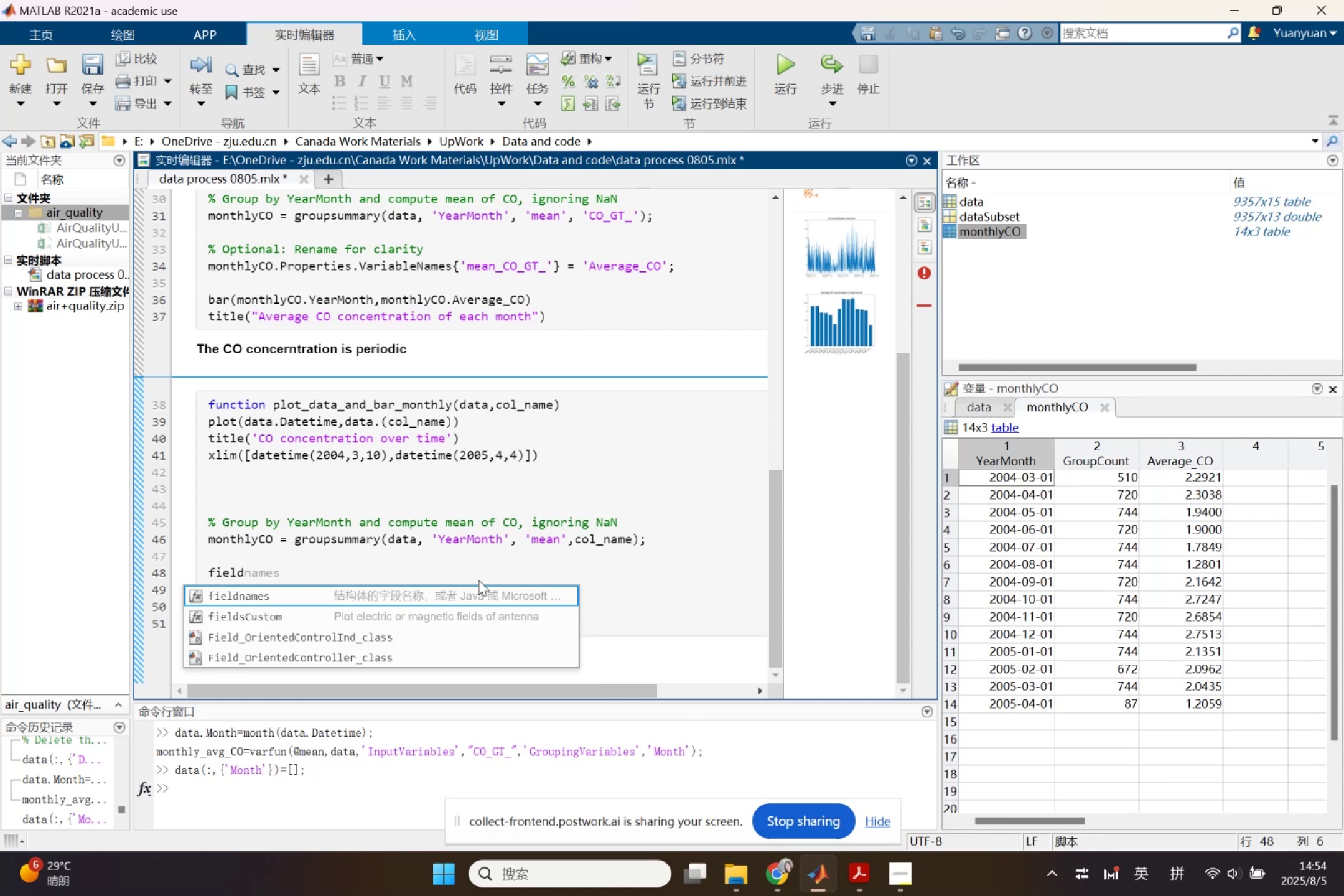 
key(ArrowRight)
 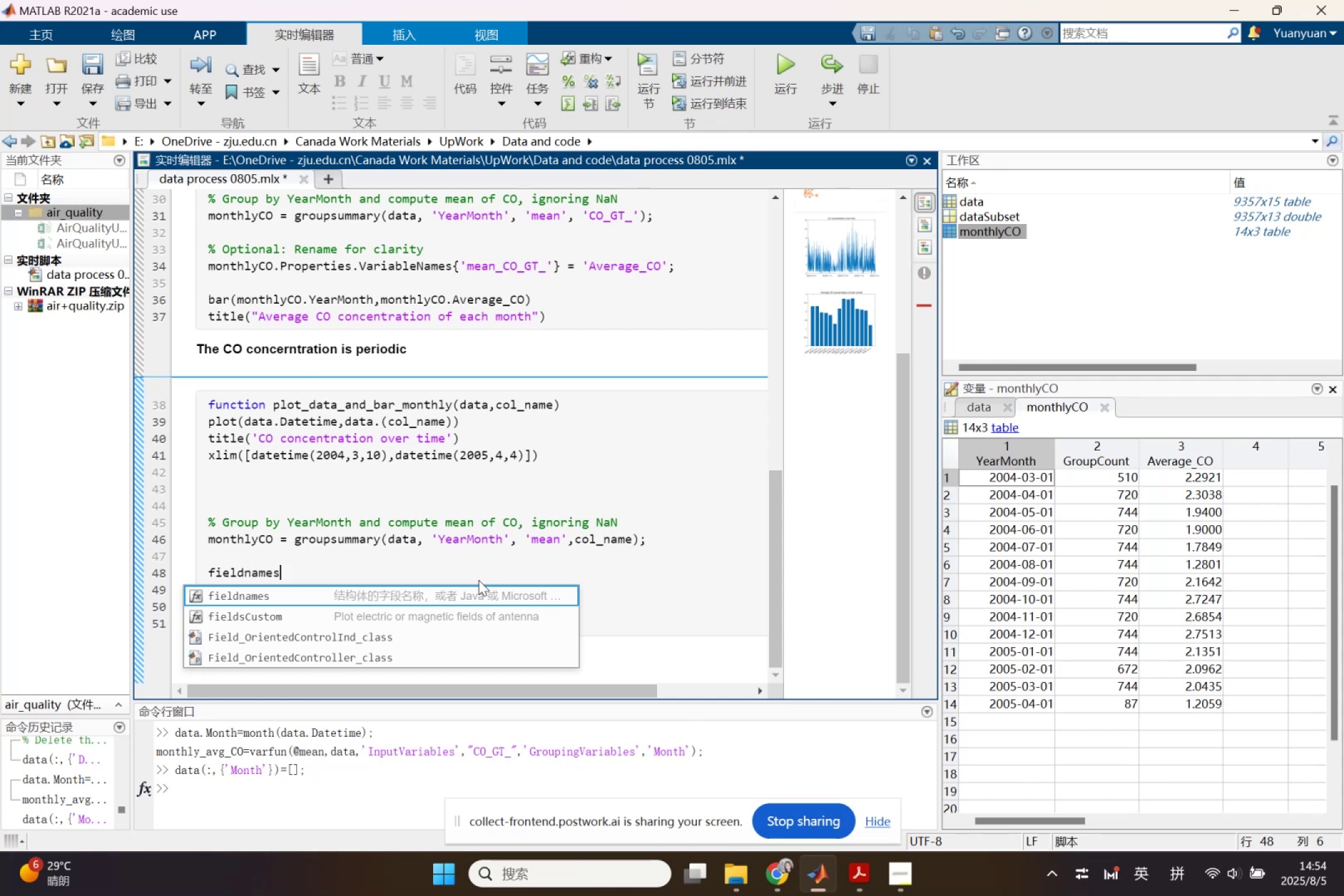 
key(Backspace)
 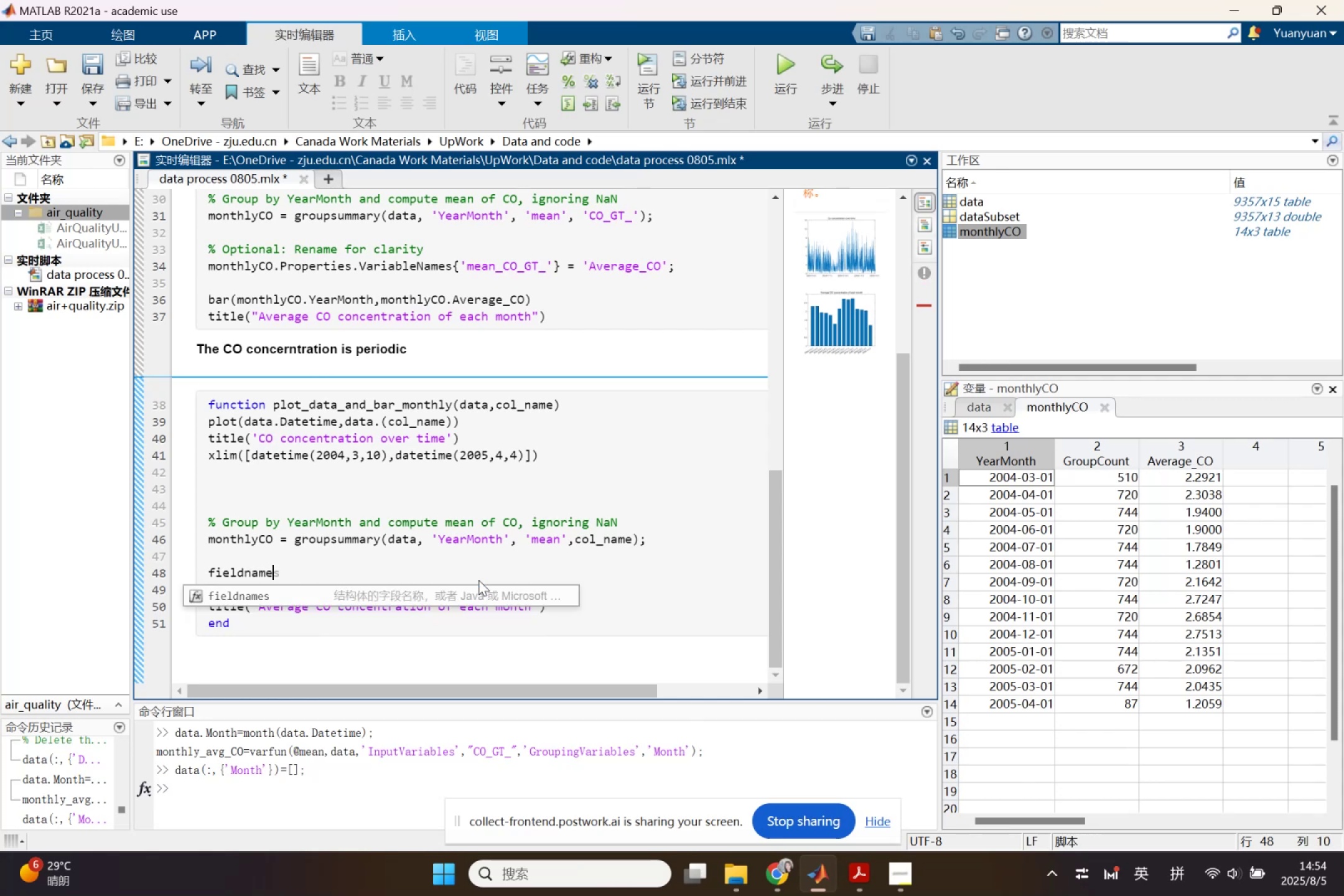 
key(Equal)
 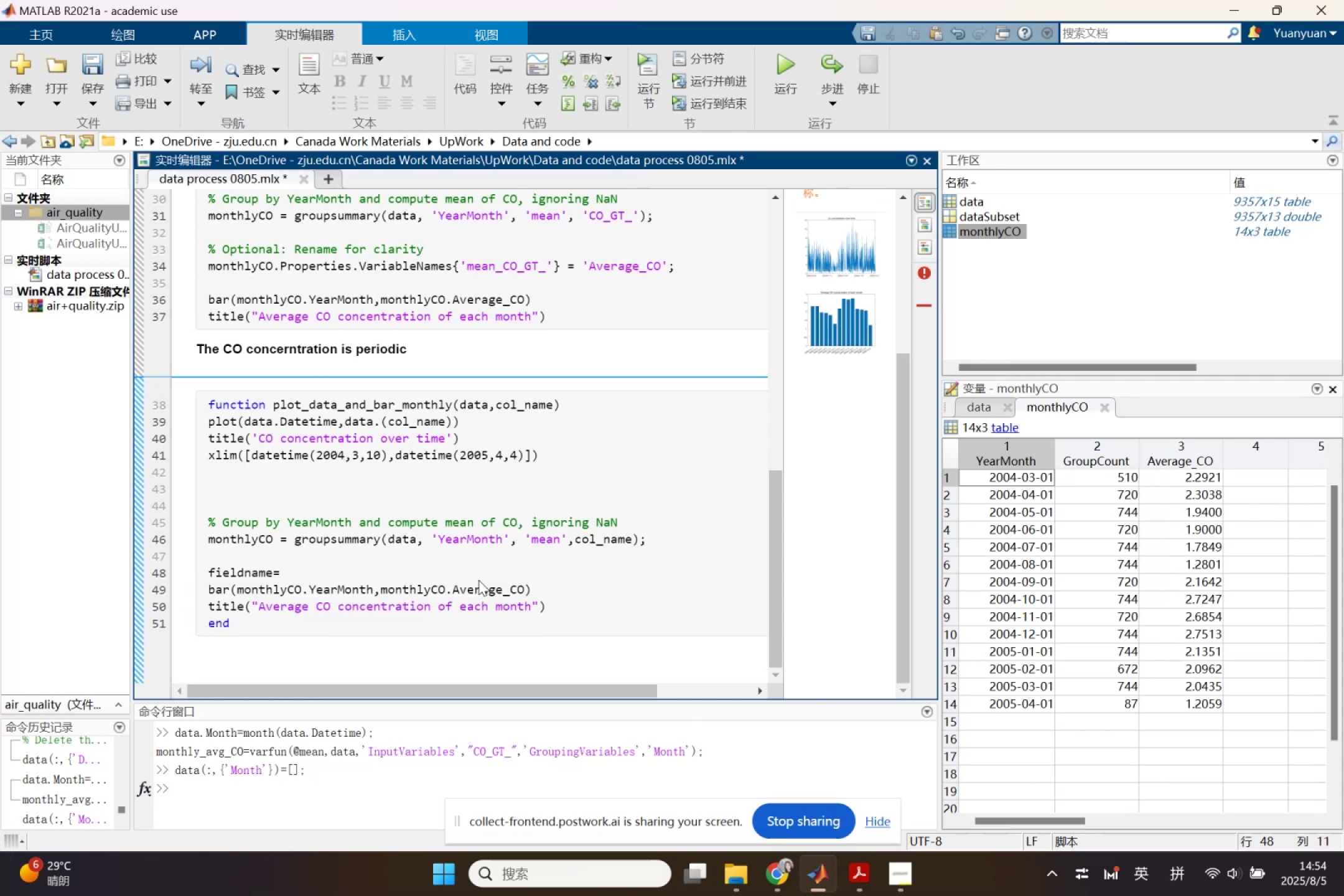 
key(ArrowLeft)
 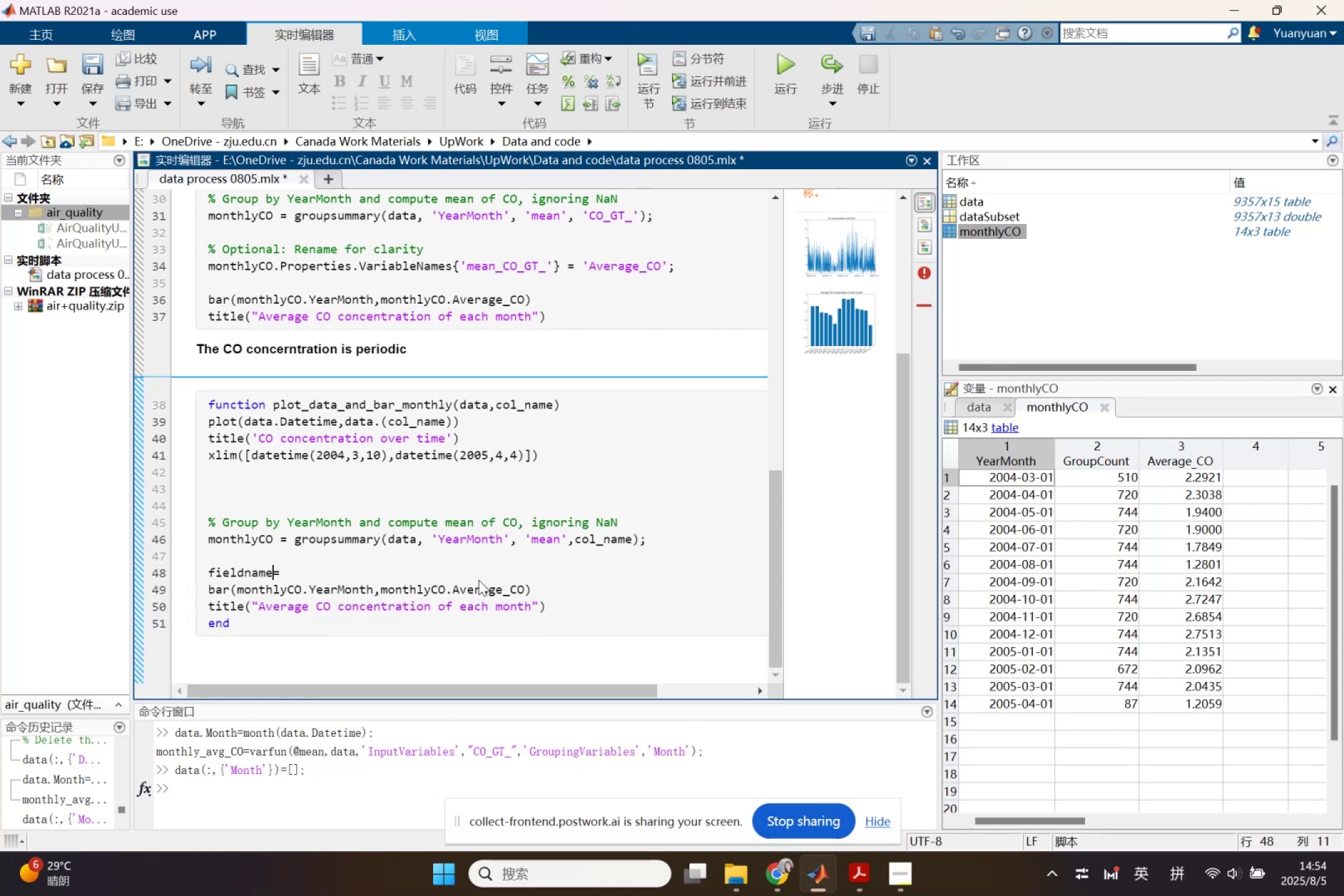 
key(ArrowLeft)
 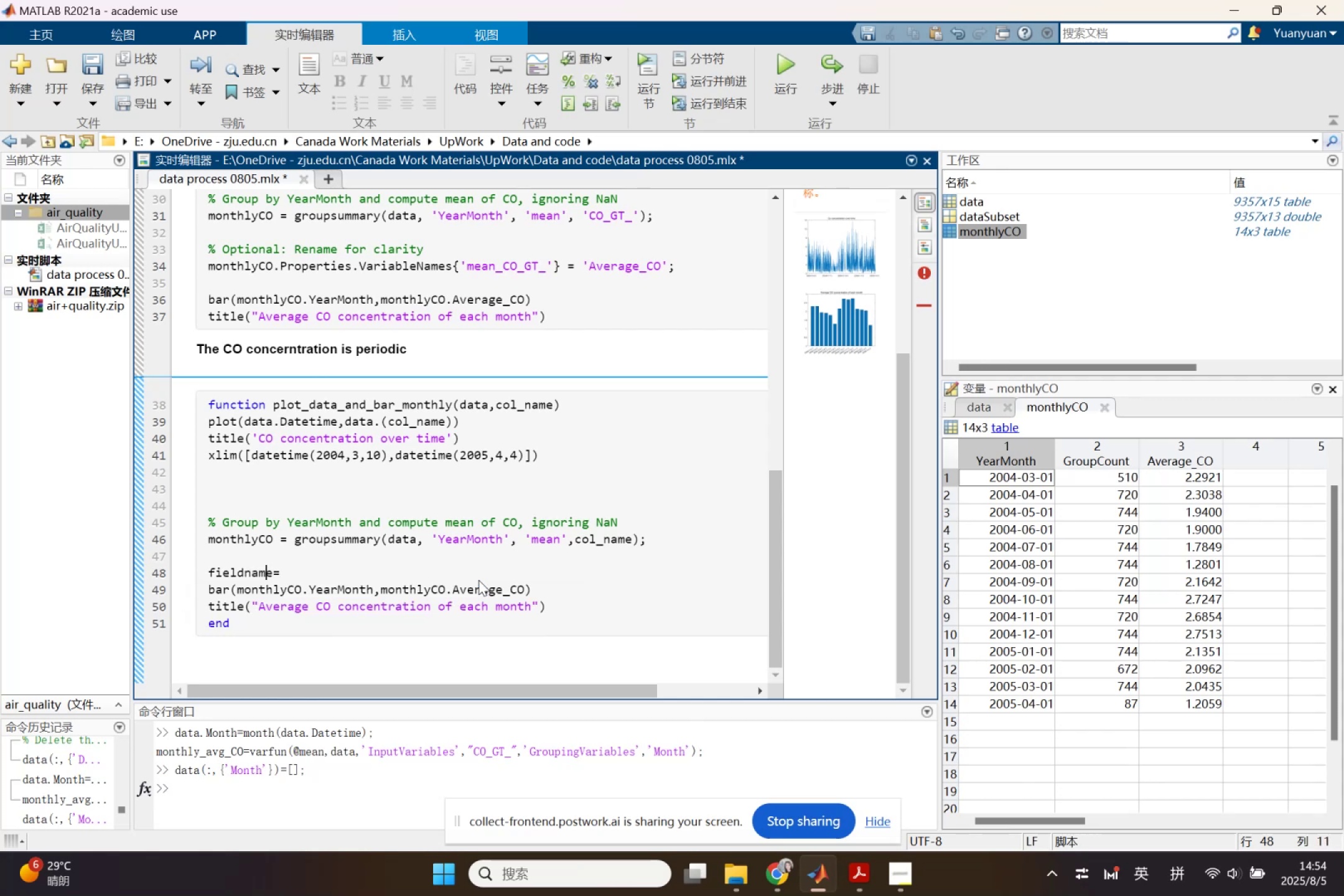 
key(ArrowLeft)
 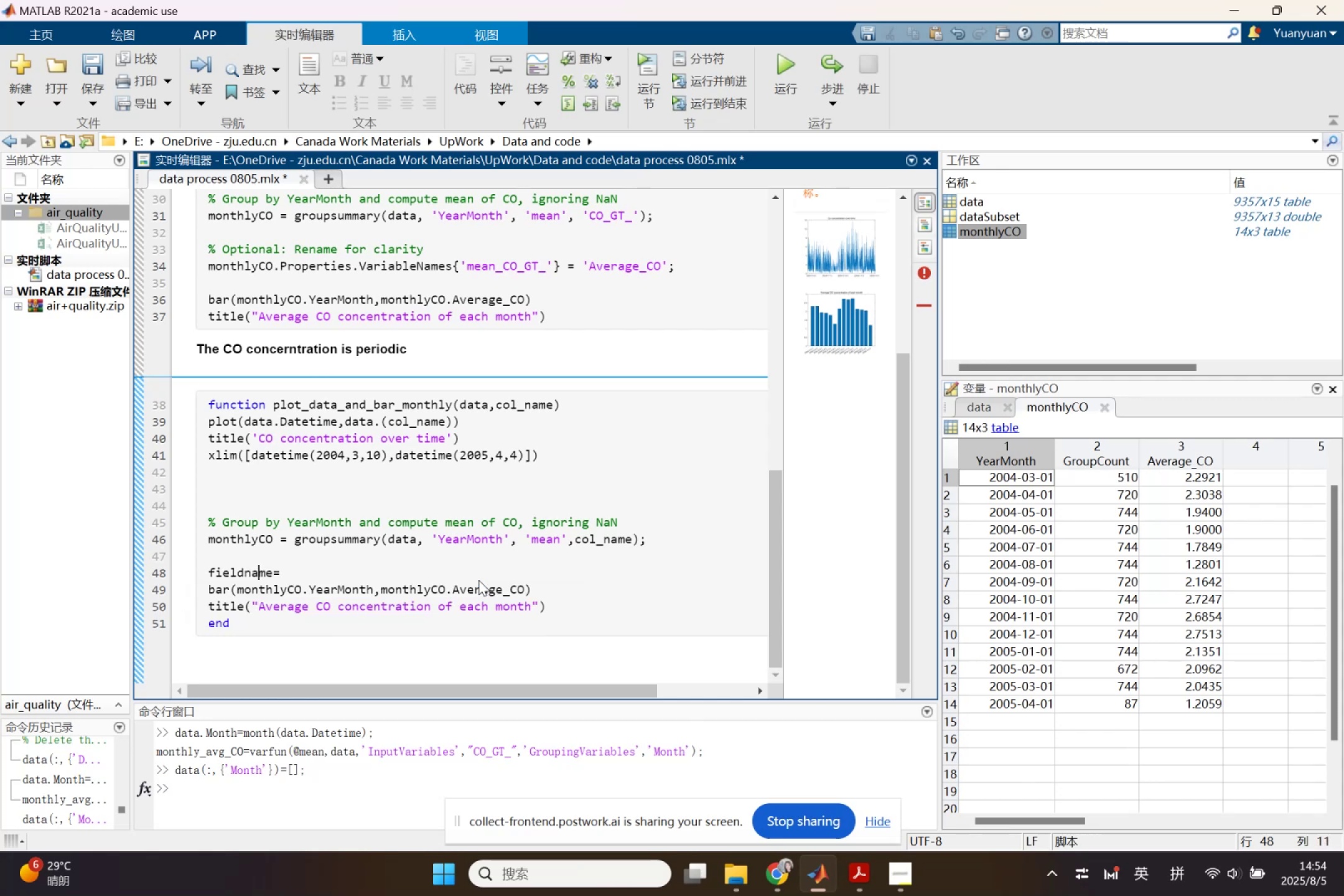 
key(ArrowLeft)
 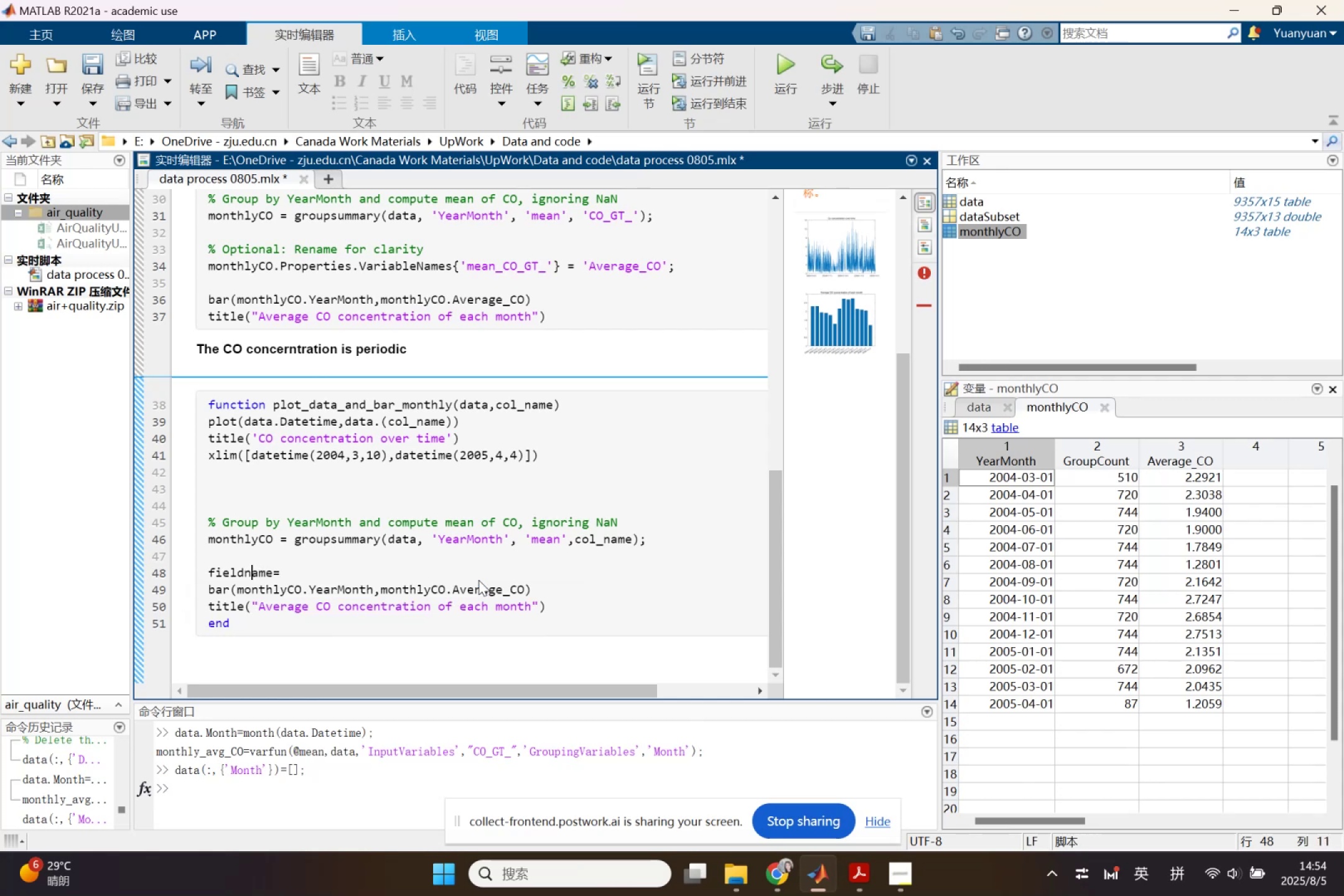 
key(ArrowLeft)
 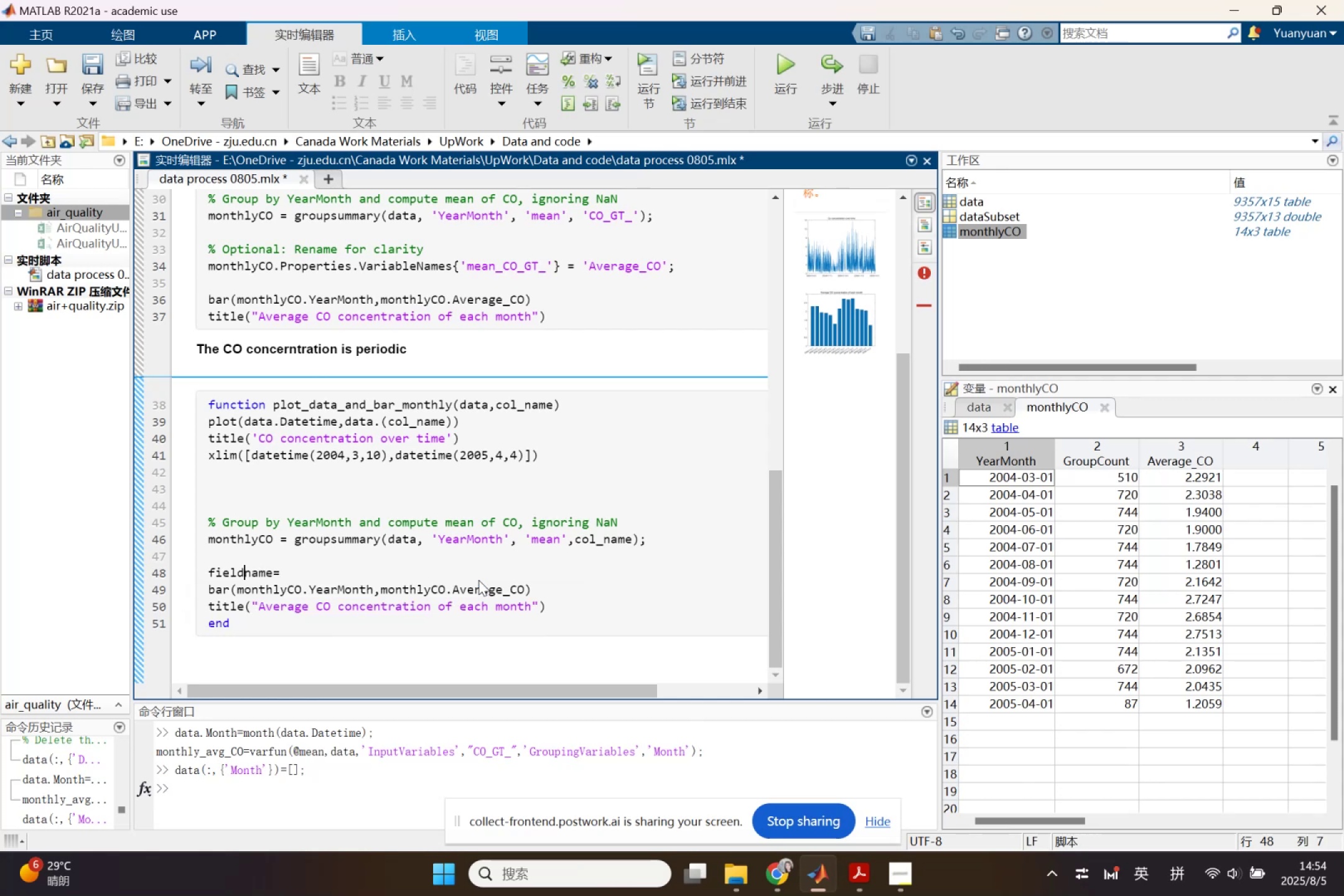 
key(Shift+ShiftLeft)
 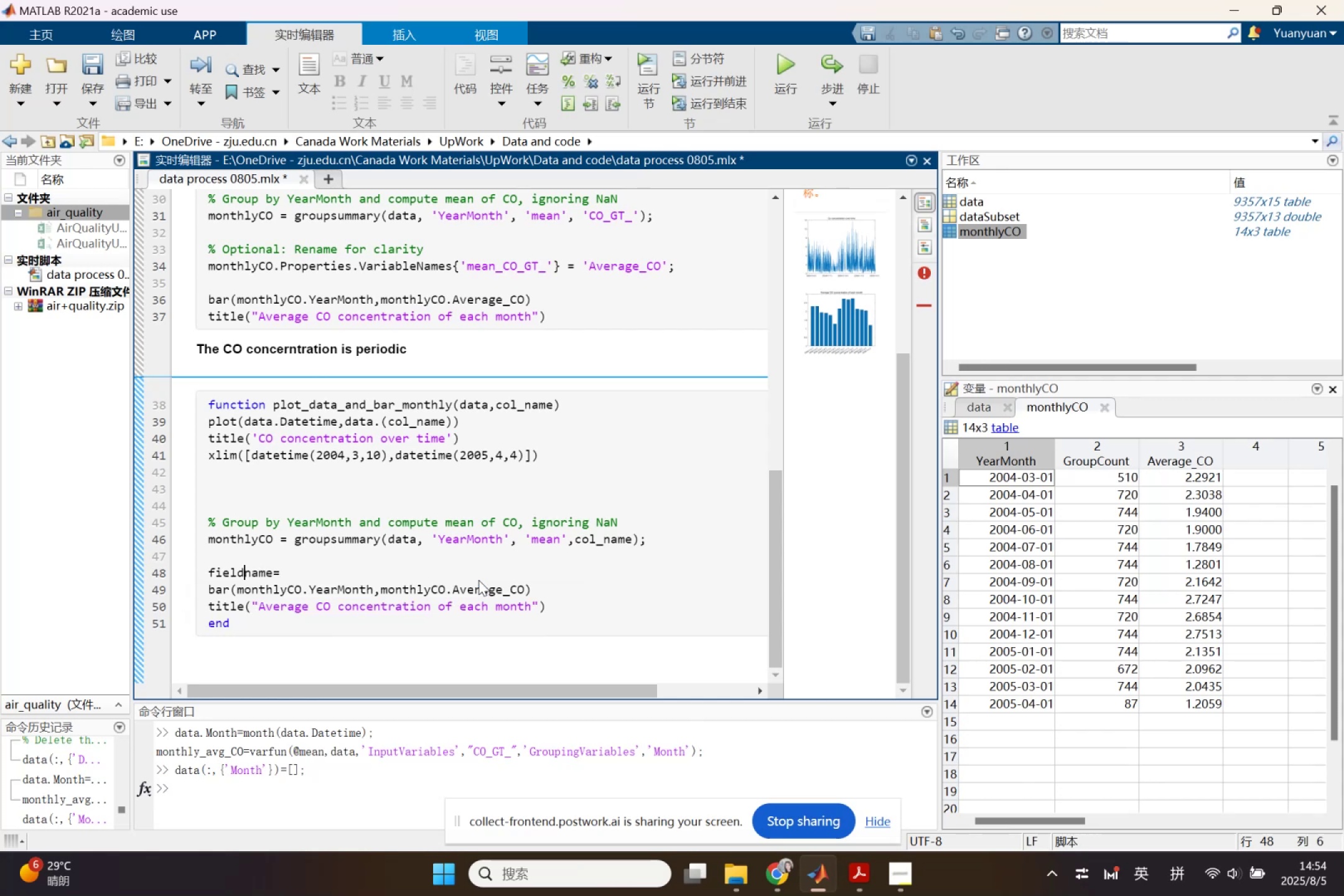 
key(Shift+Minus)
 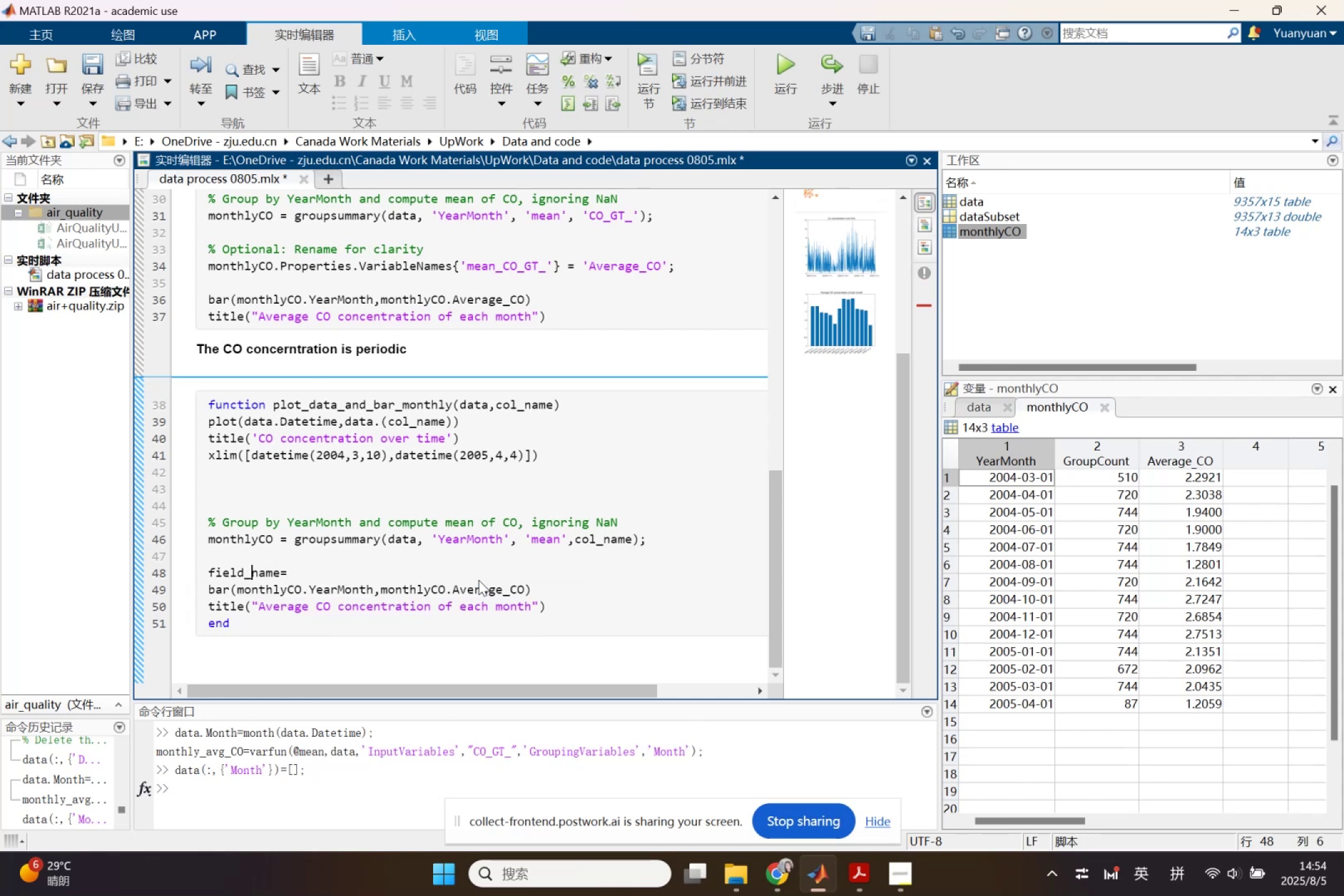 
key(ArrowRight)
 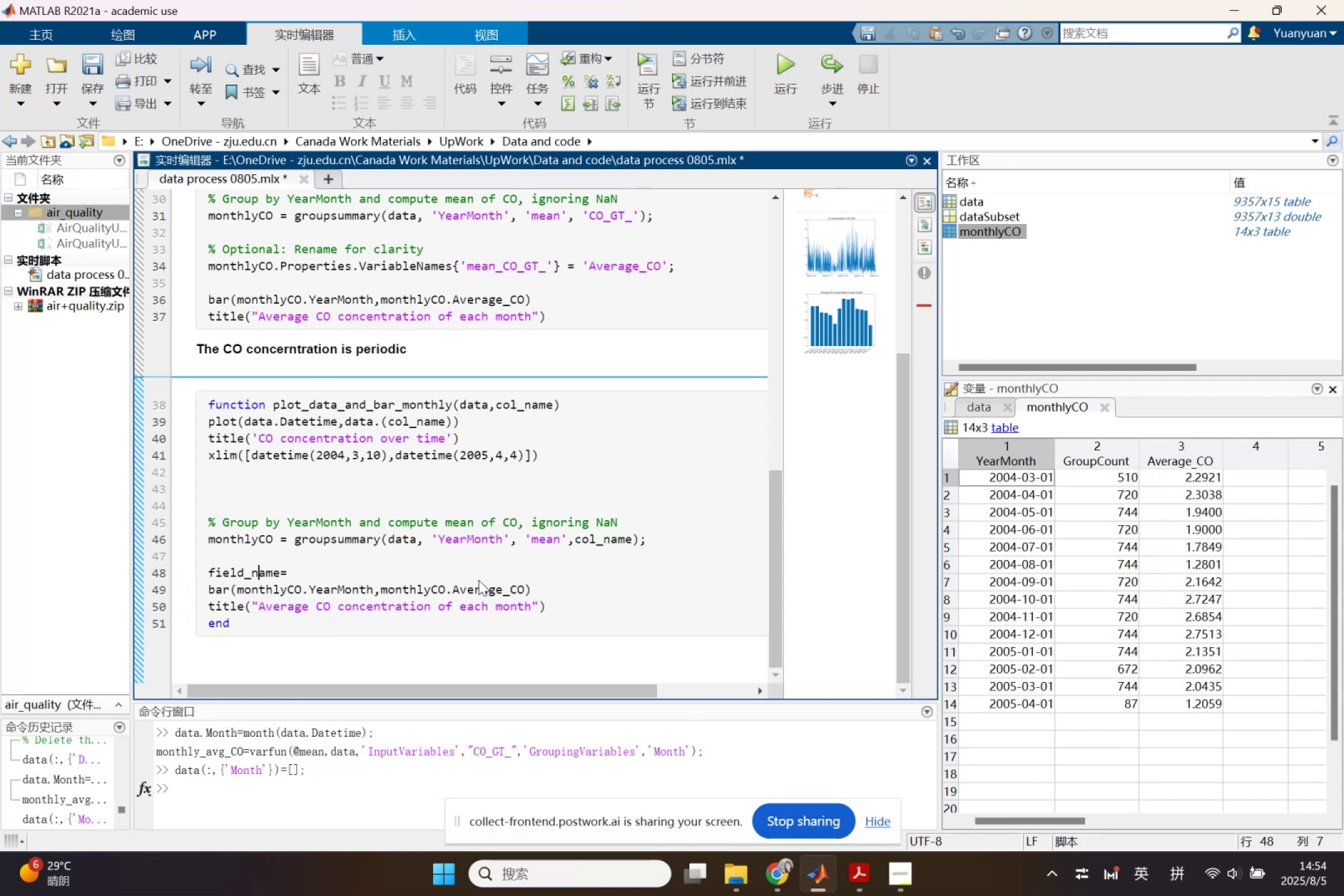 
key(ArrowRight)
 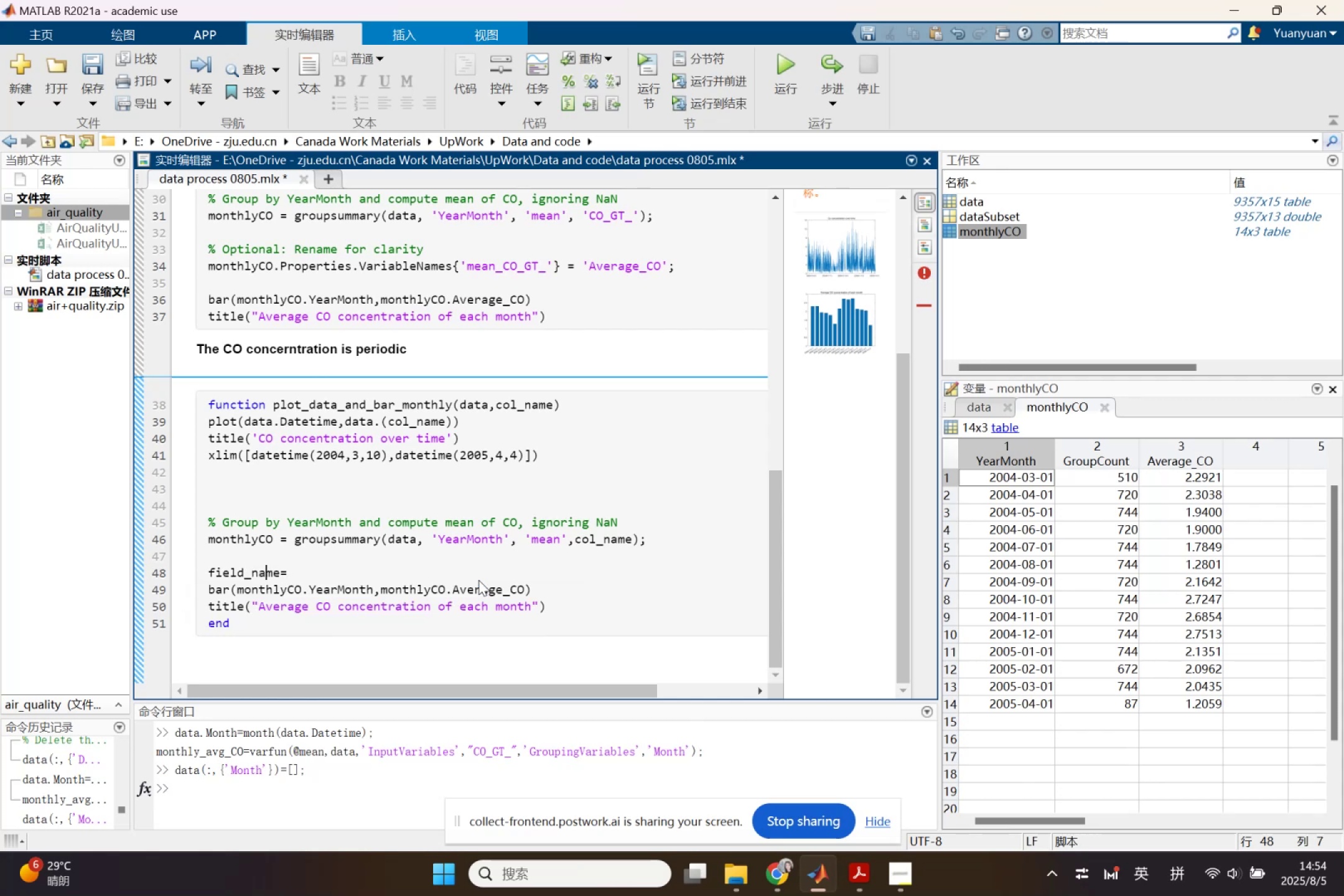 
key(ArrowRight)
 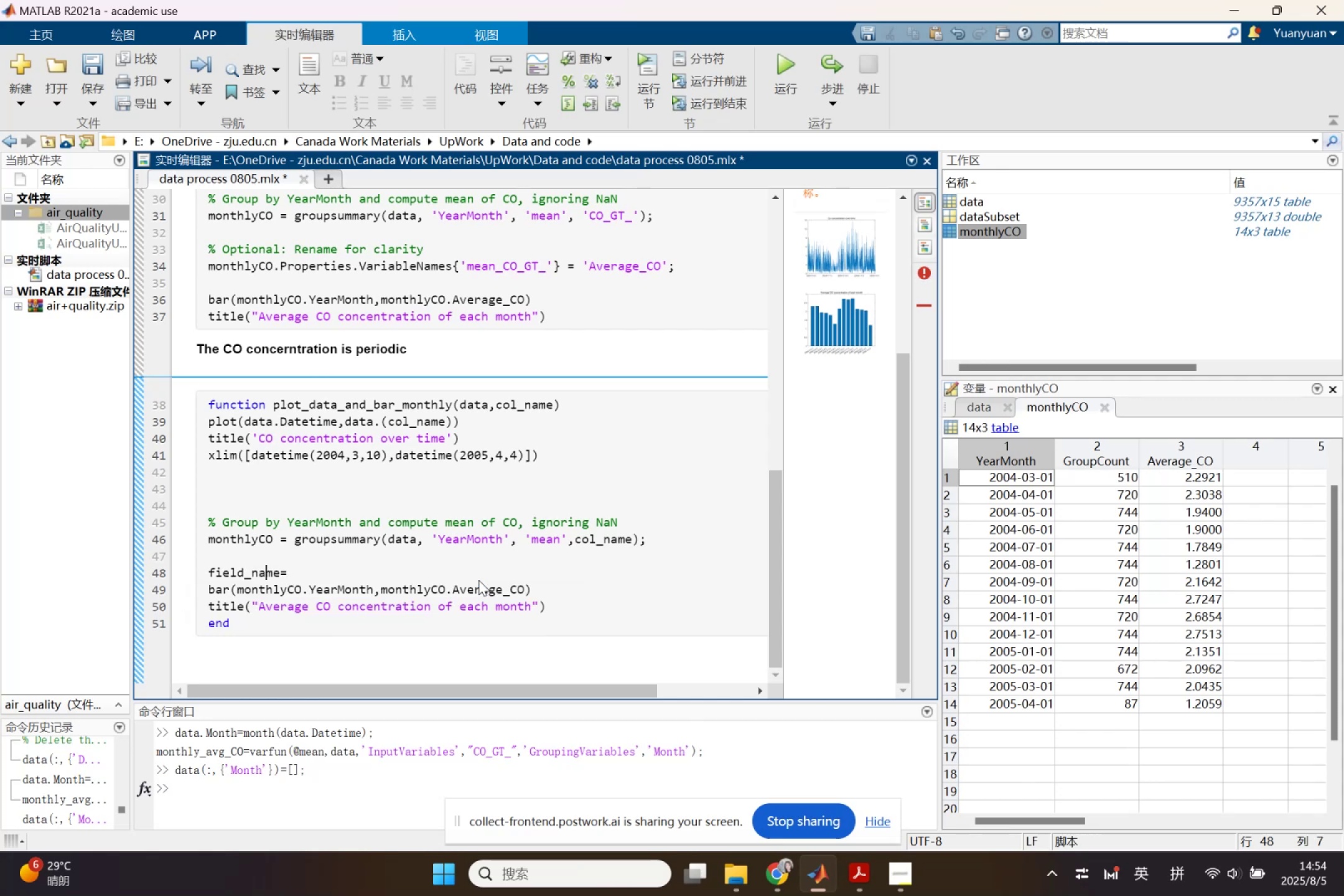 
key(ArrowRight)
 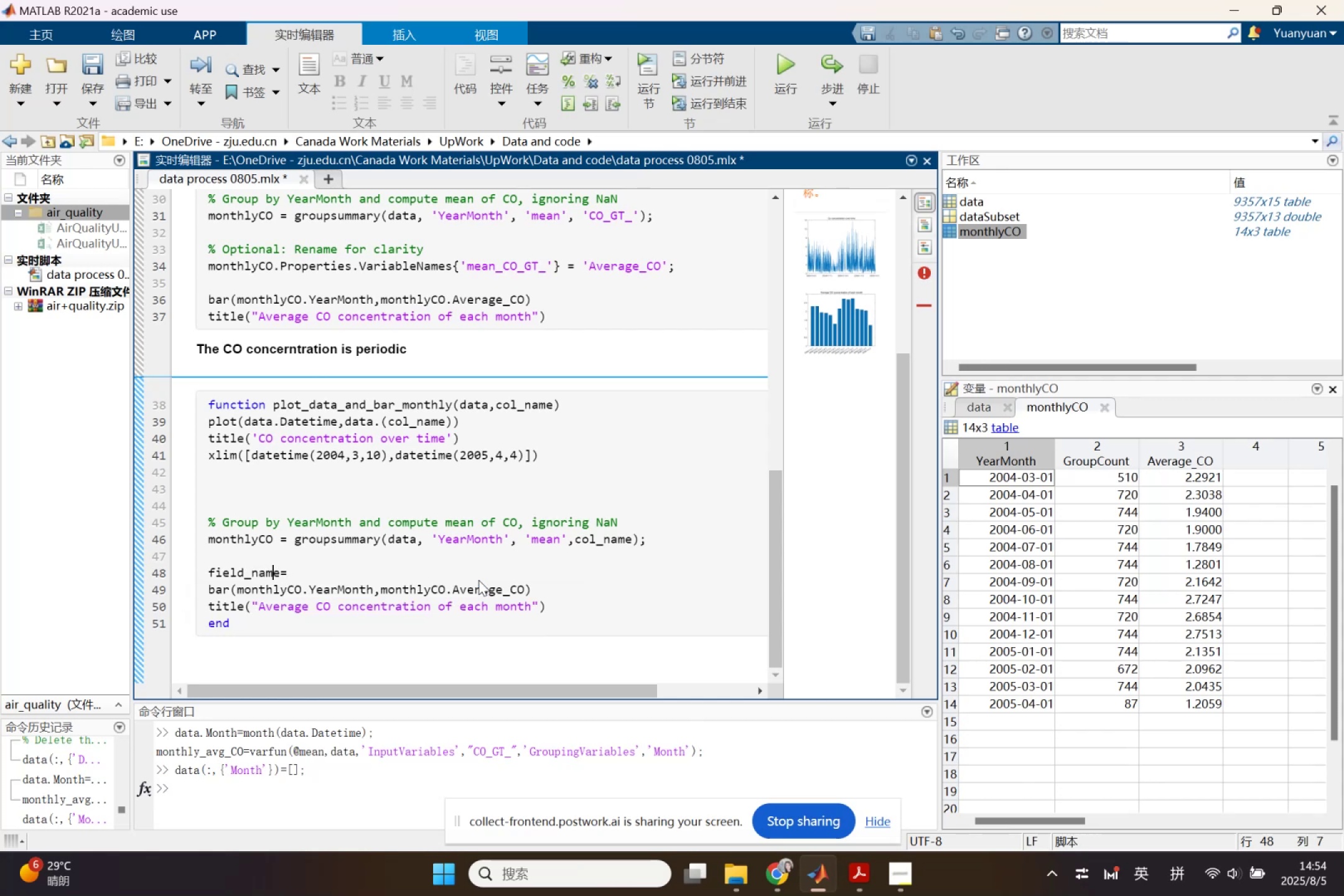 
key(ArrowRight)
 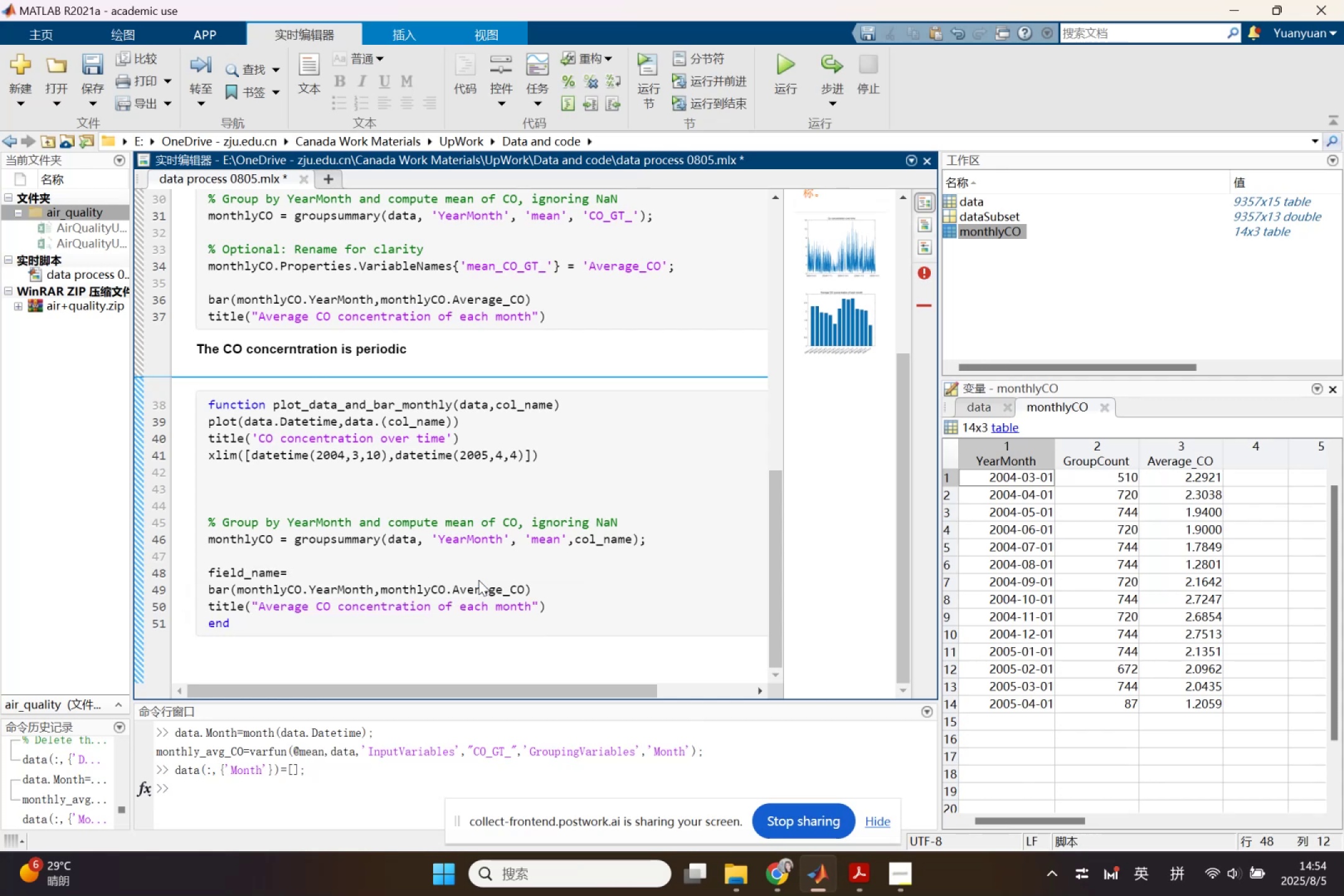 
key(BracketLeft)
 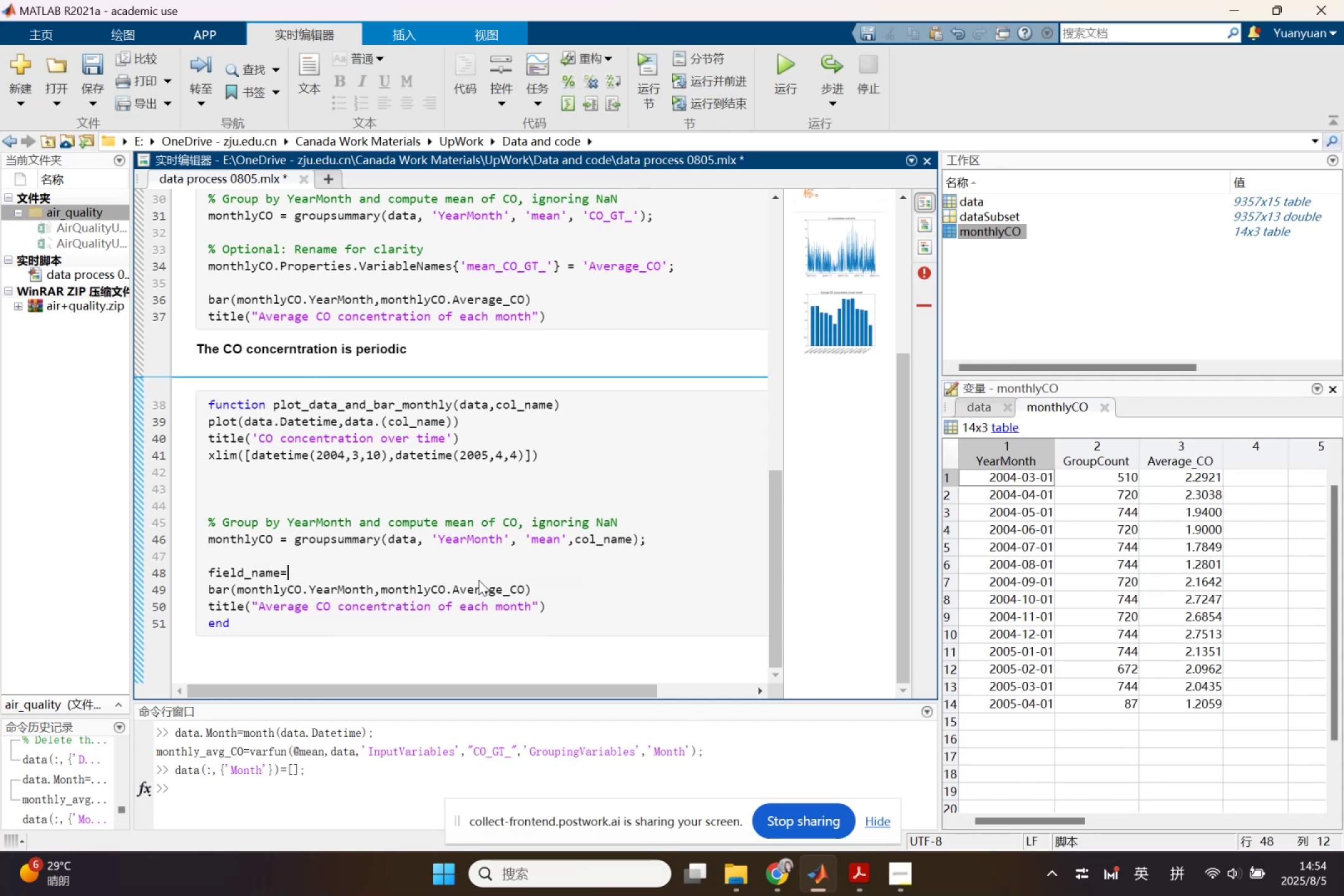 
key(BracketRight)
 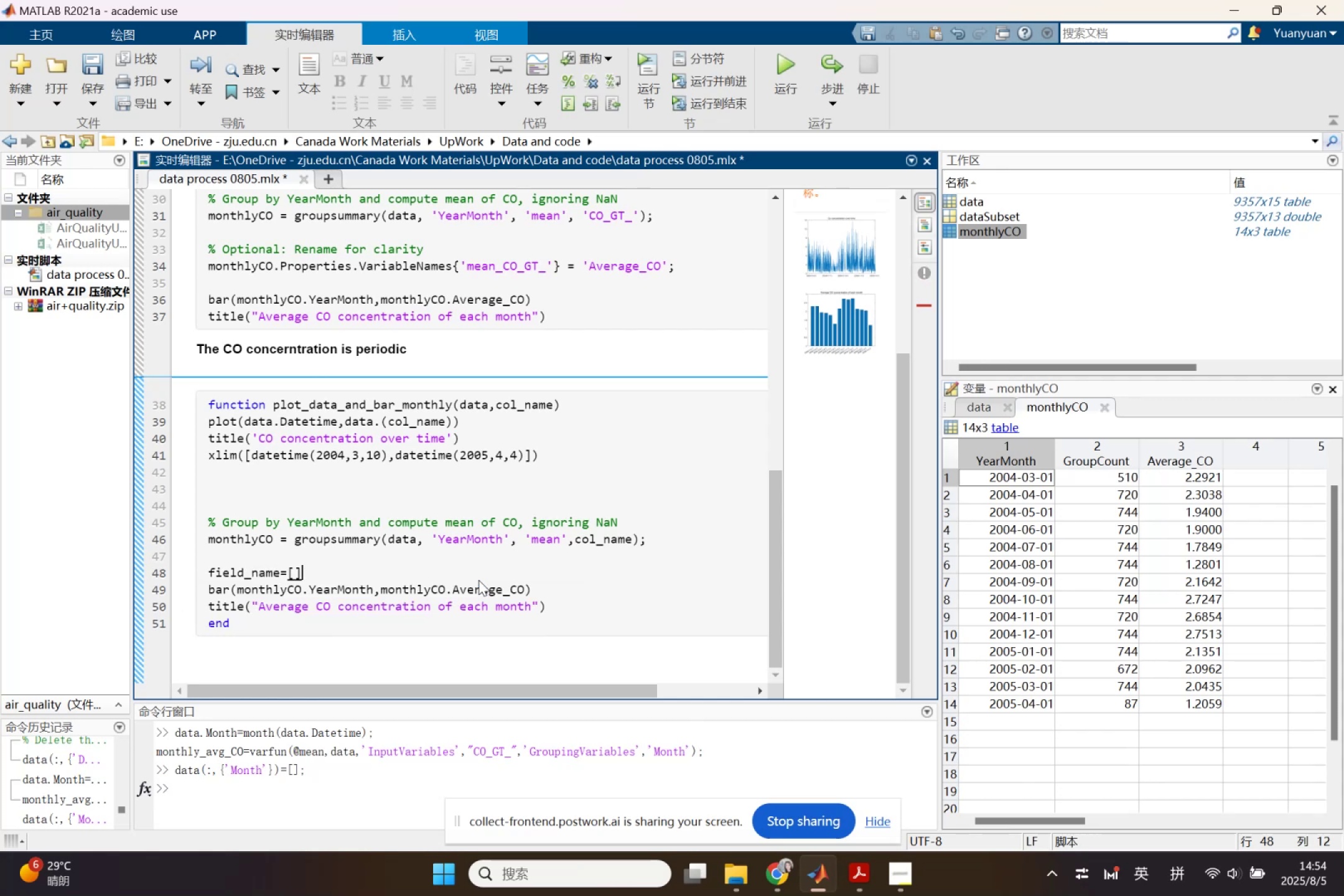 
key(ArrowLeft)
 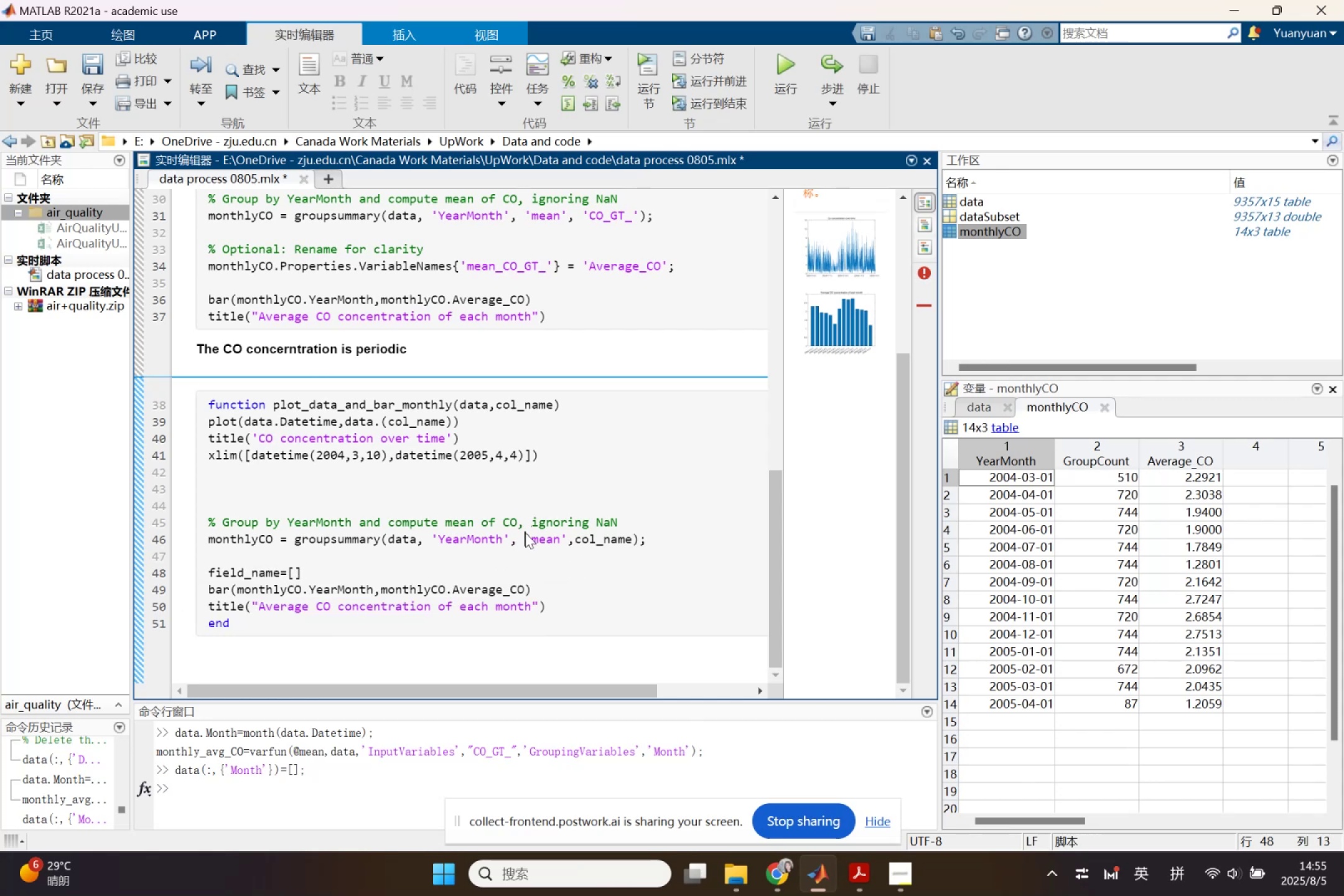 
key(Control+ControlLeft)
 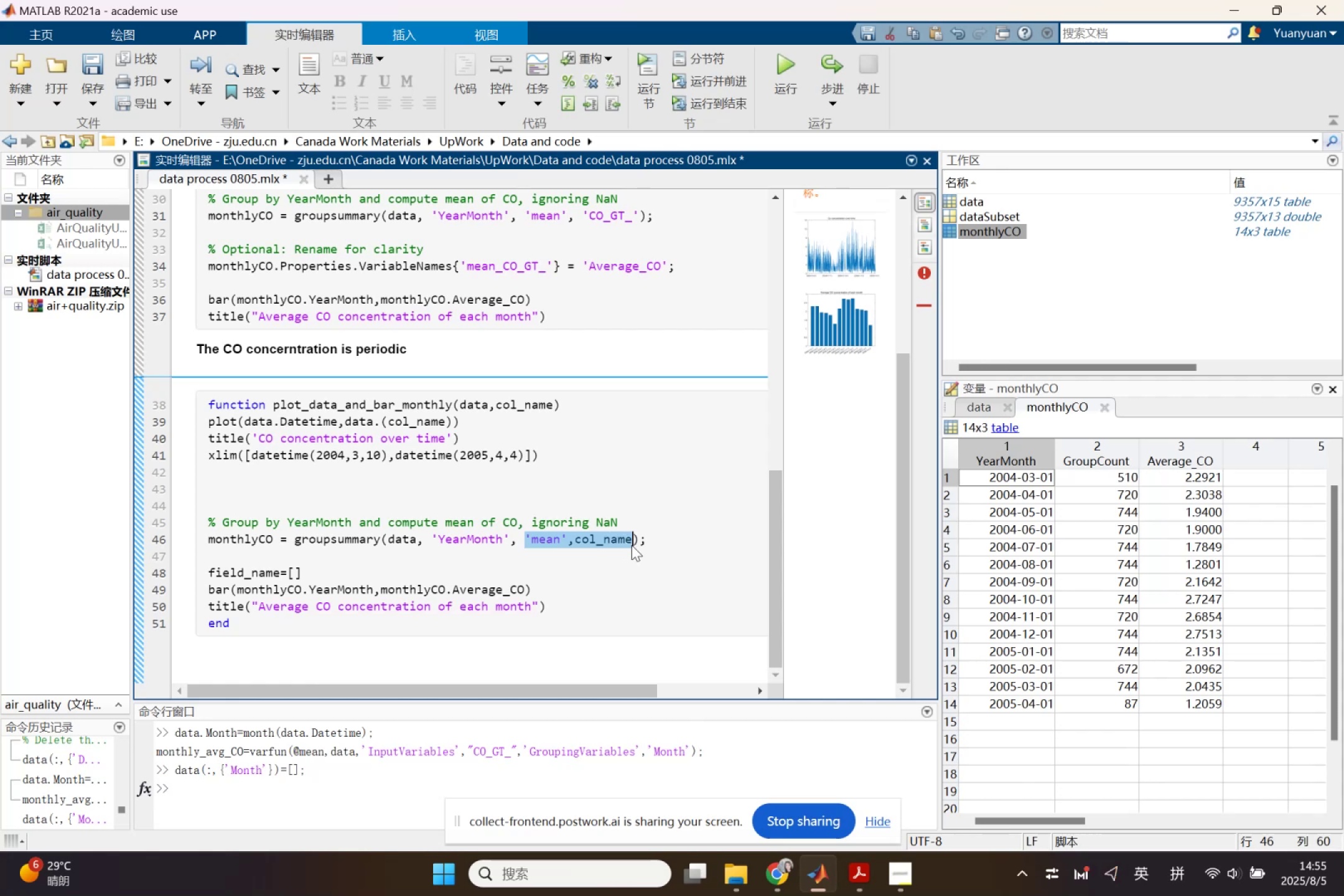 
key(Control+C)
 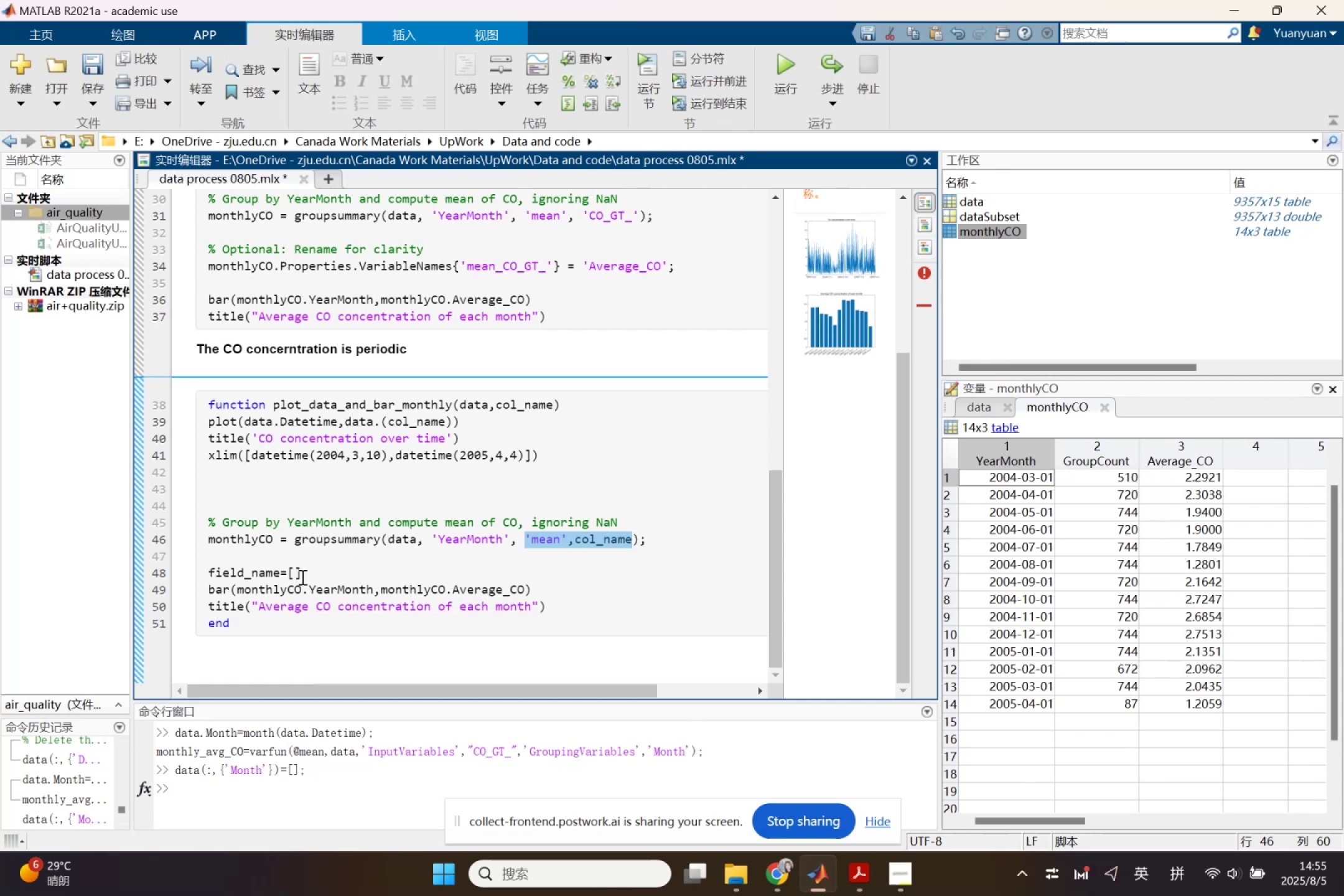 
left_click([294, 573])
 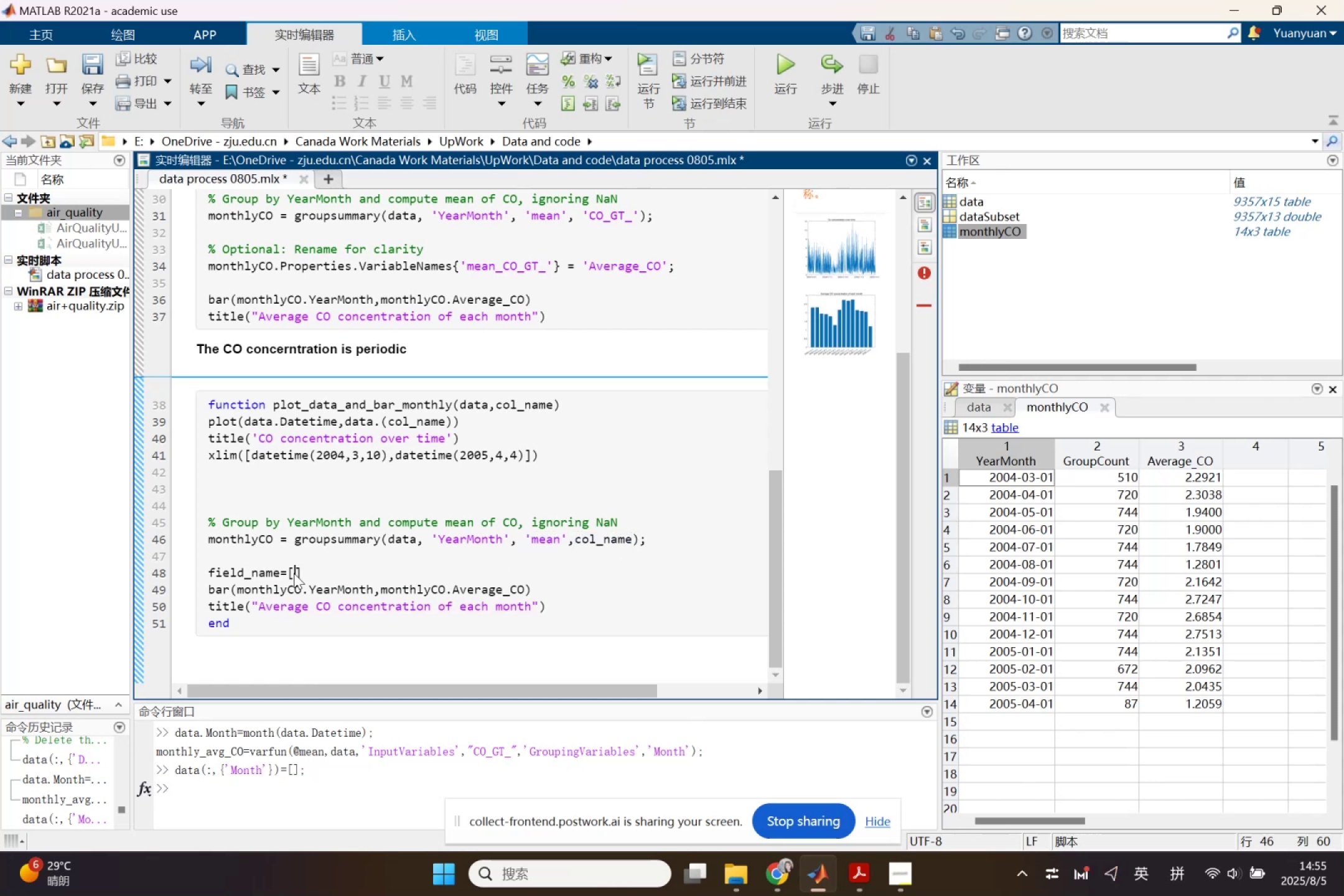 
key(Control+ControlLeft)
 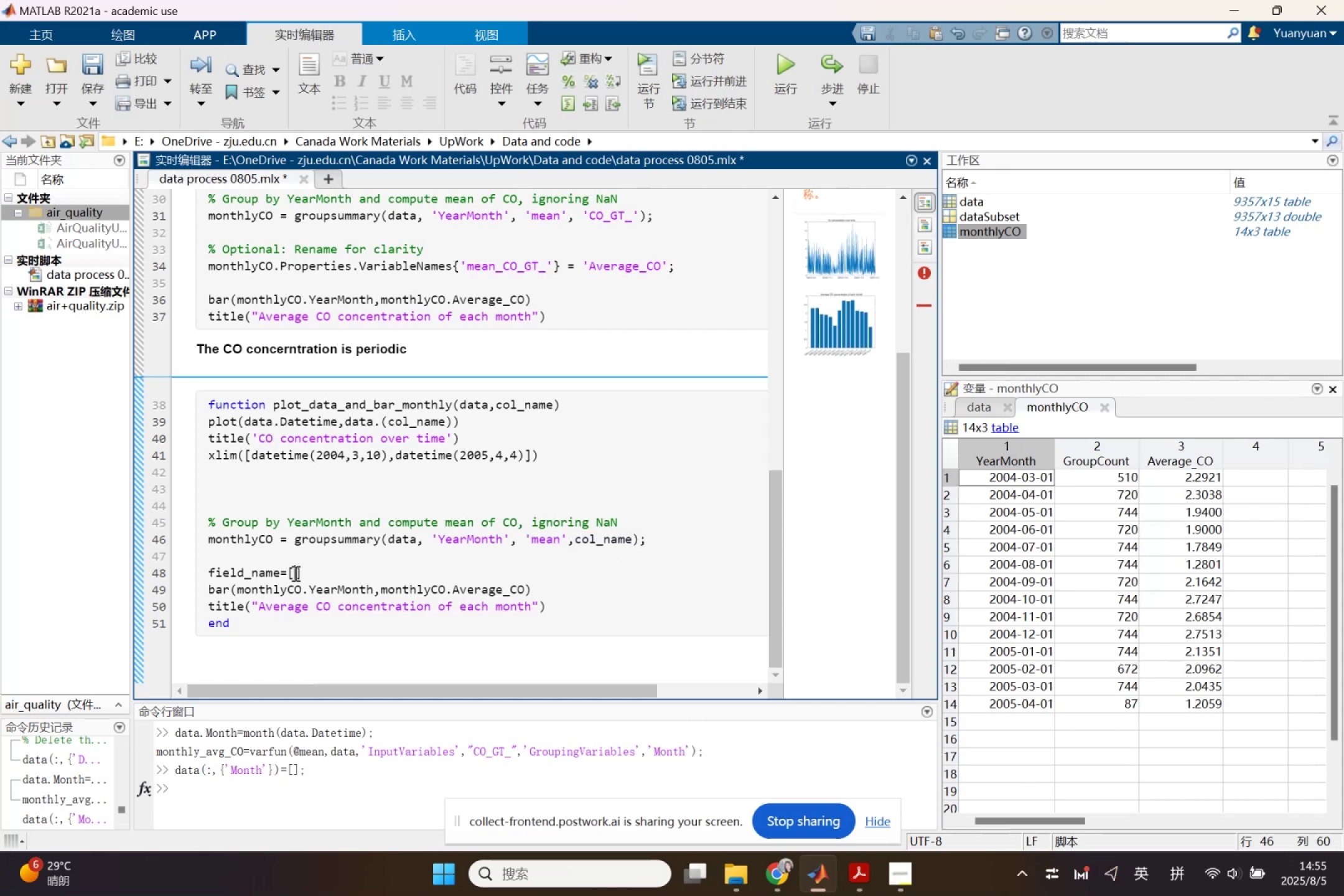 
hold_key(key=V, duration=9.4)
 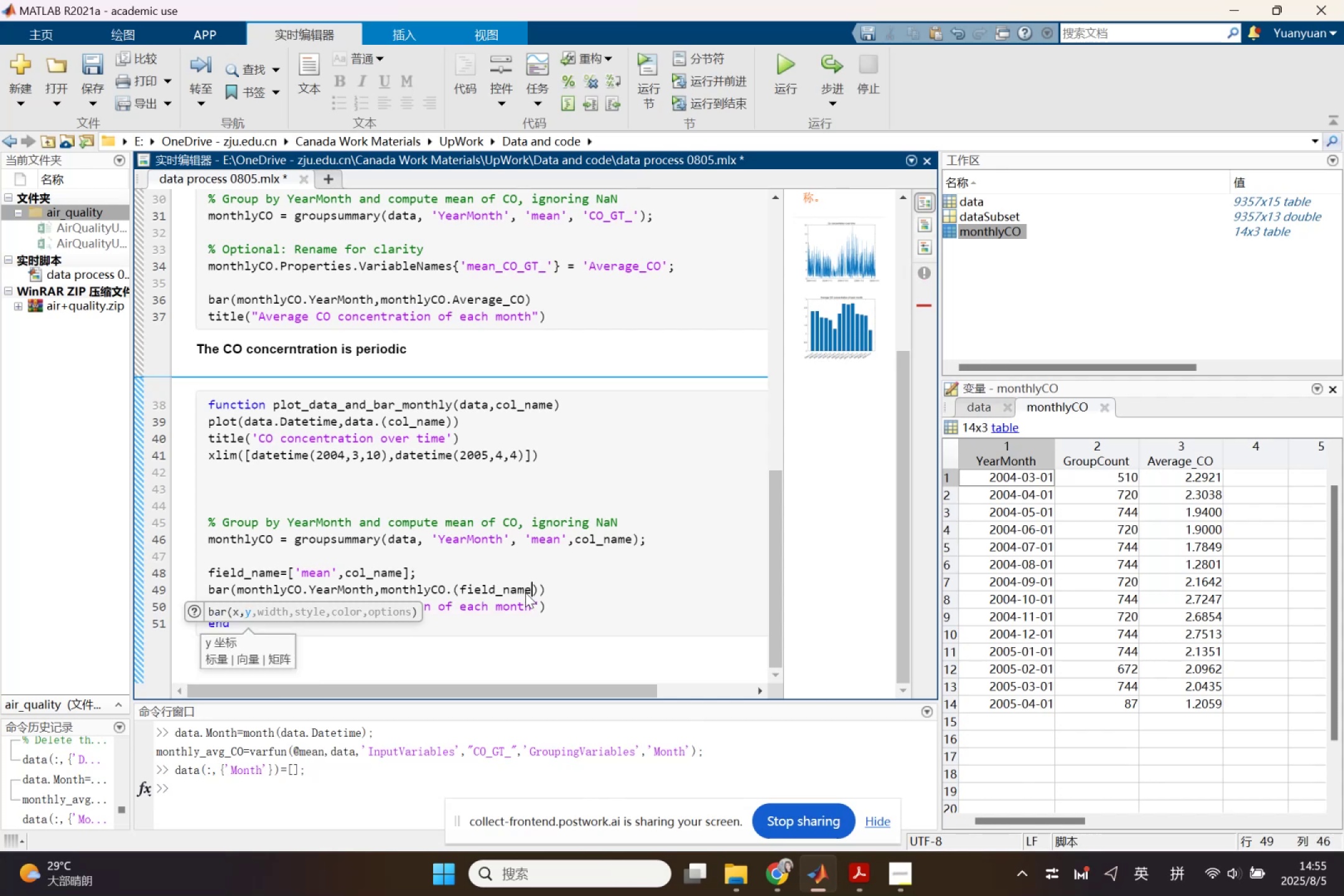 
left_click([578, 571])
 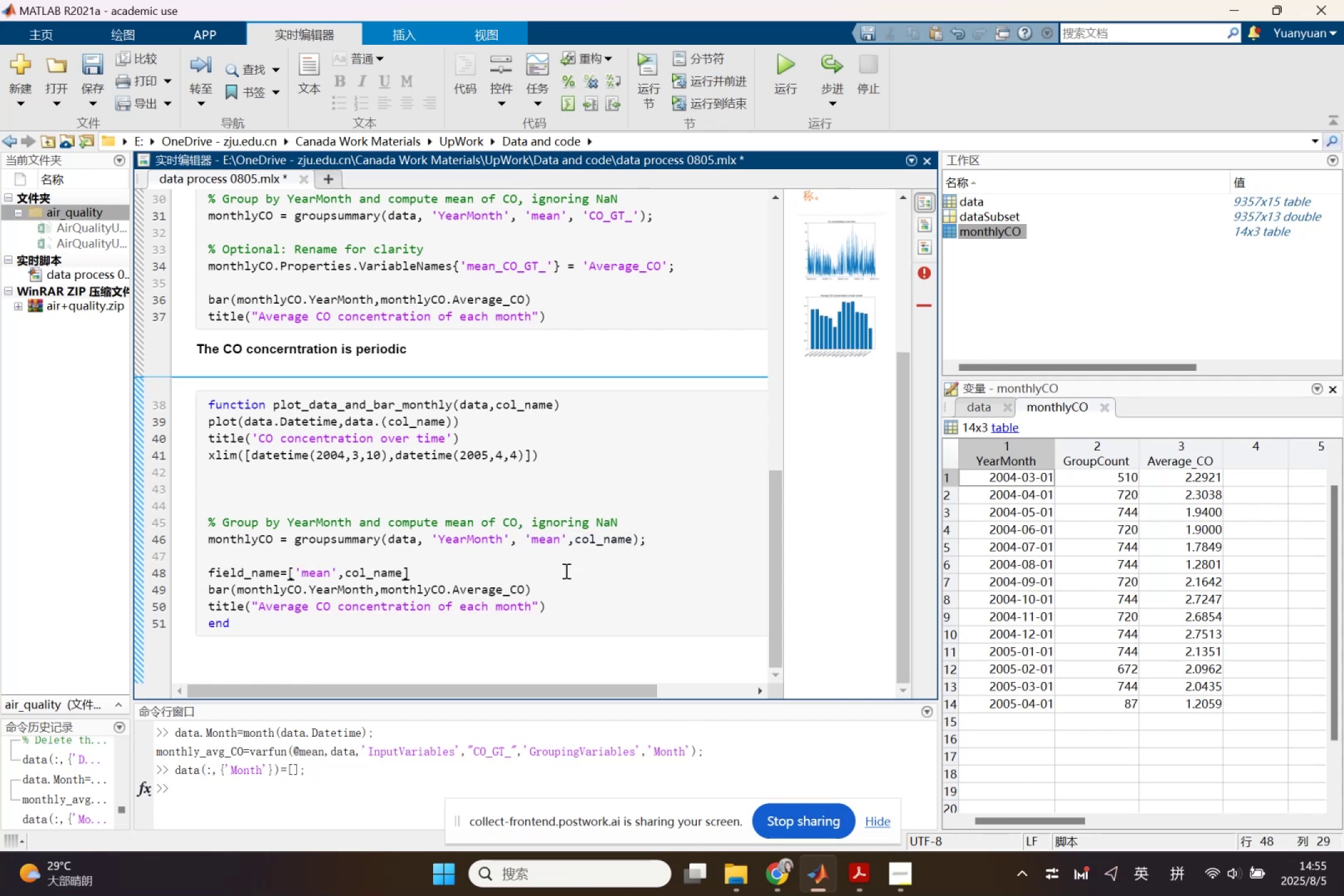 
key(Semicolon)
 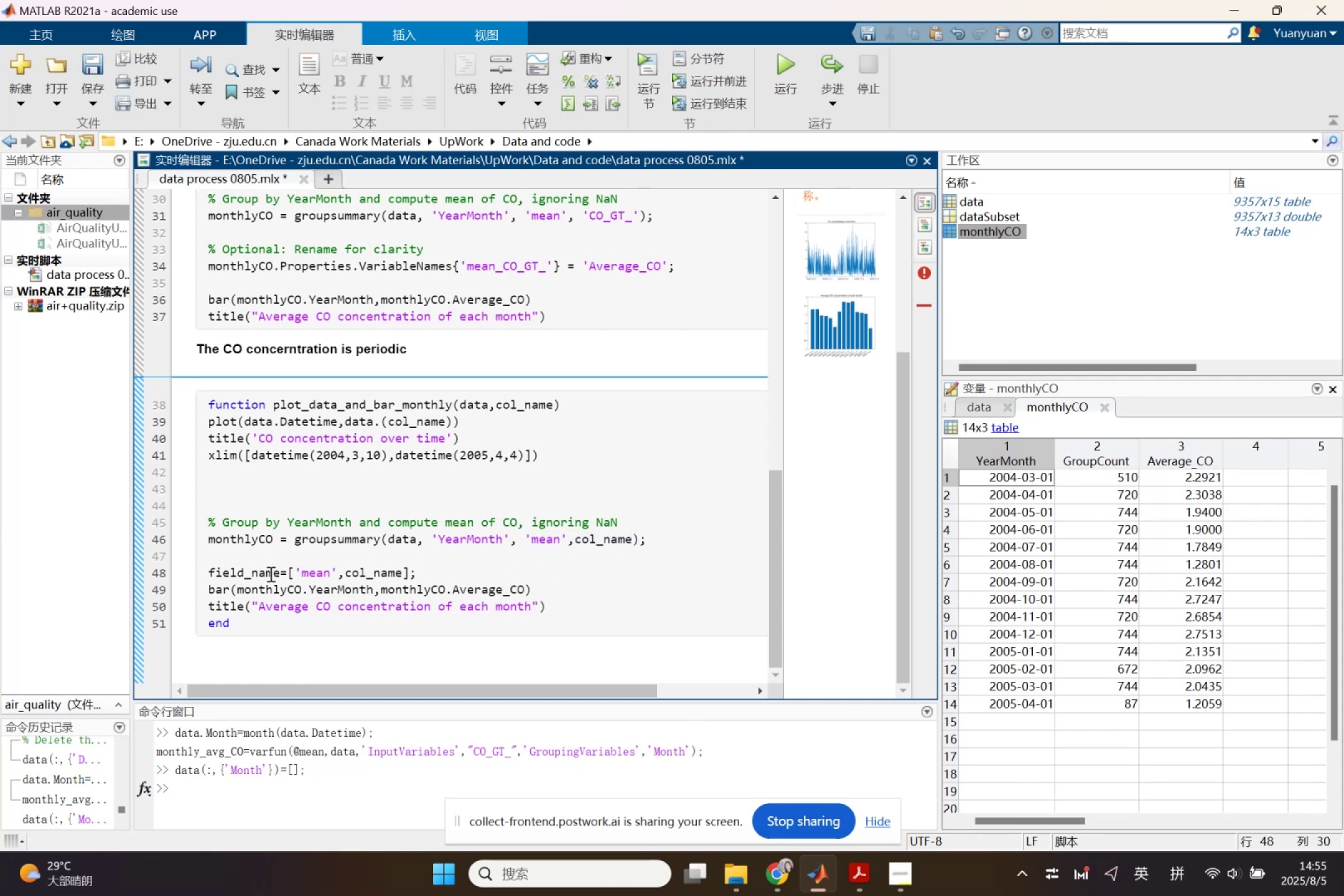 
key(Control+ControlLeft)
 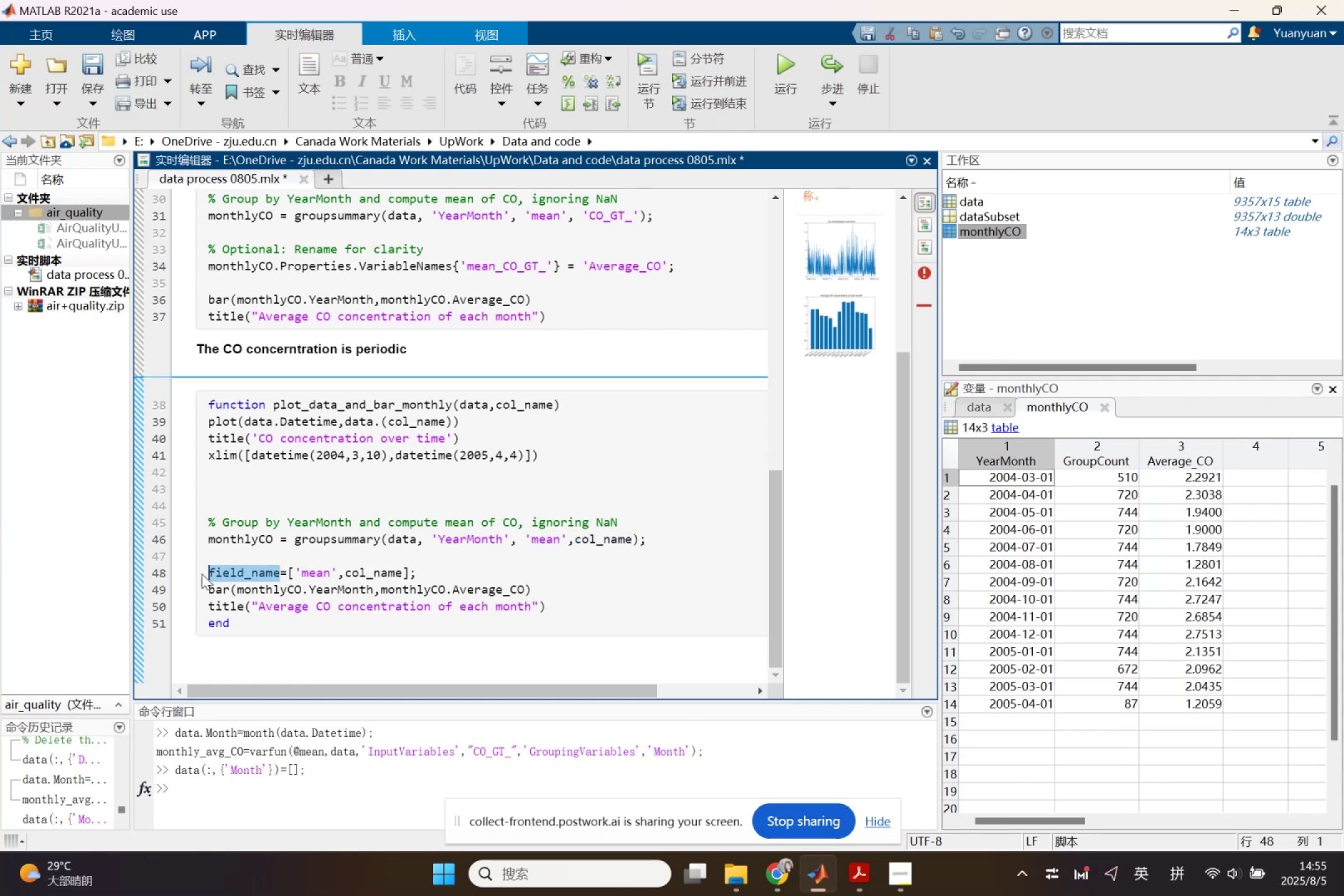 
key(Control+C)
 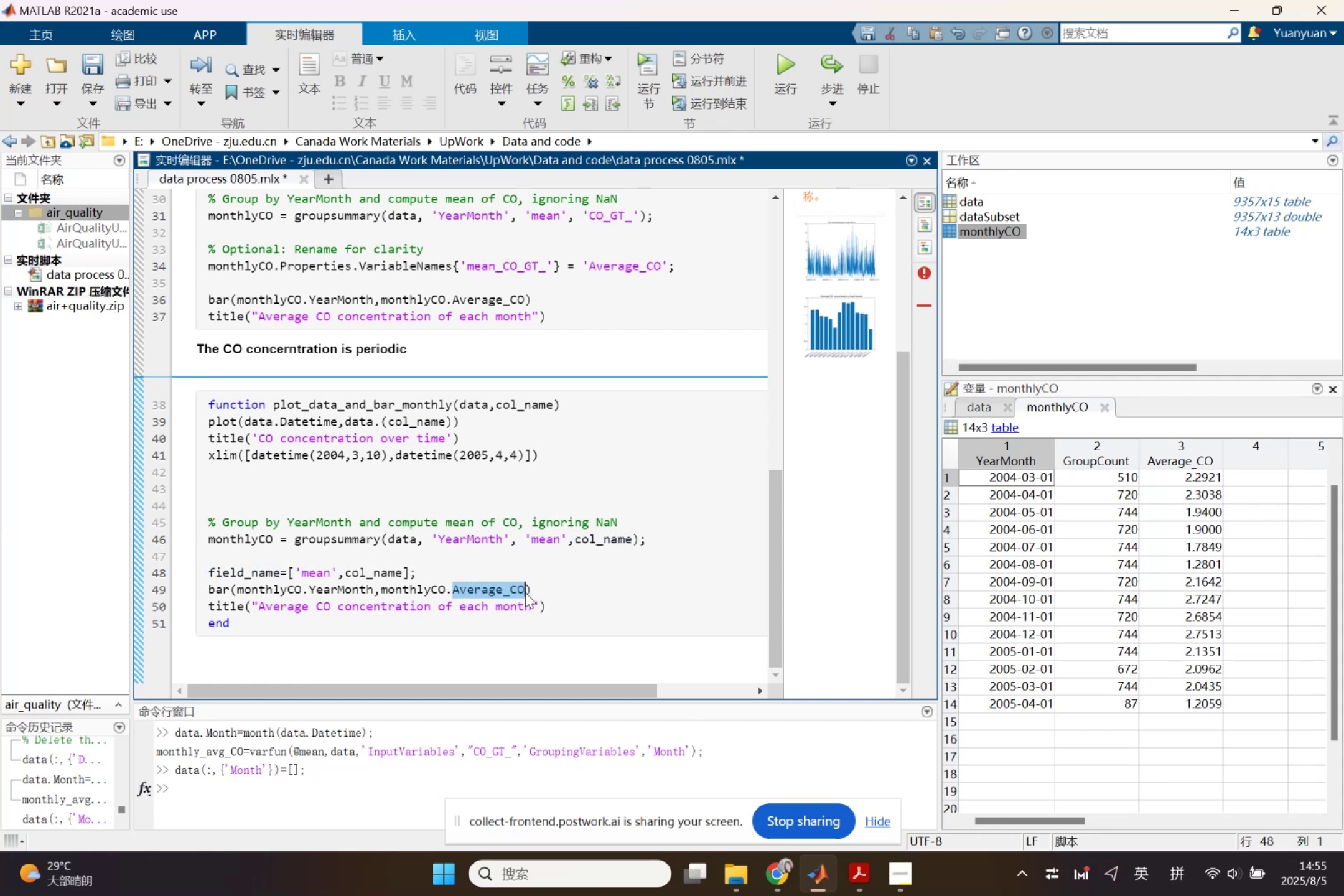 
type(())
 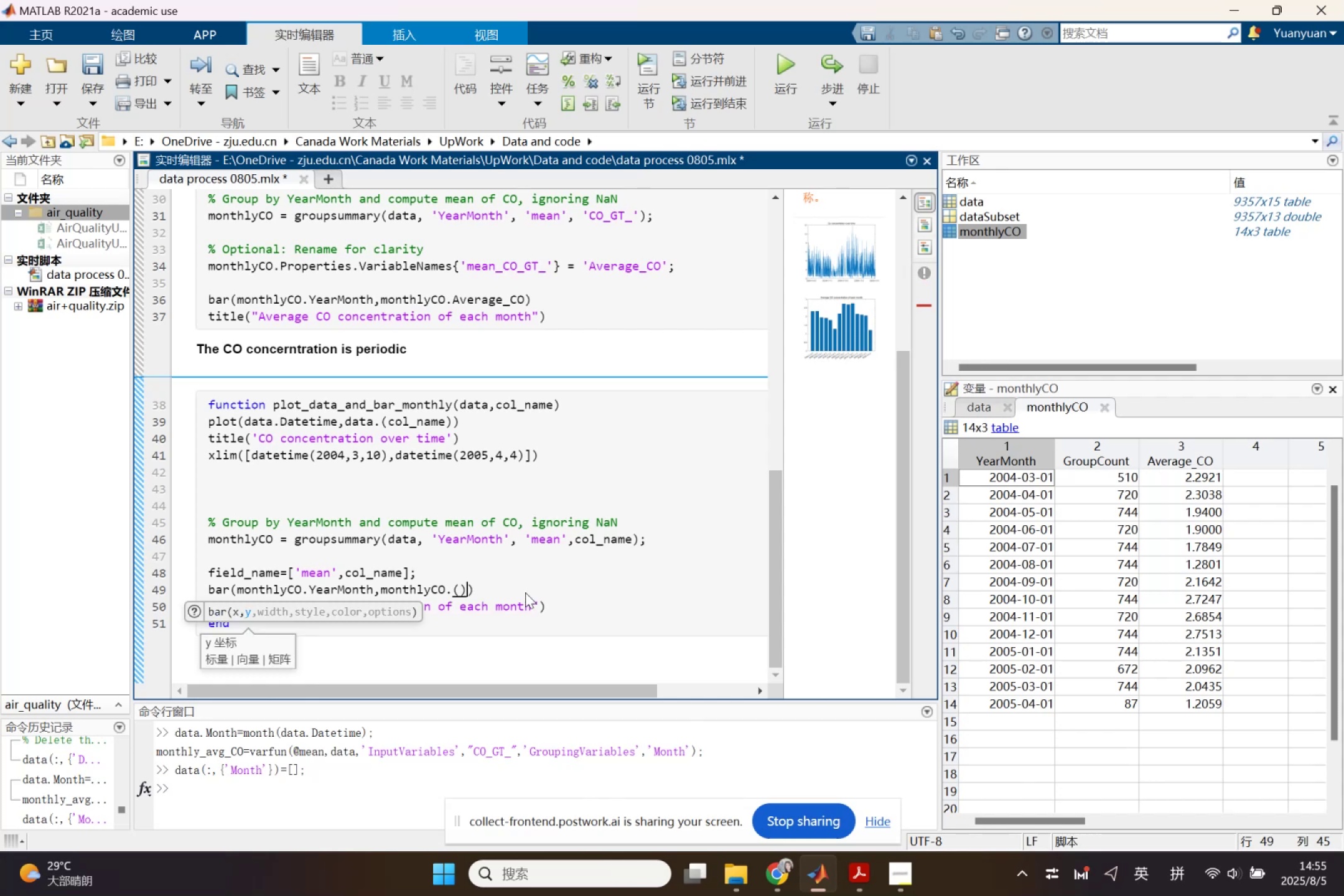 
key(ArrowLeft)
 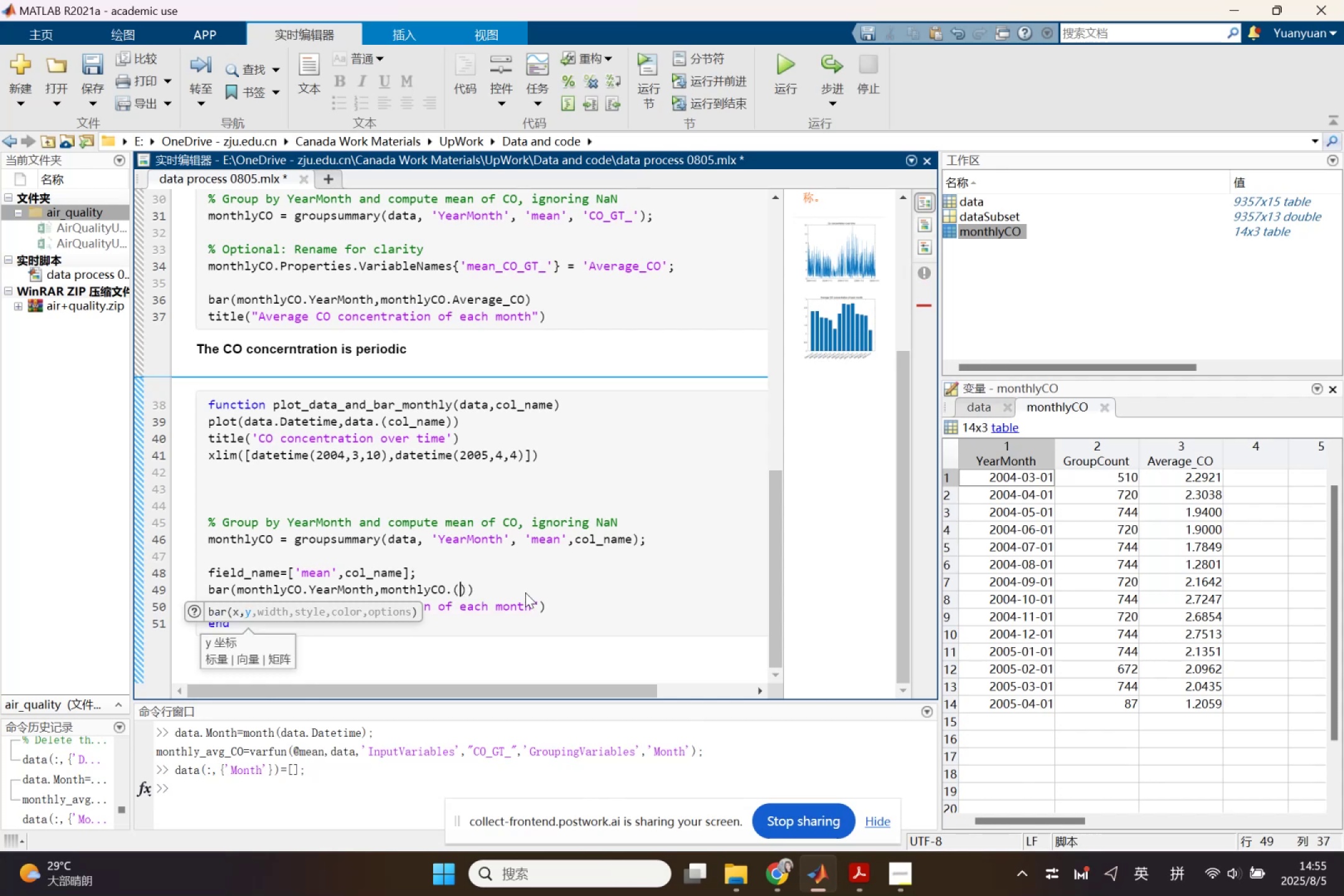 
key(Control+ControlLeft)
 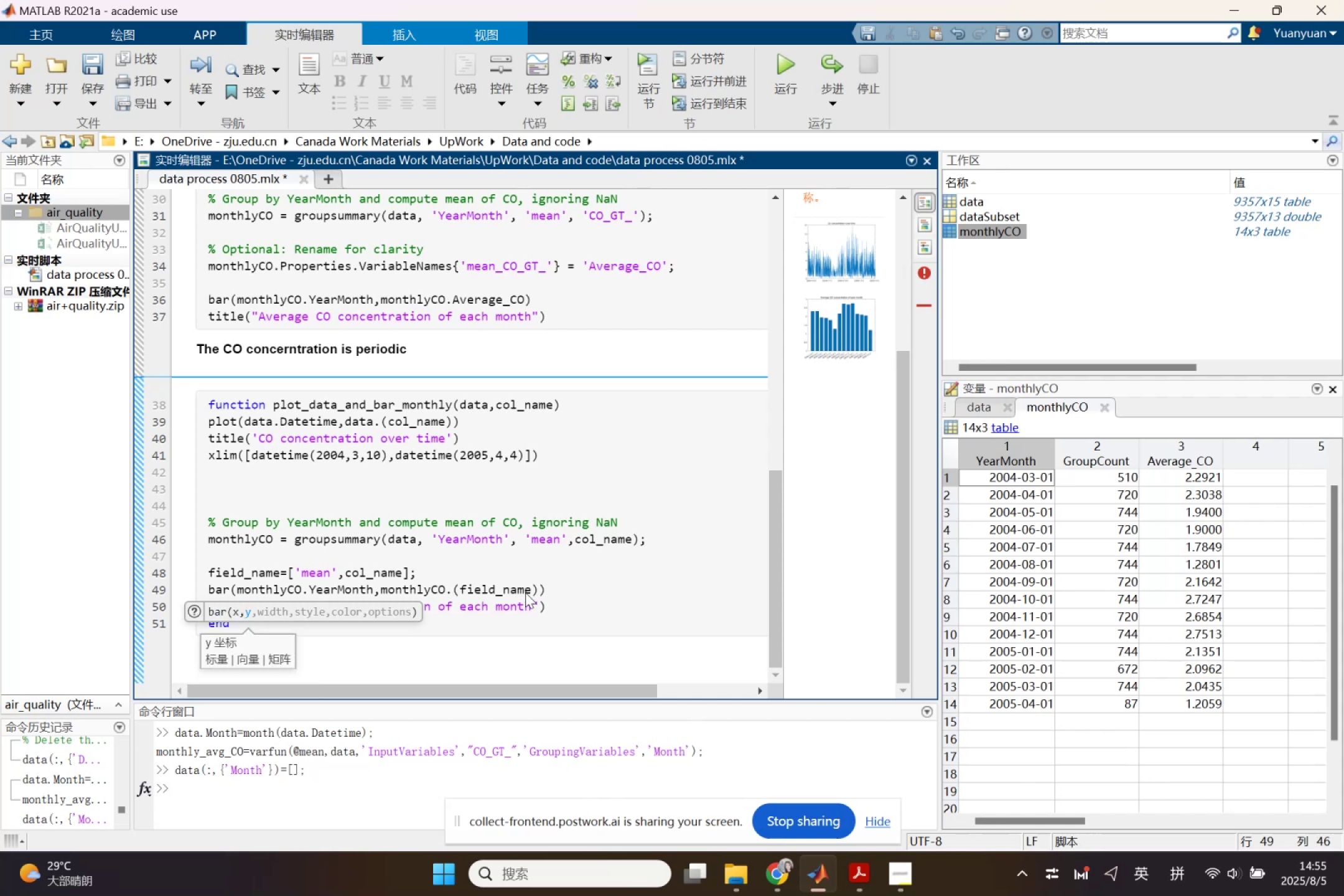 
left_click([536, 610])
 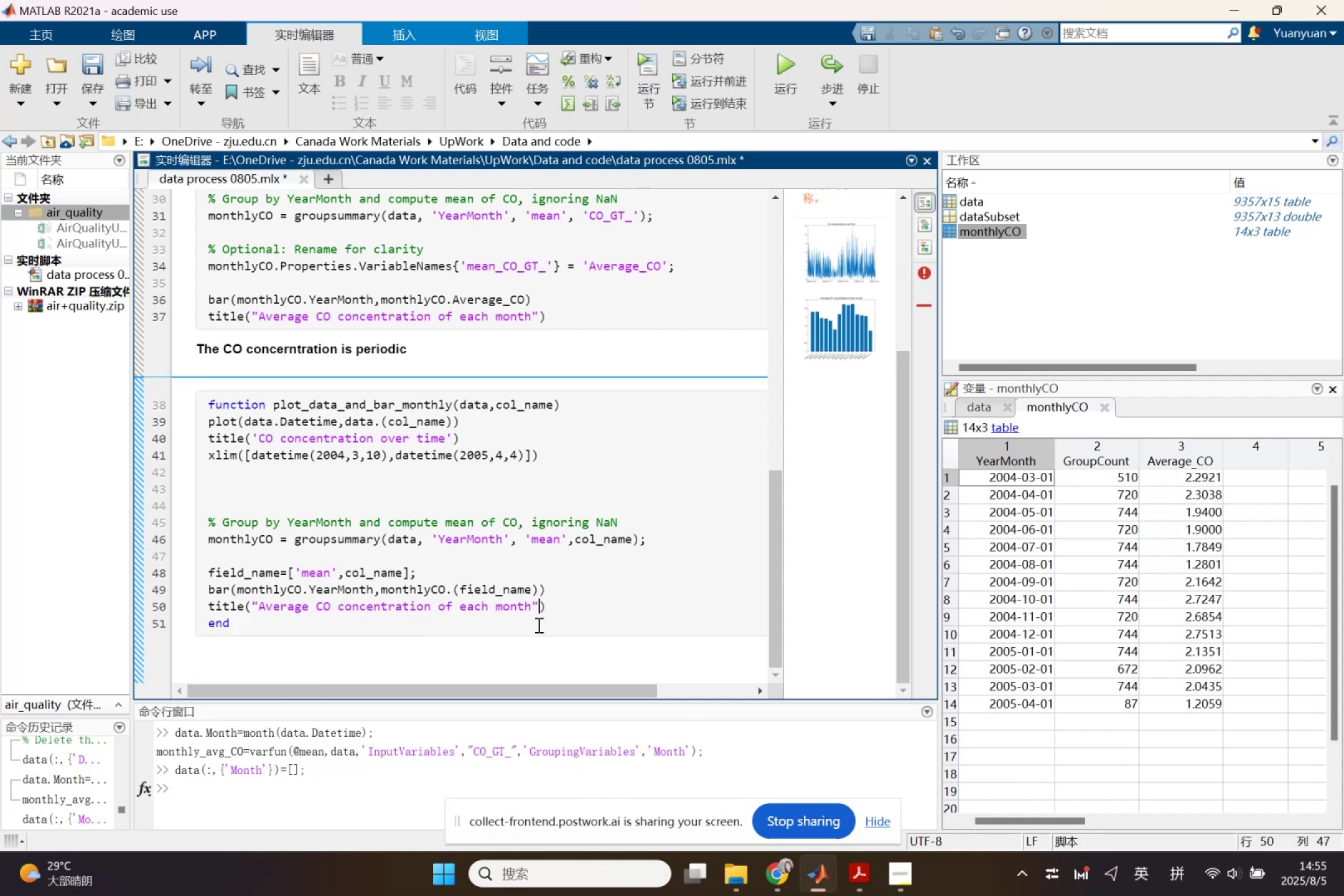 
double_click([538, 625])
 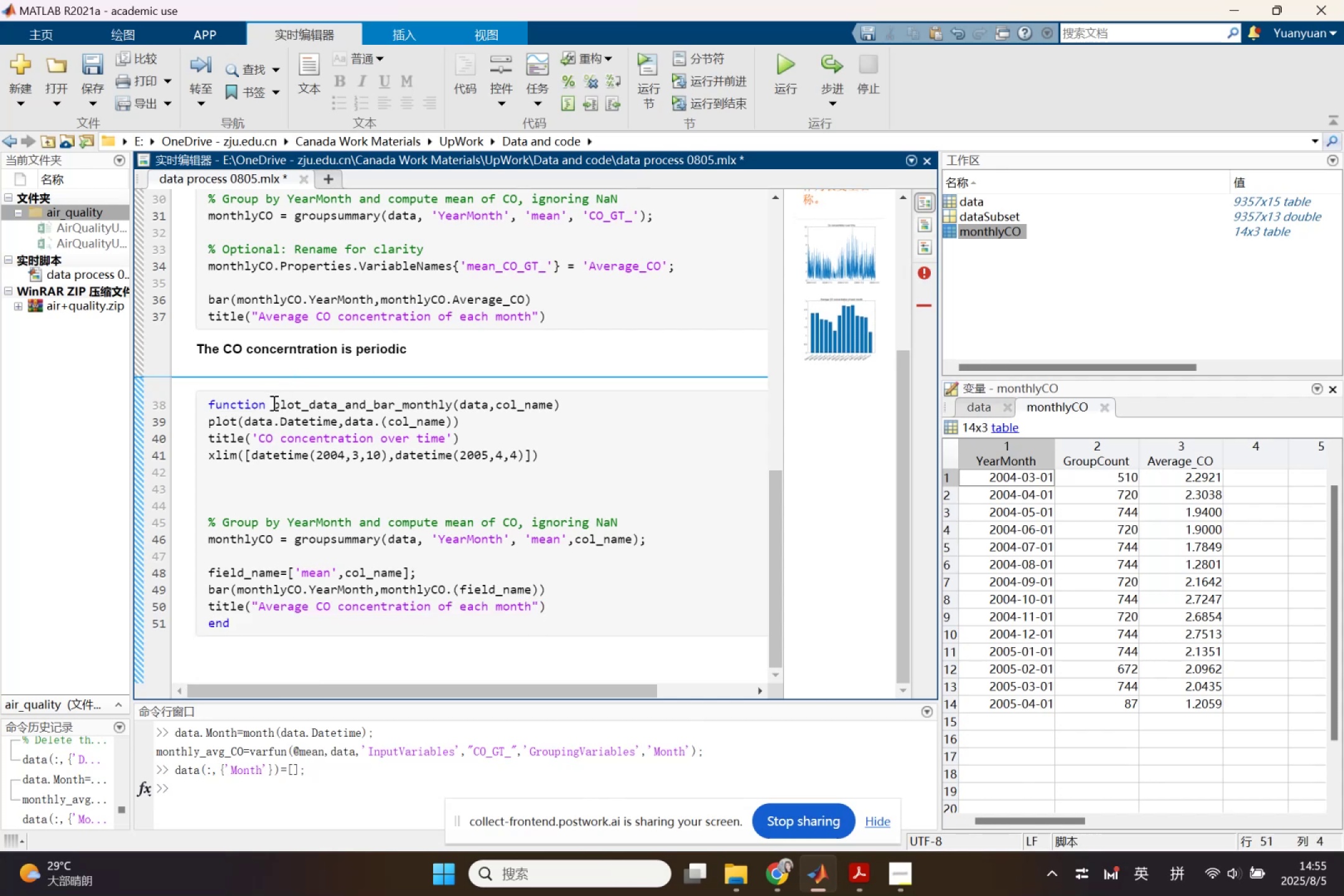 
key(Control+ControlLeft)
 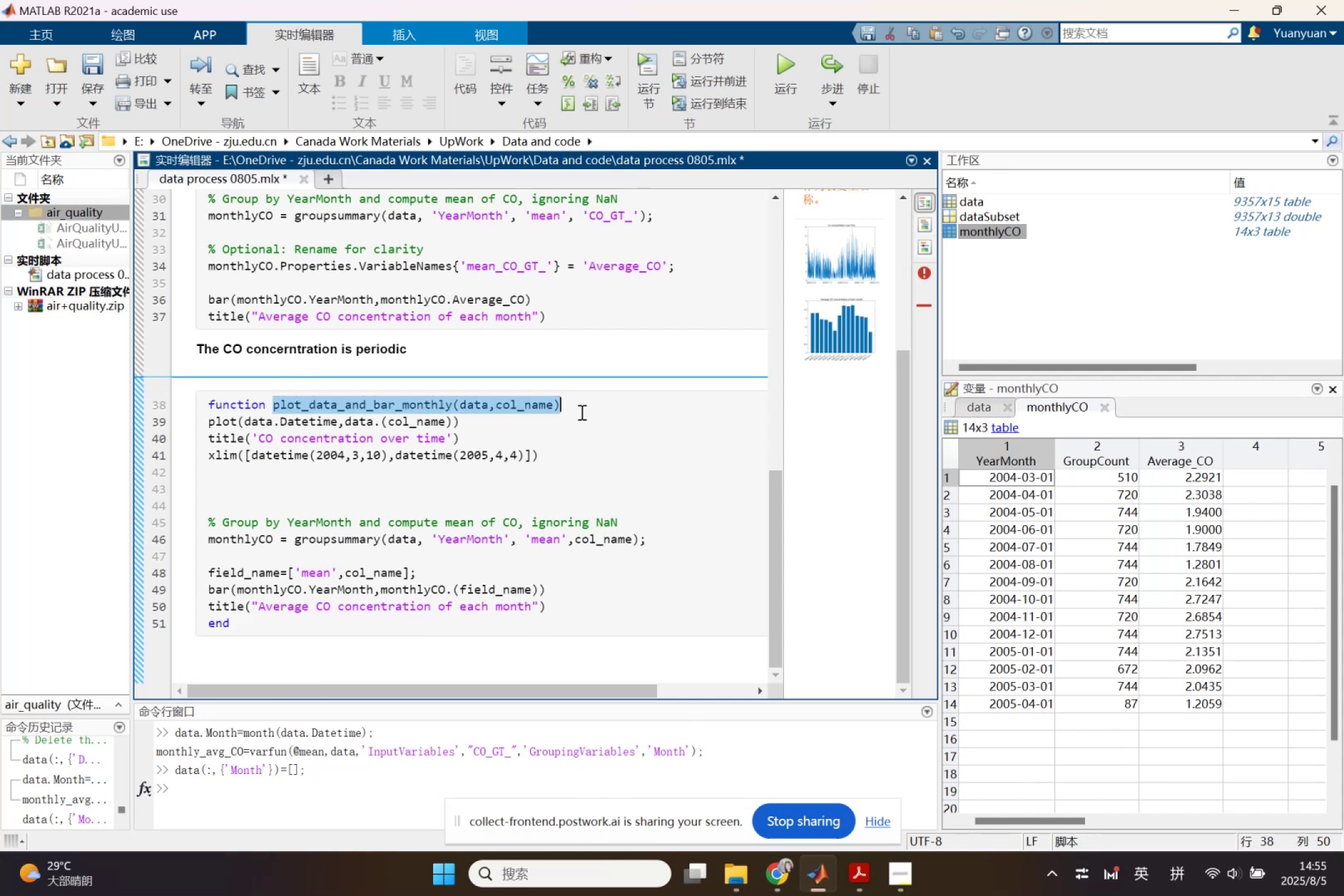 
key(Control+C)
 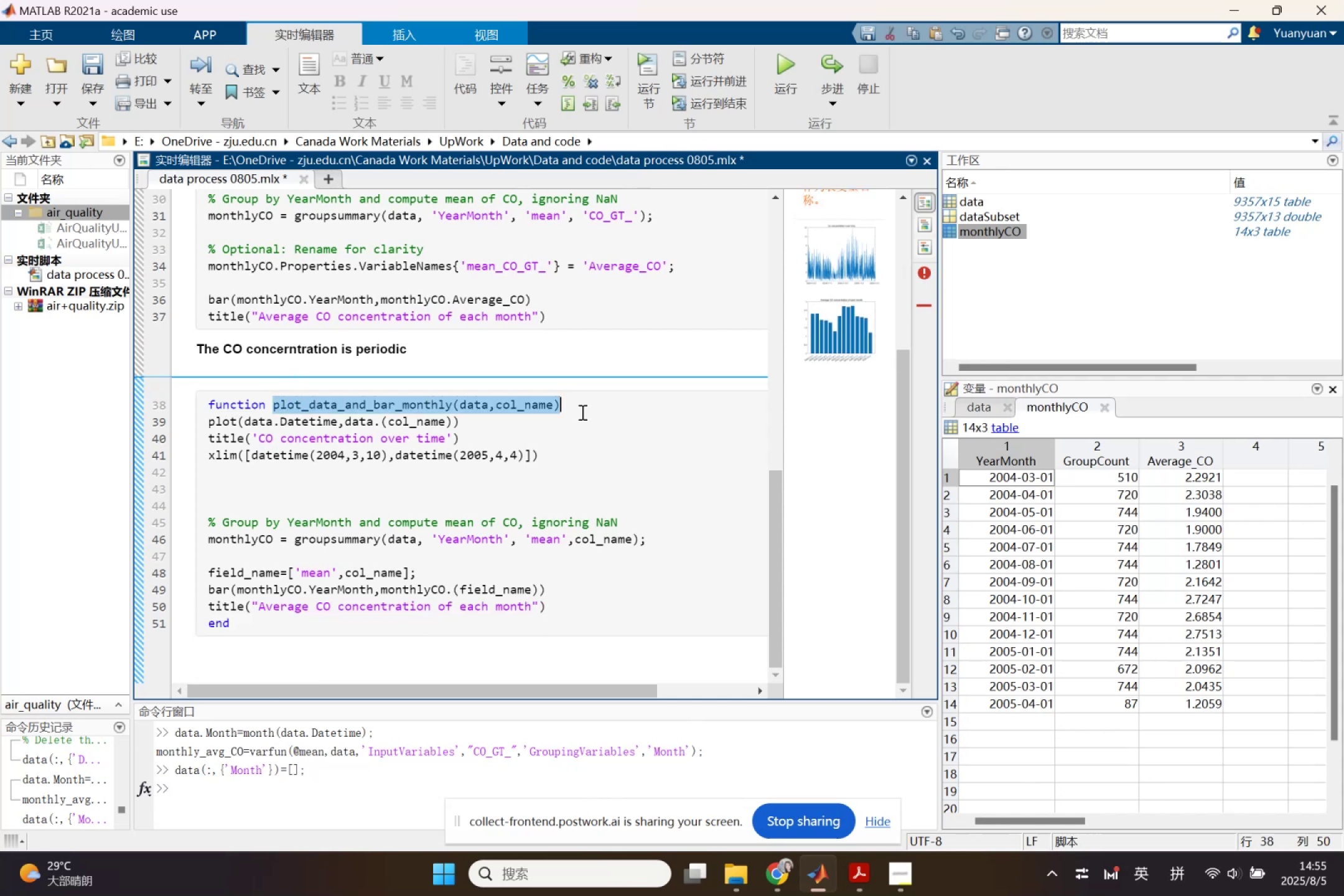 
scroll: coordinate [592, 452], scroll_direction: up, amount: 3.0
 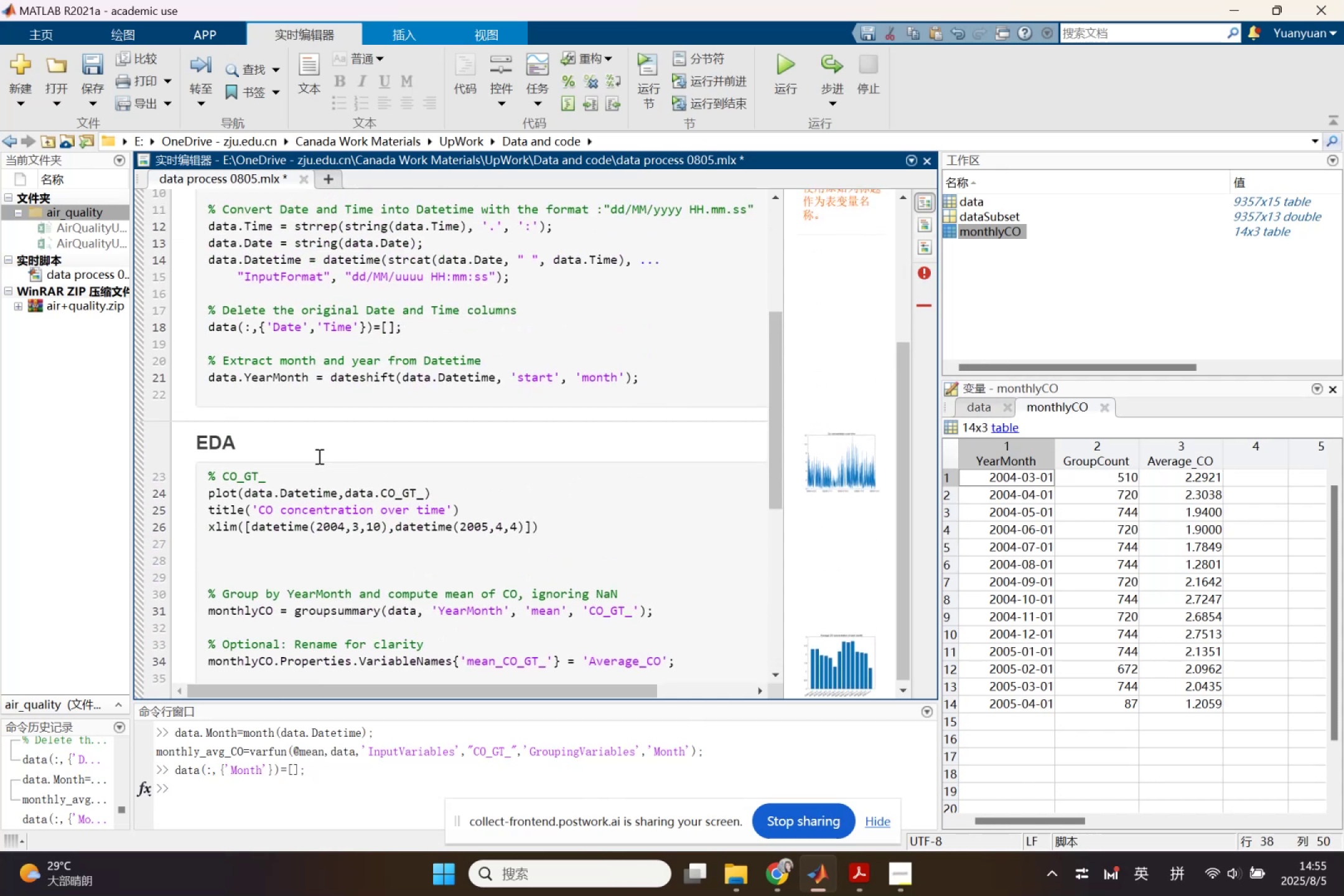 
scroll: coordinate [307, 457], scroll_direction: down, amount: 1.0
 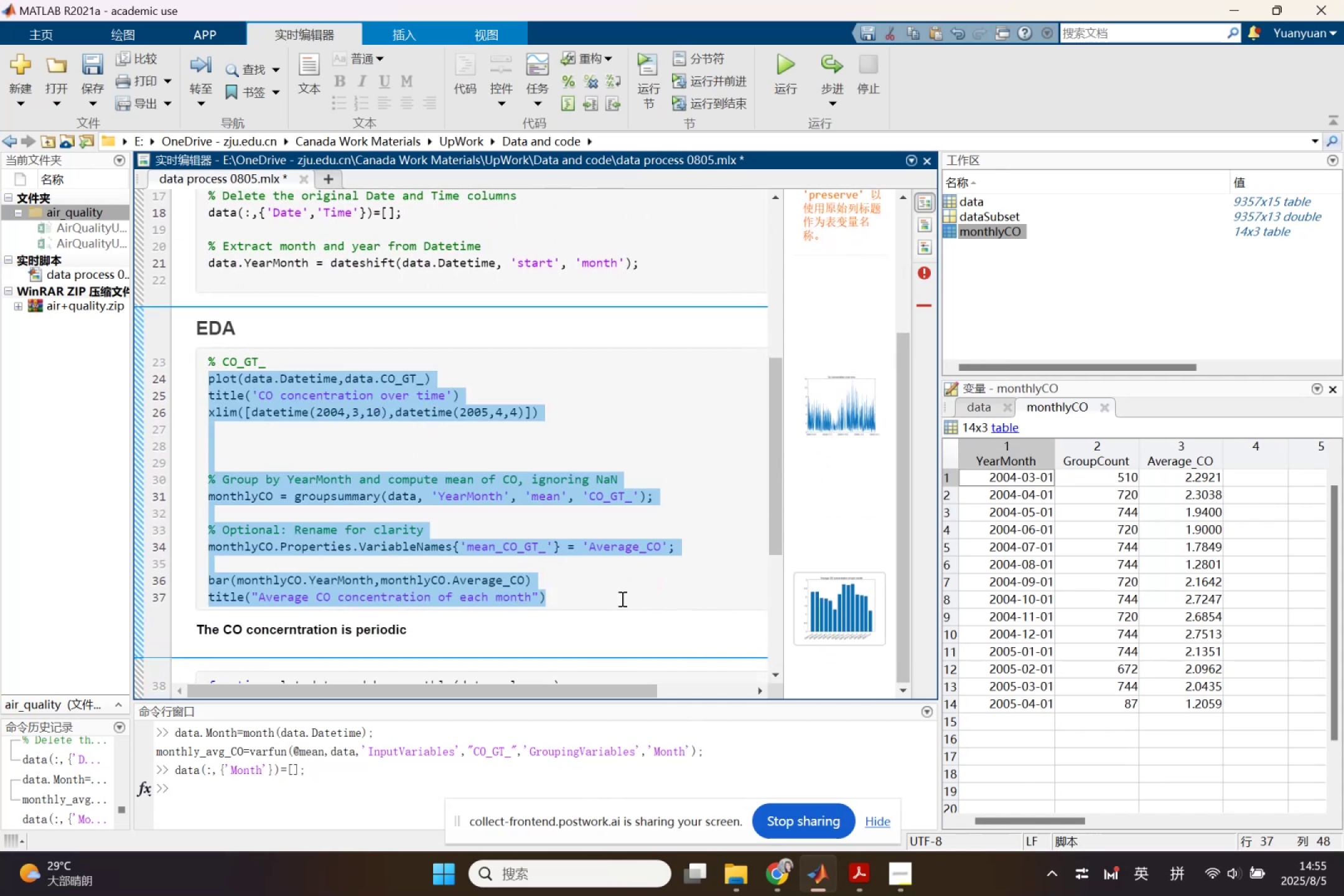 
key(Backspace)
 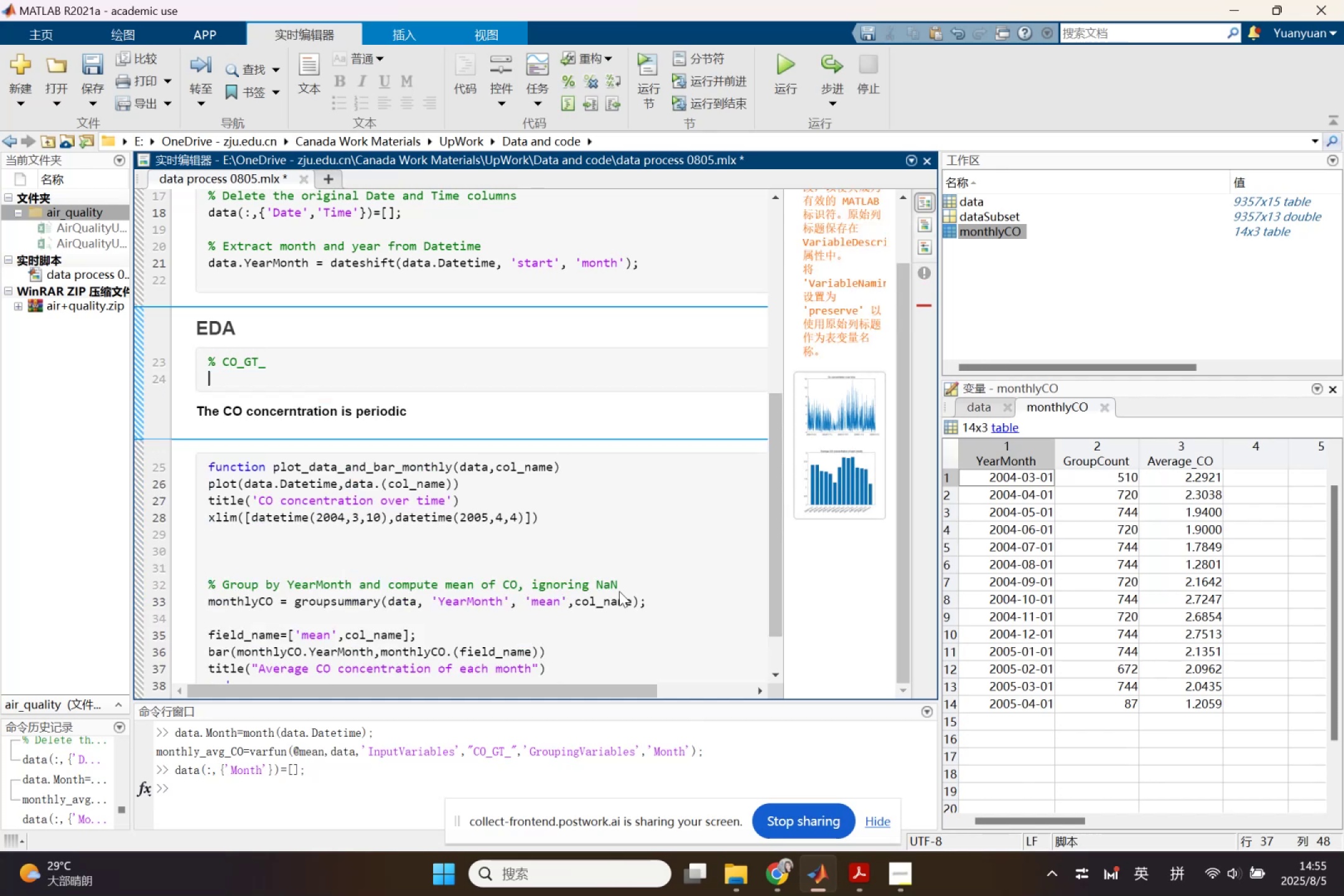 
key(Control+V)
 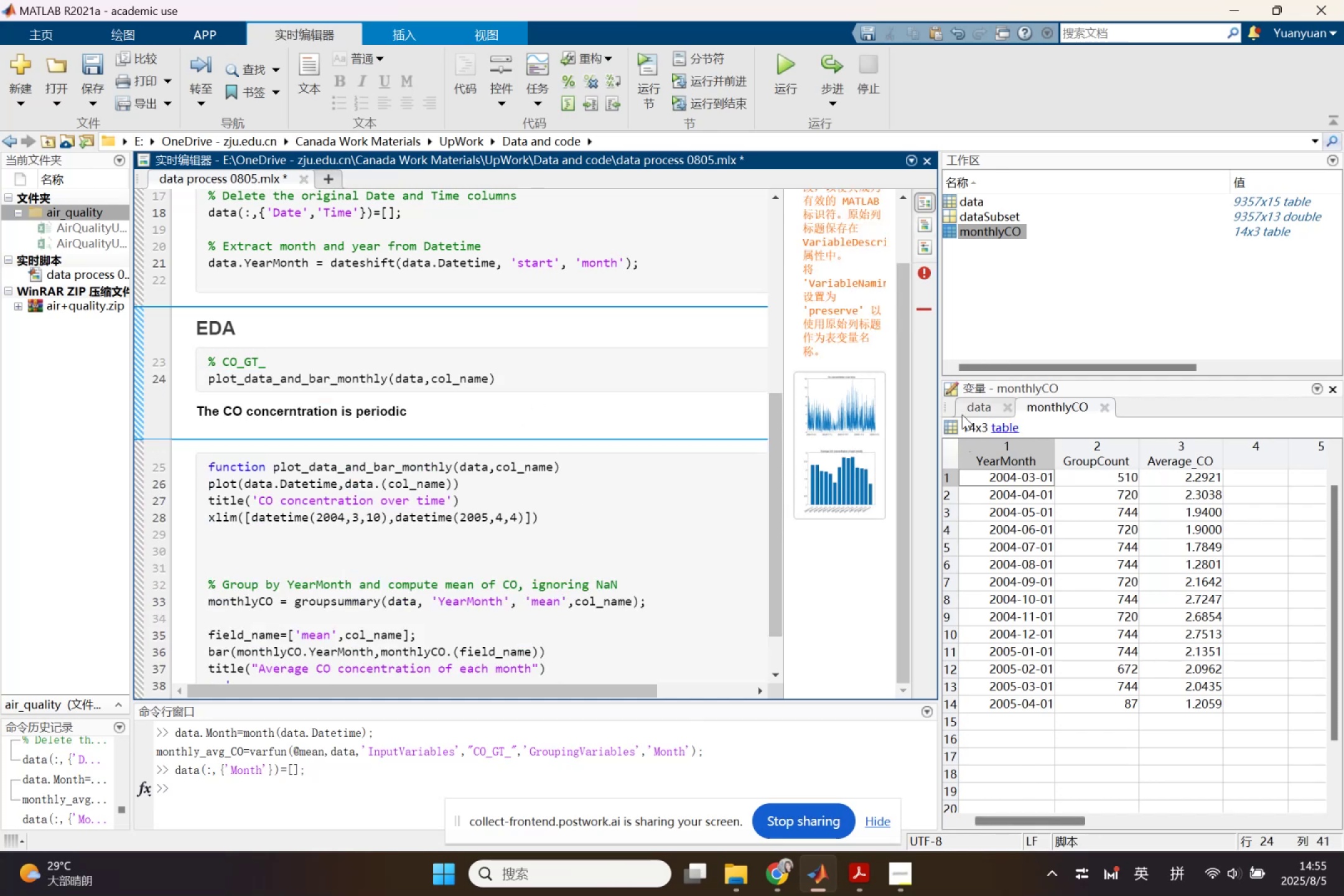 
wait(8.54)
 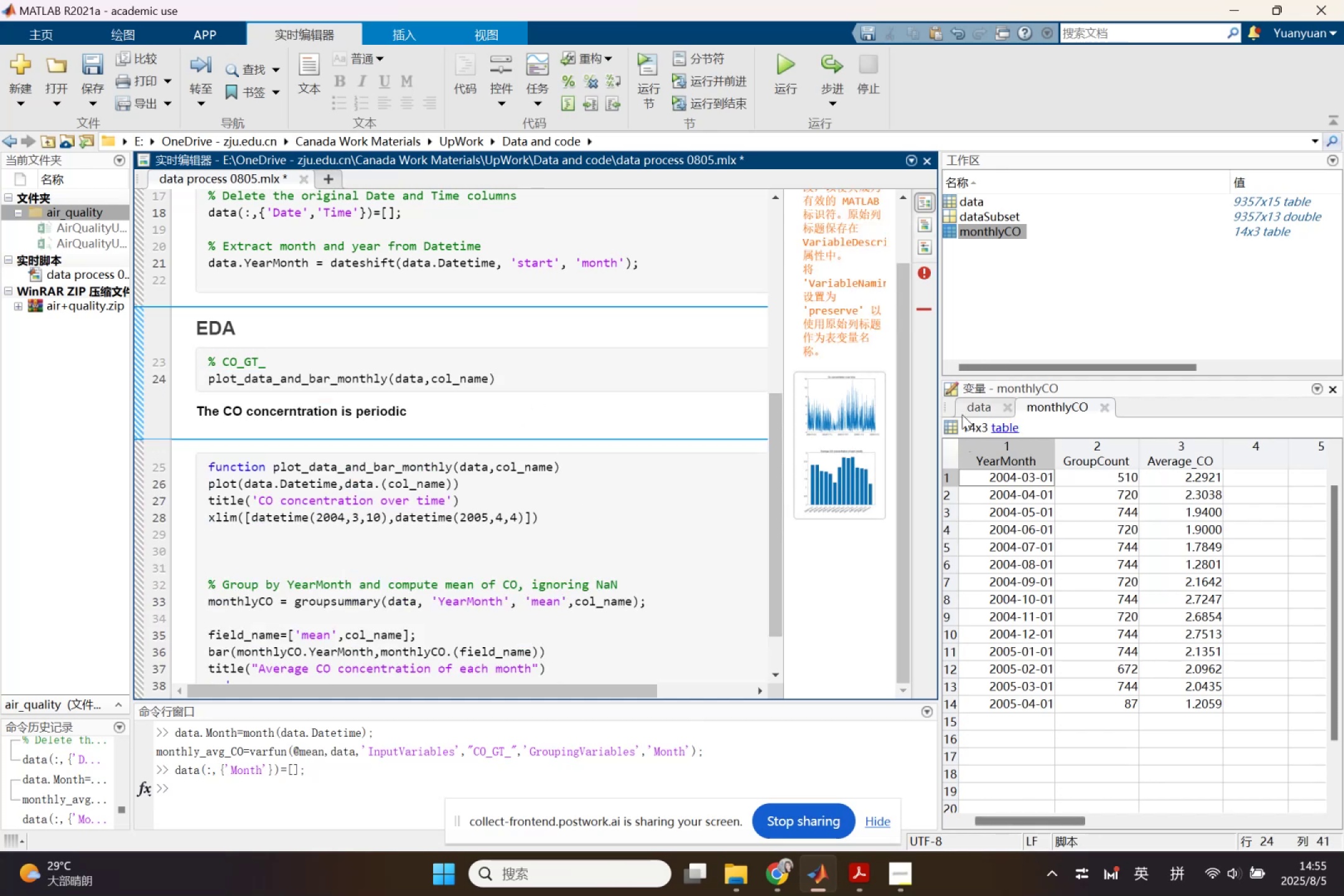 
left_click([986, 458])
 